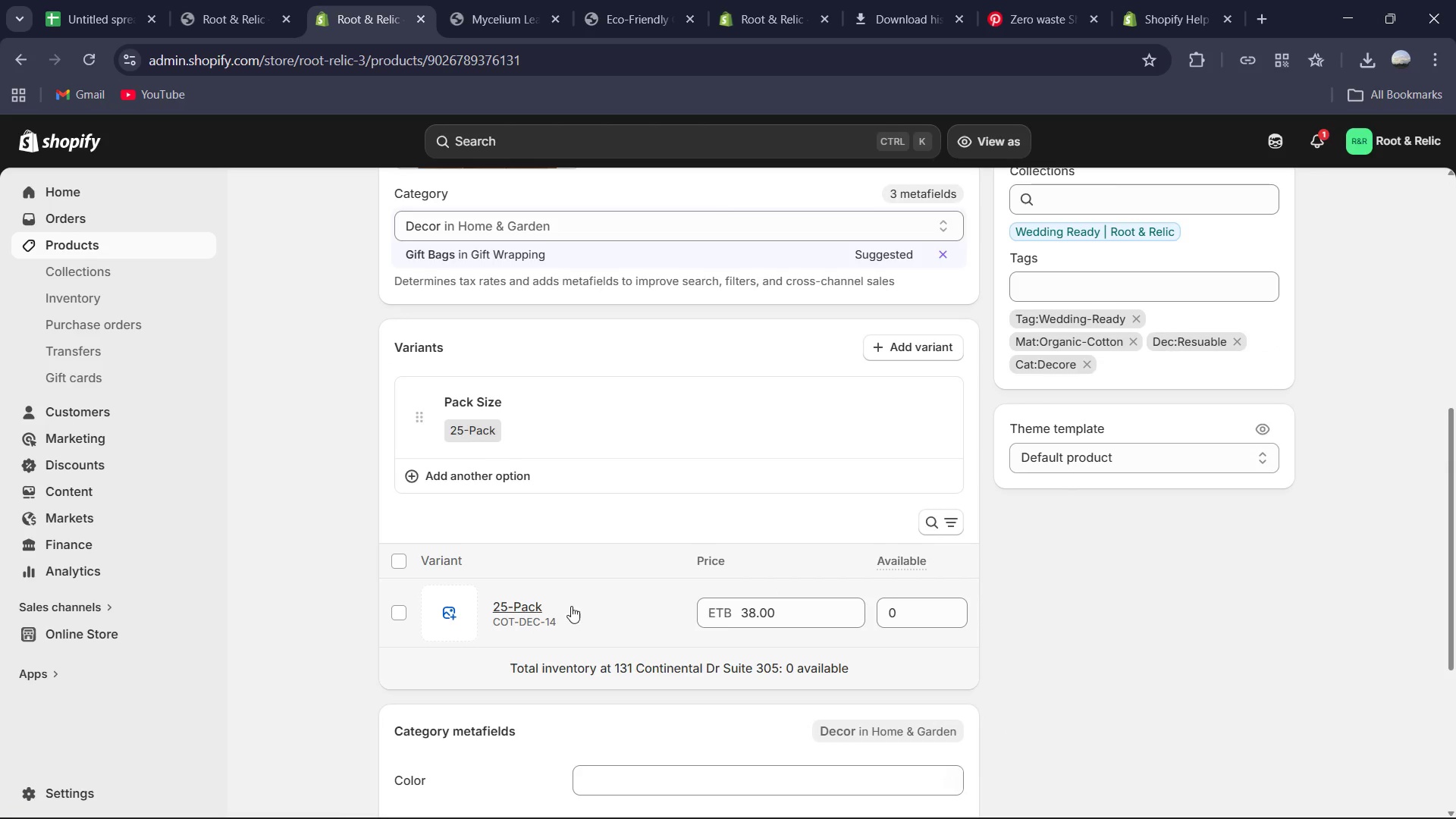 
left_click([465, 474])
 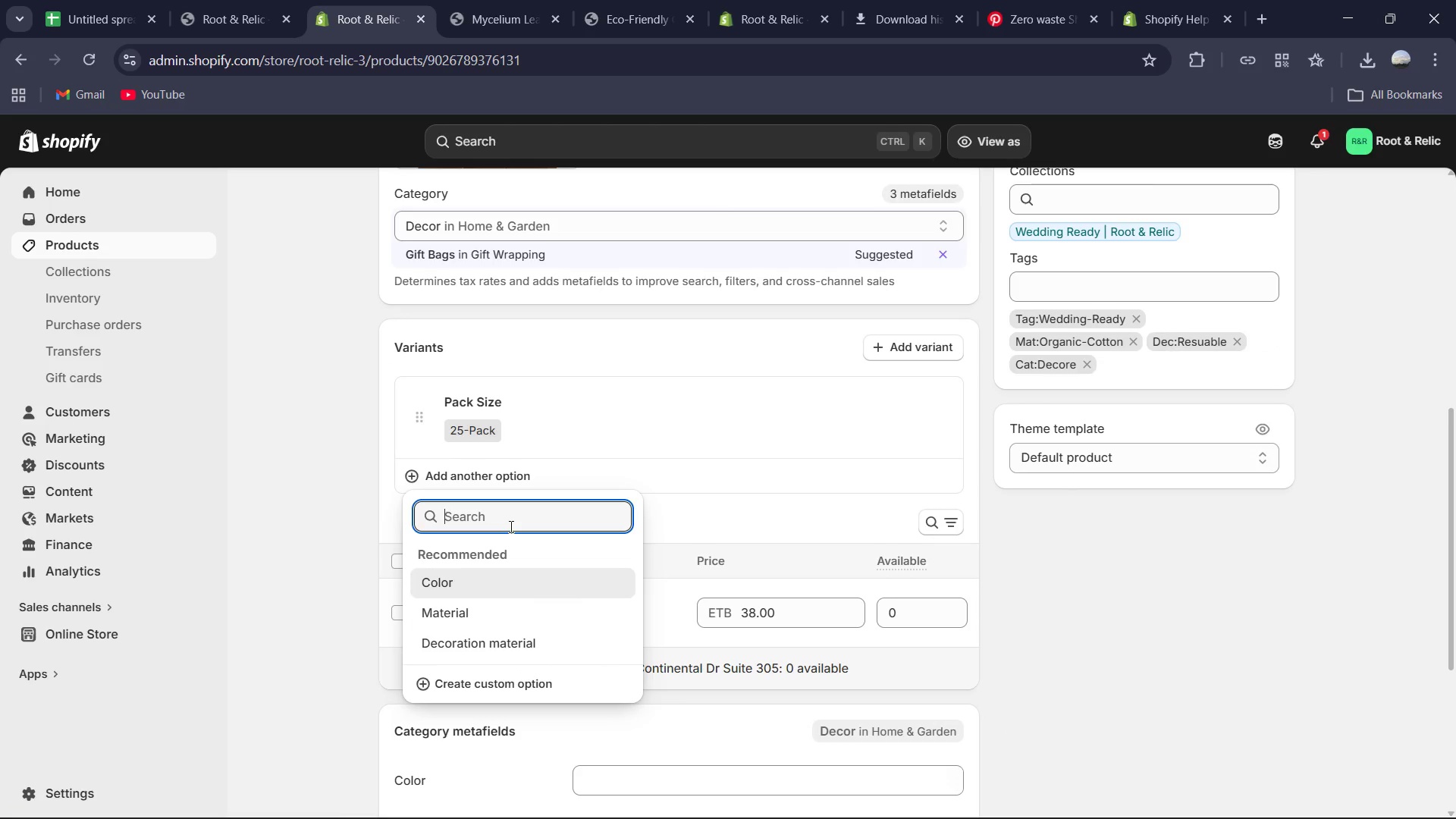 
type(Si)
key(Backspace)
key(Backspace)
type(Size)
key(Backspace)
key(Backspace)
key(Backspace)
key(Backspace)
type(sIZE)
 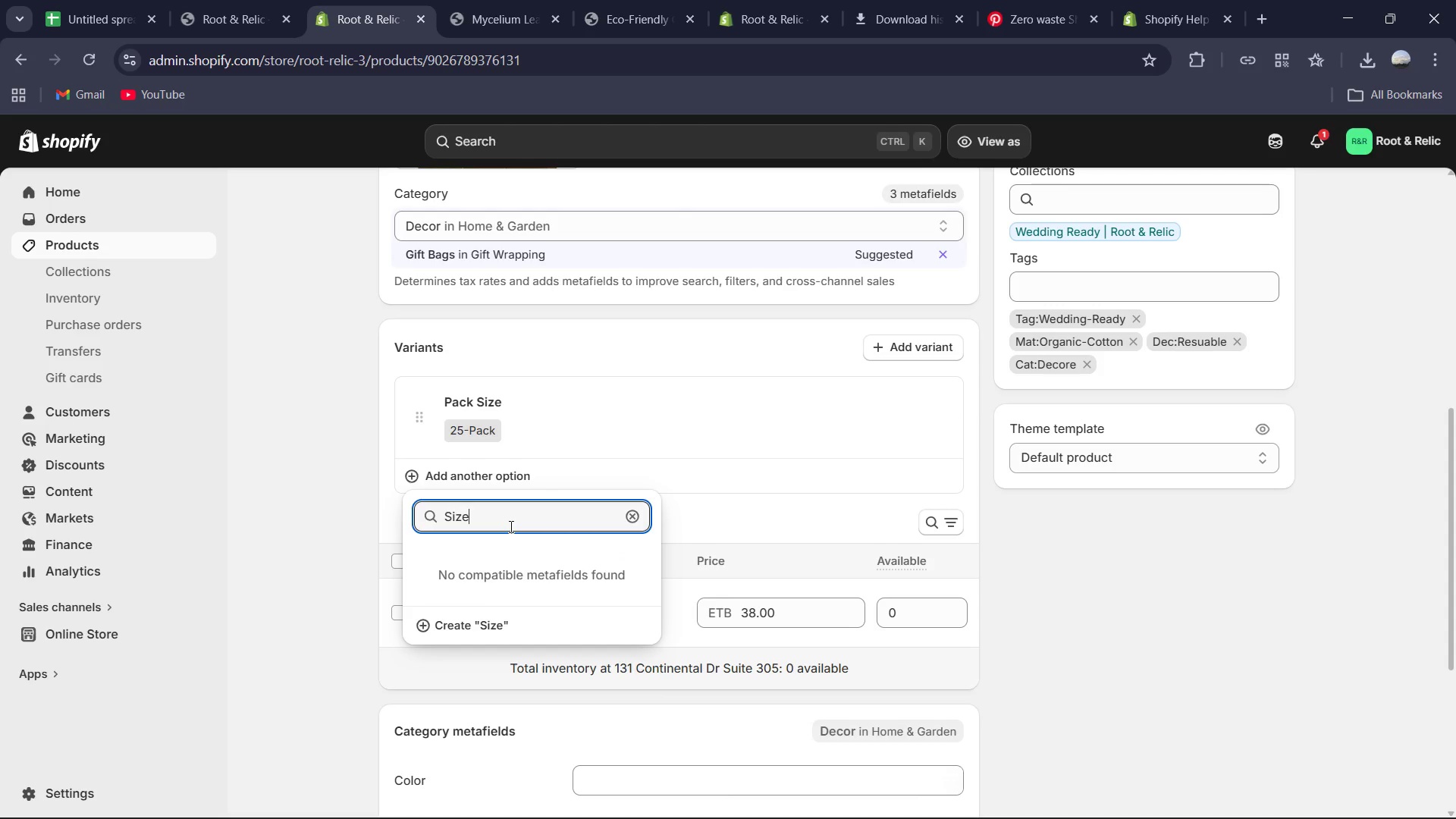 
hold_key(key=Enter, duration=0.36)
 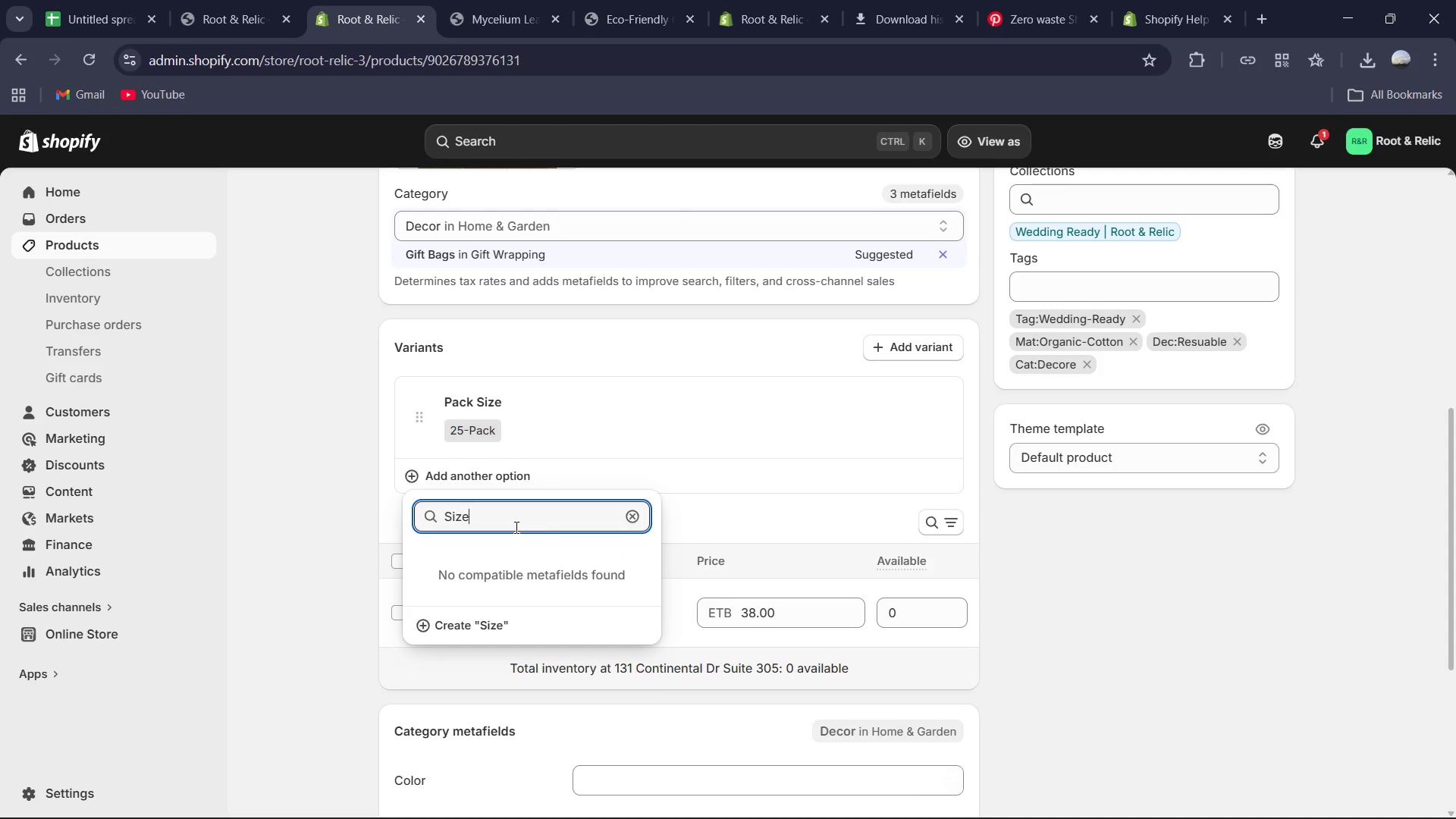 
left_click([479, 622])
 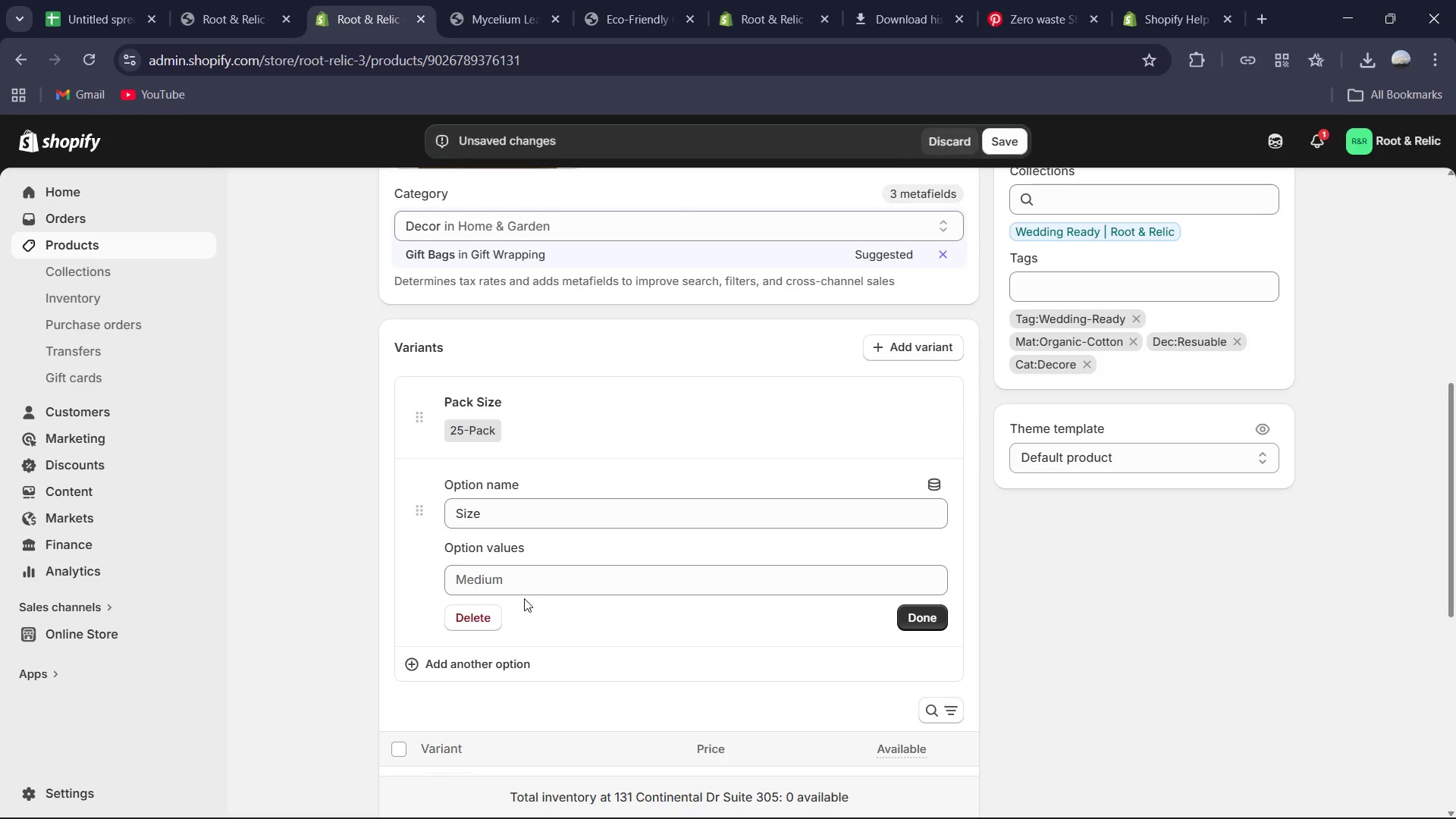 
left_click([524, 579])
 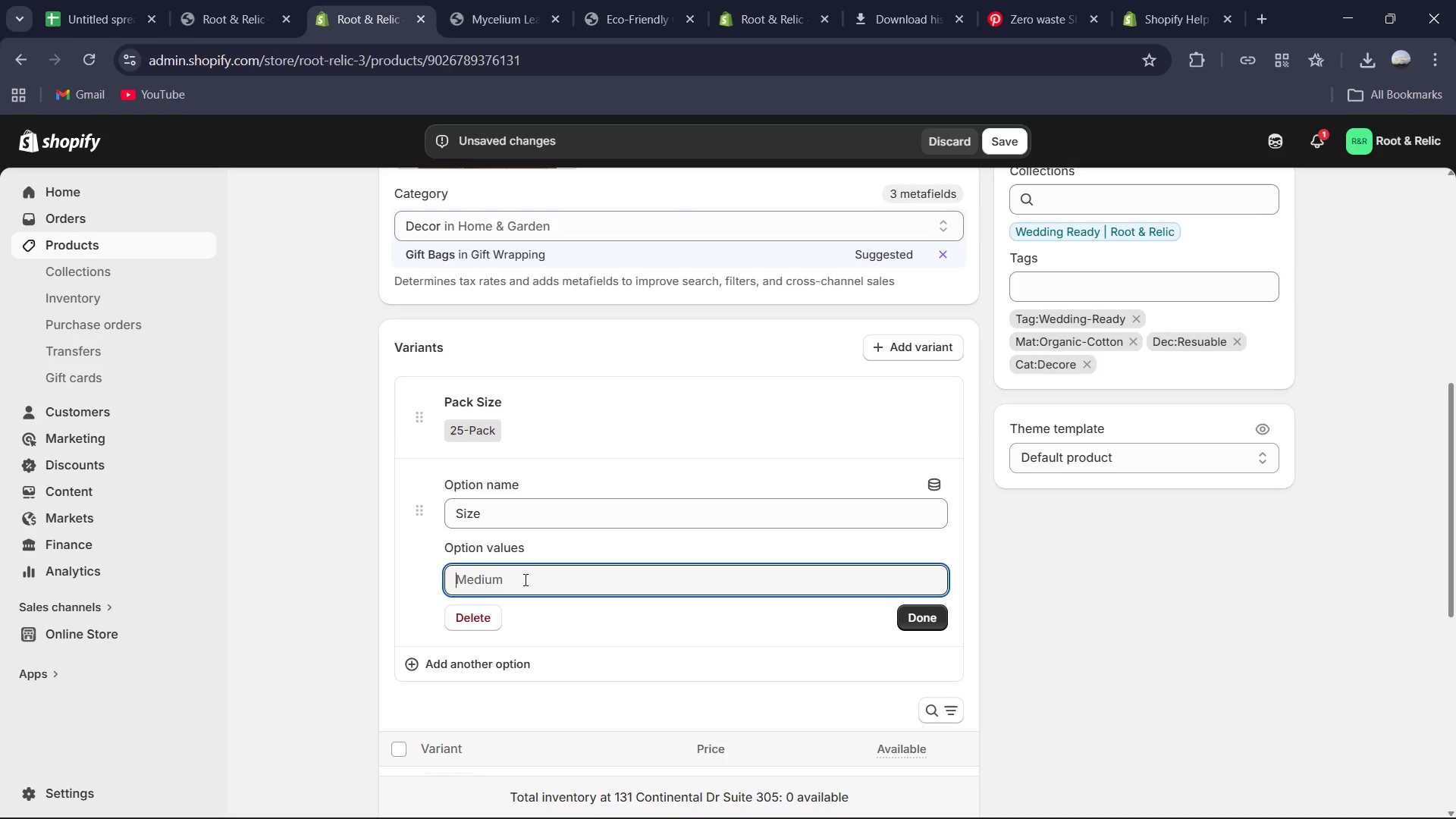 
type(Small )
 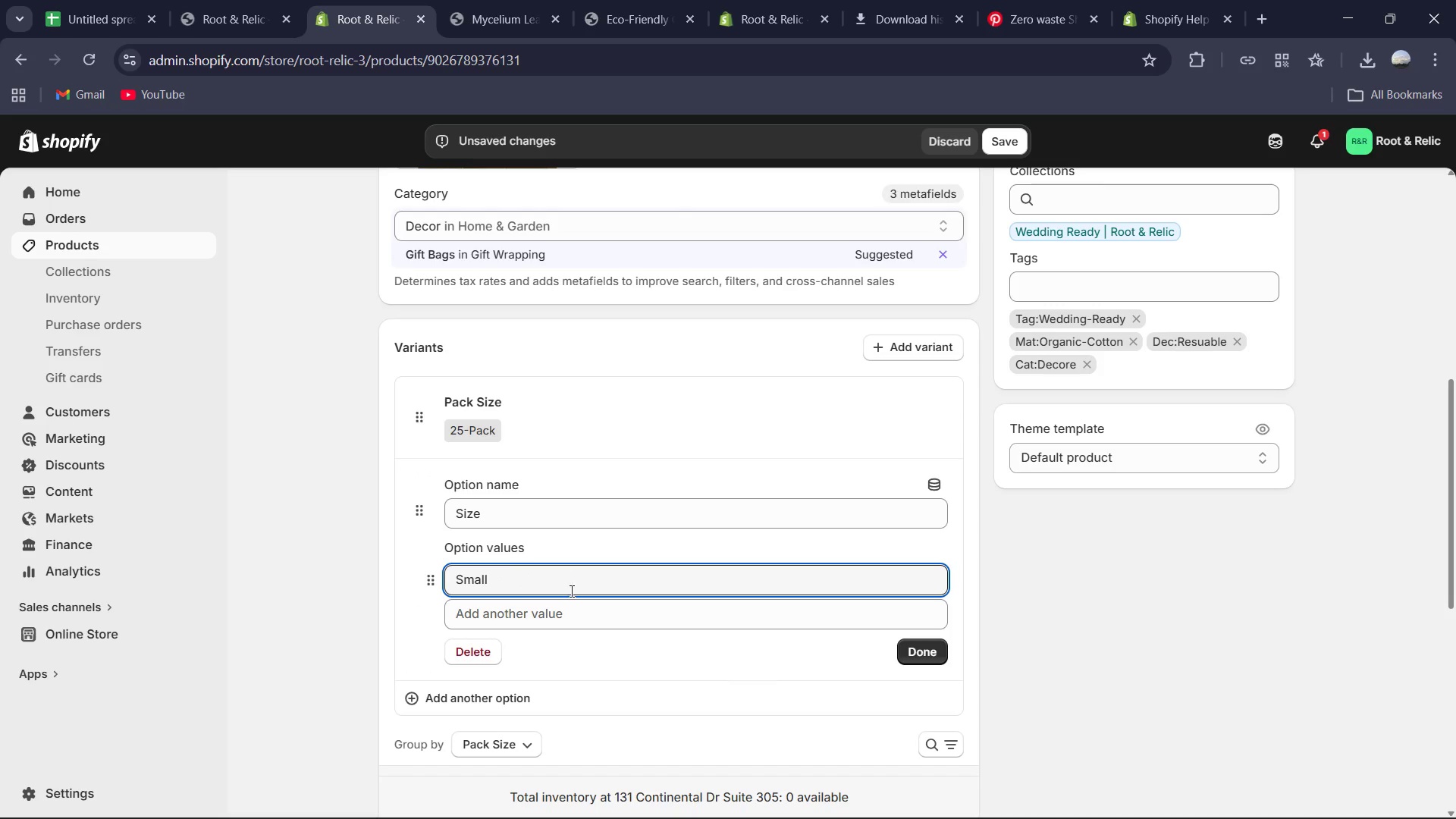 
left_click([572, 614])
 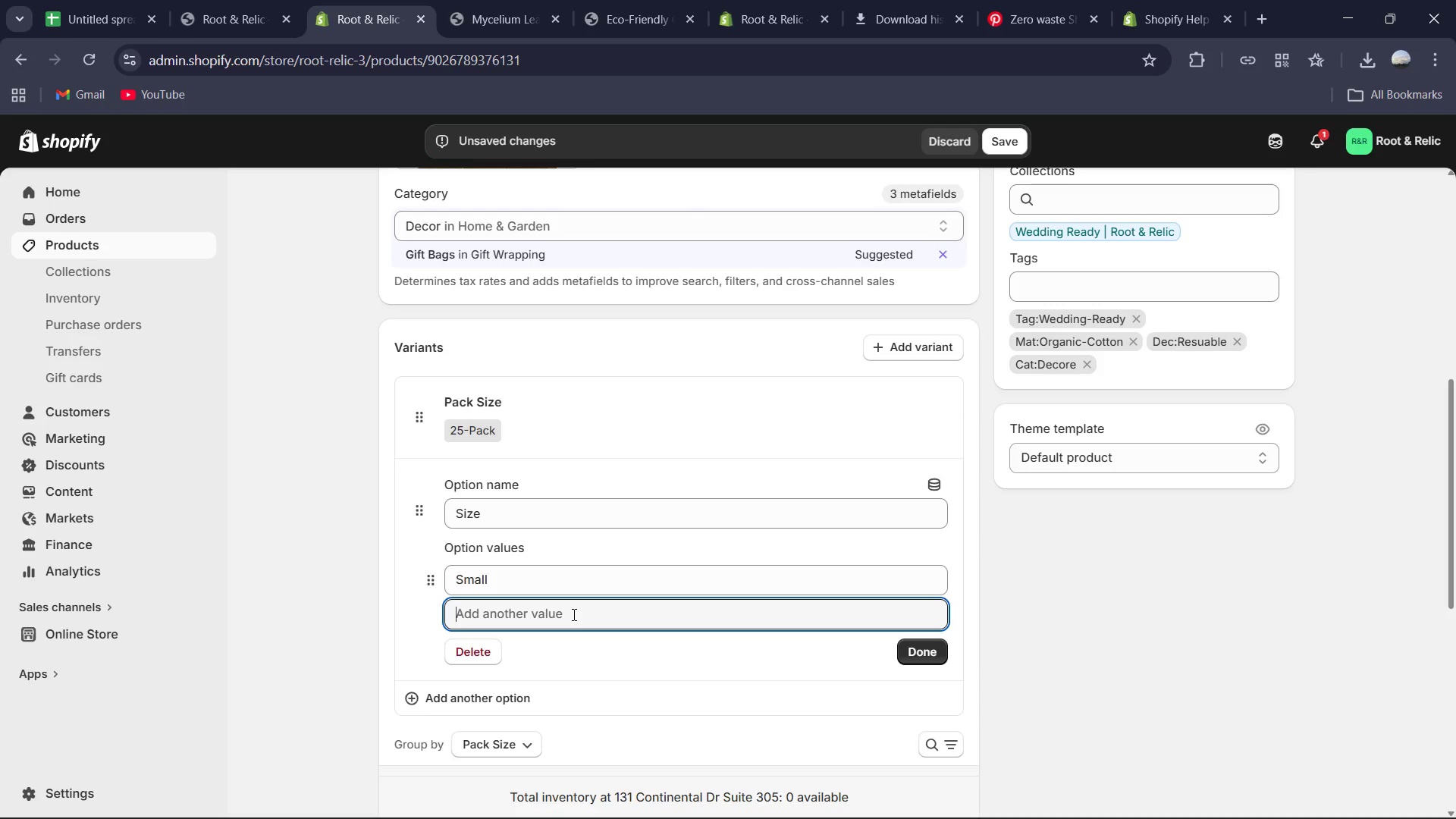 
type(Medium)
 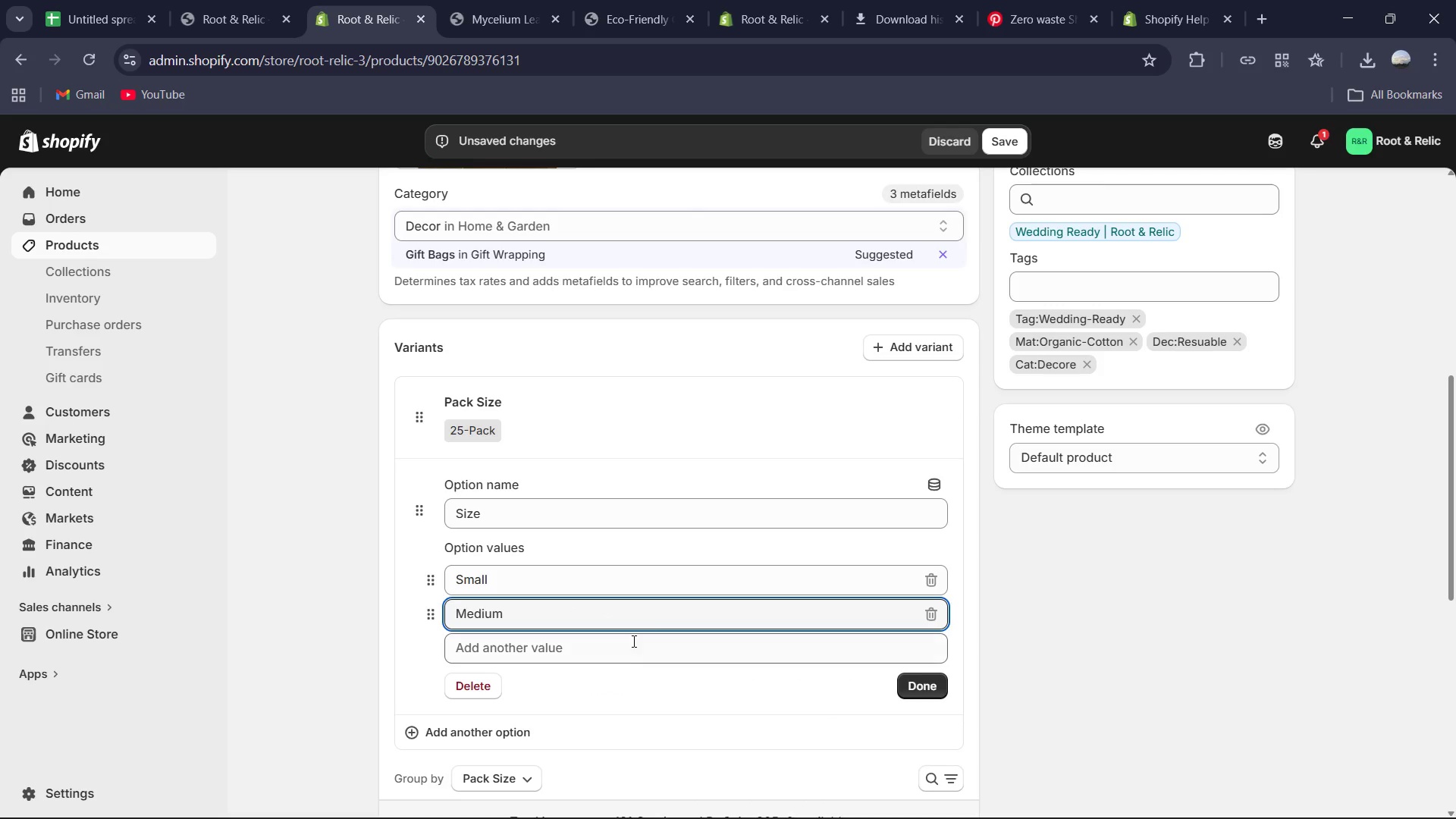 
left_click([629, 653])
 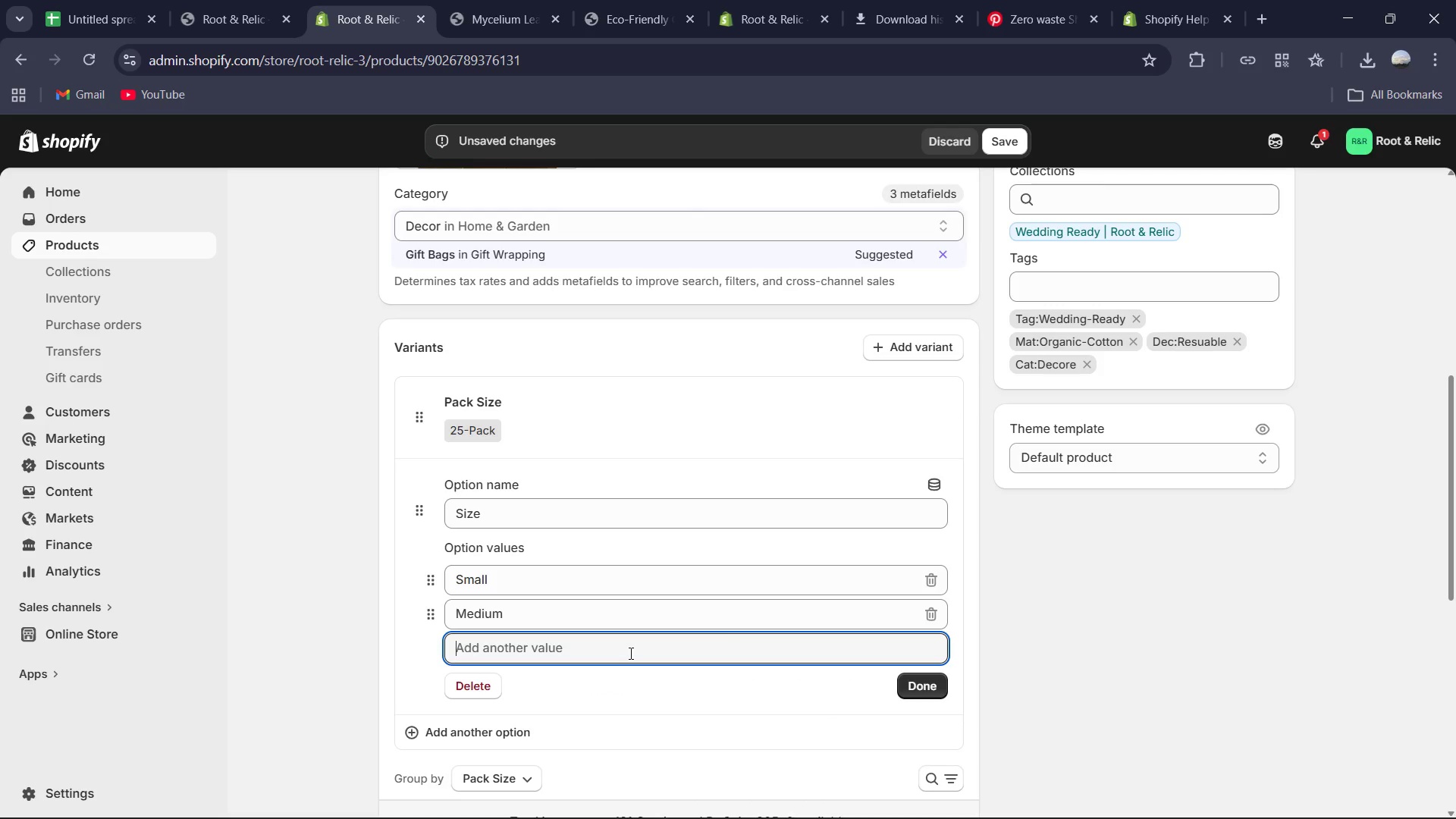 
type(Large)
 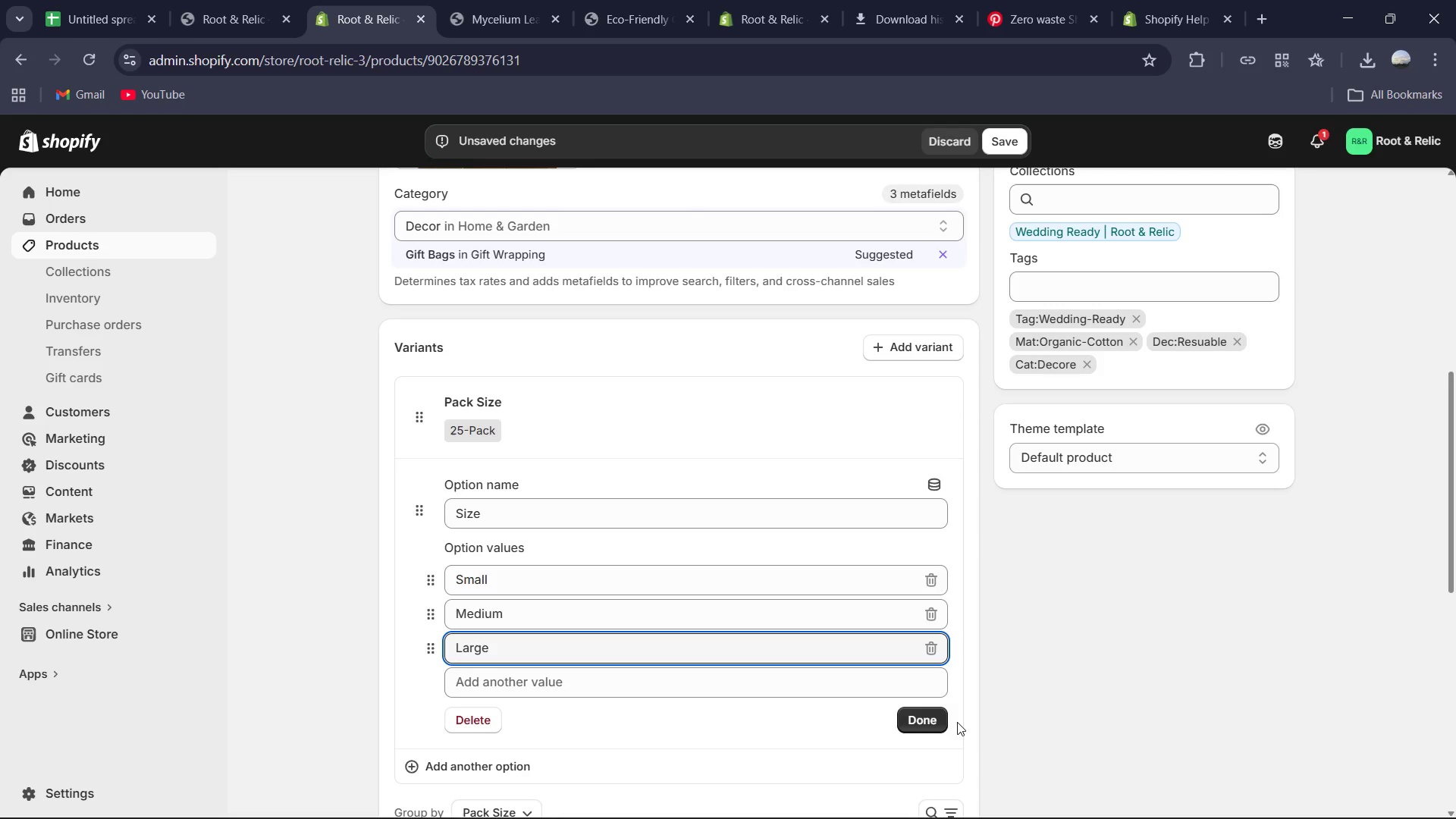 
scroll: coordinate [891, 713], scroll_direction: down, amount: 2.0
 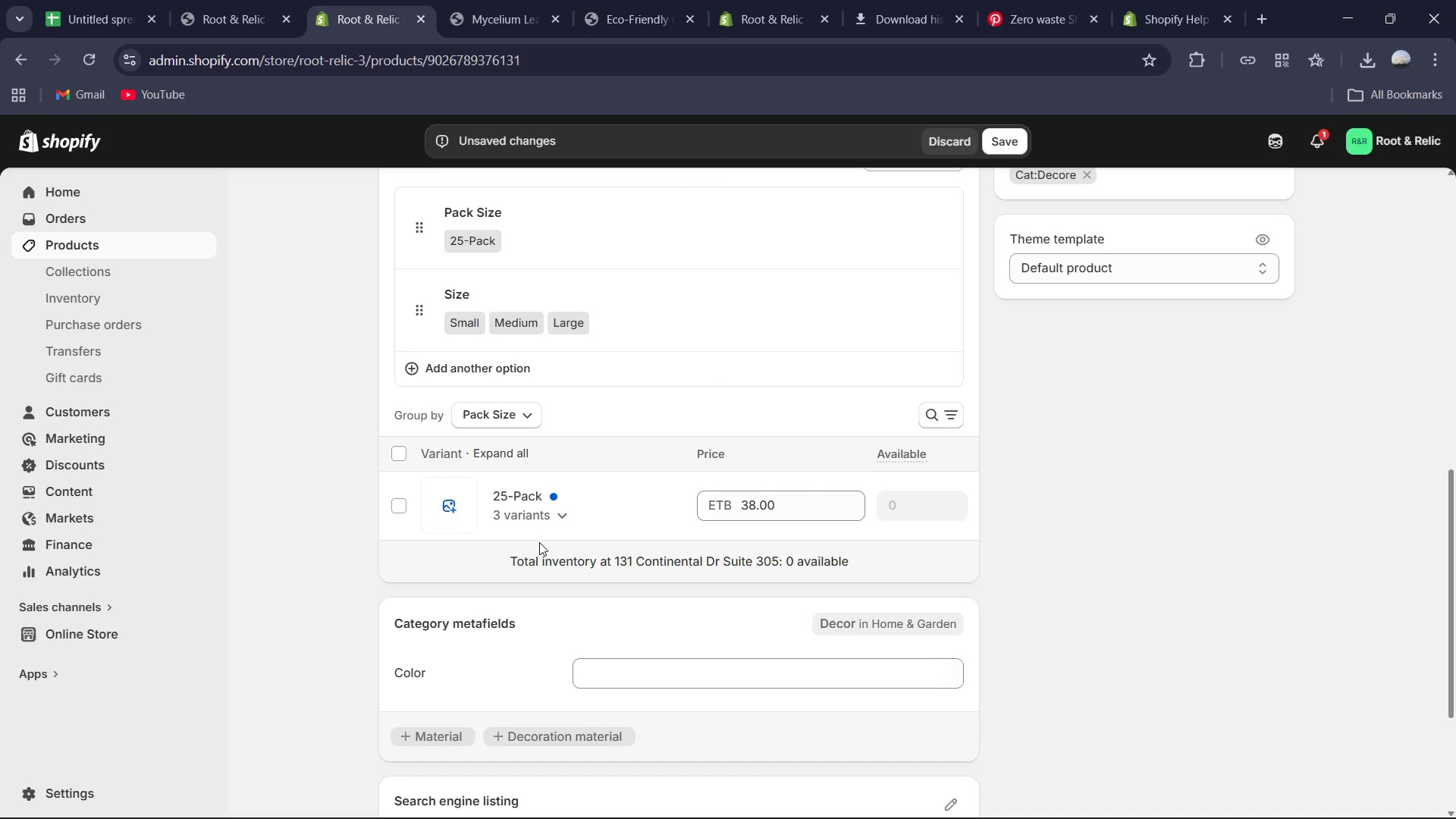 
left_click([538, 519])
 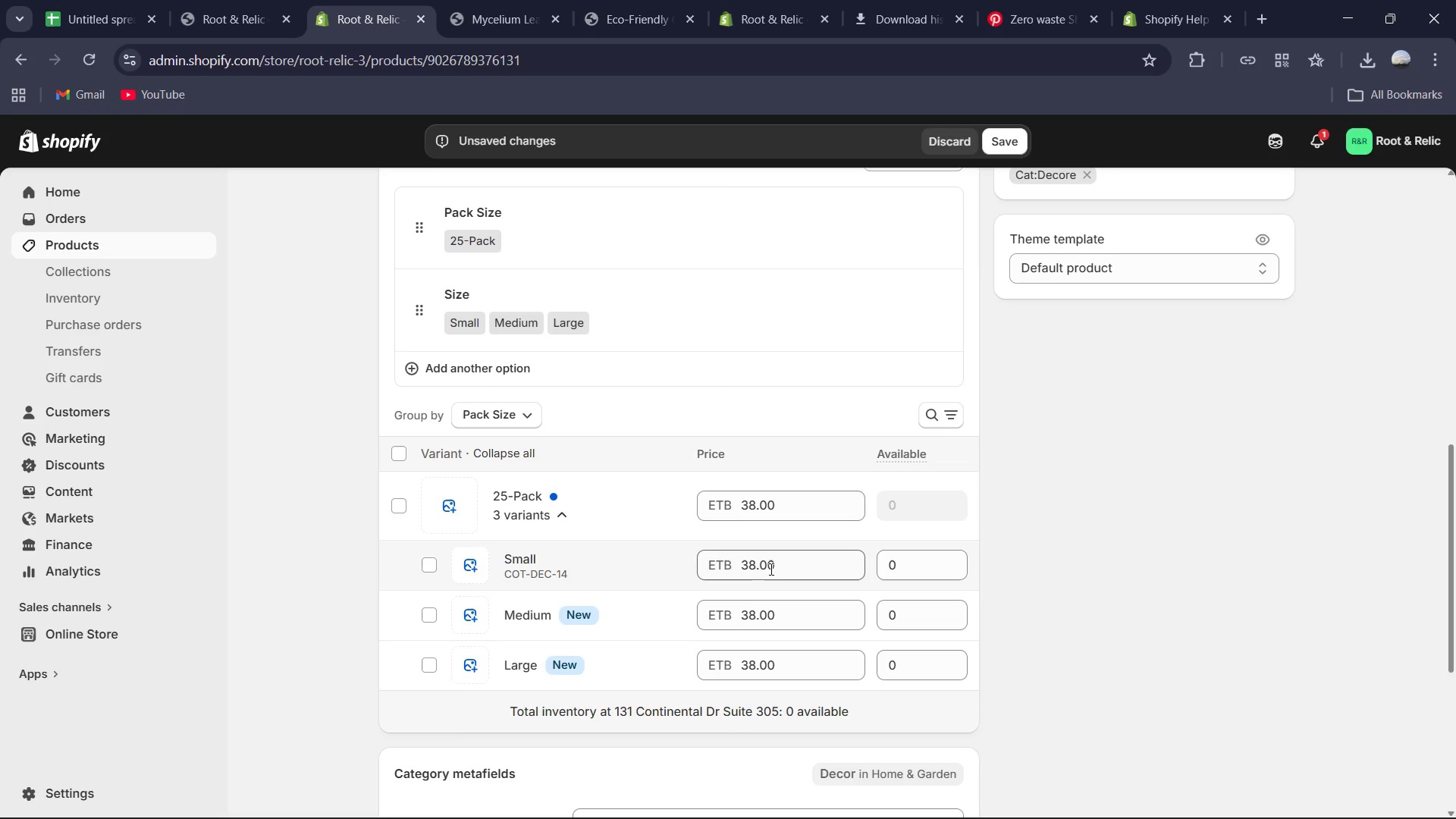 
wait(7.45)
 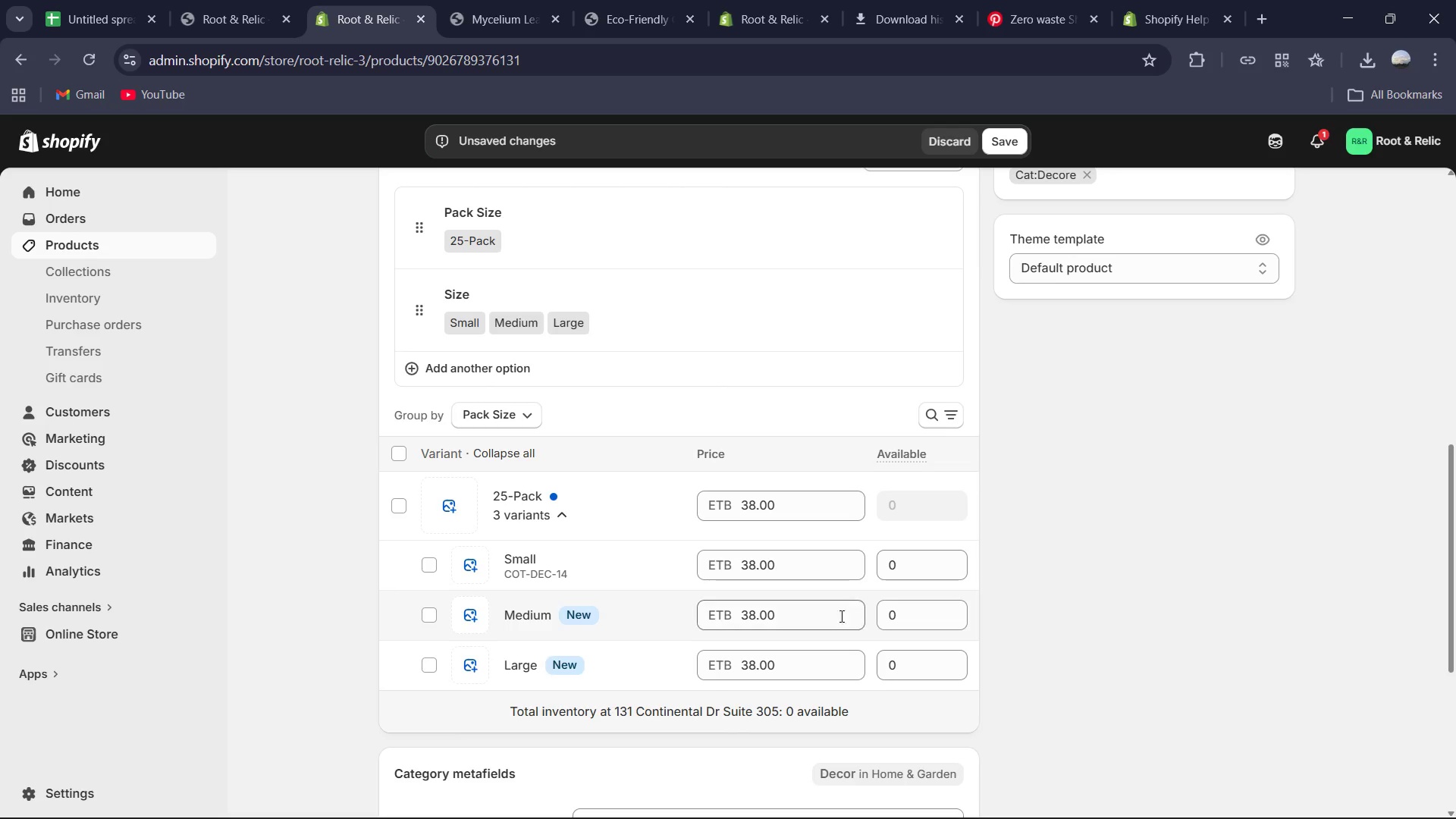 
left_click([752, 610])
 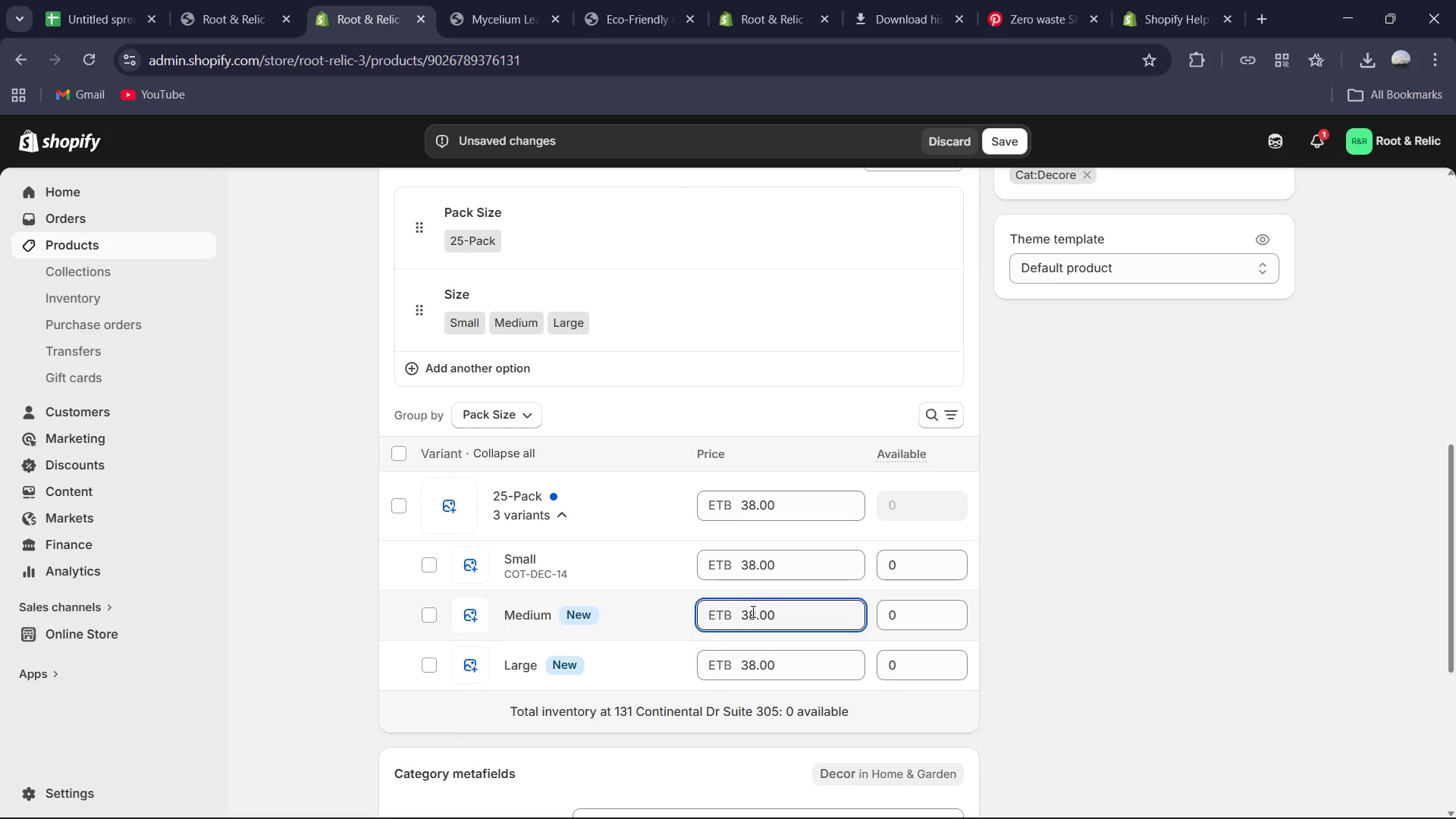 
key(Backspace)
 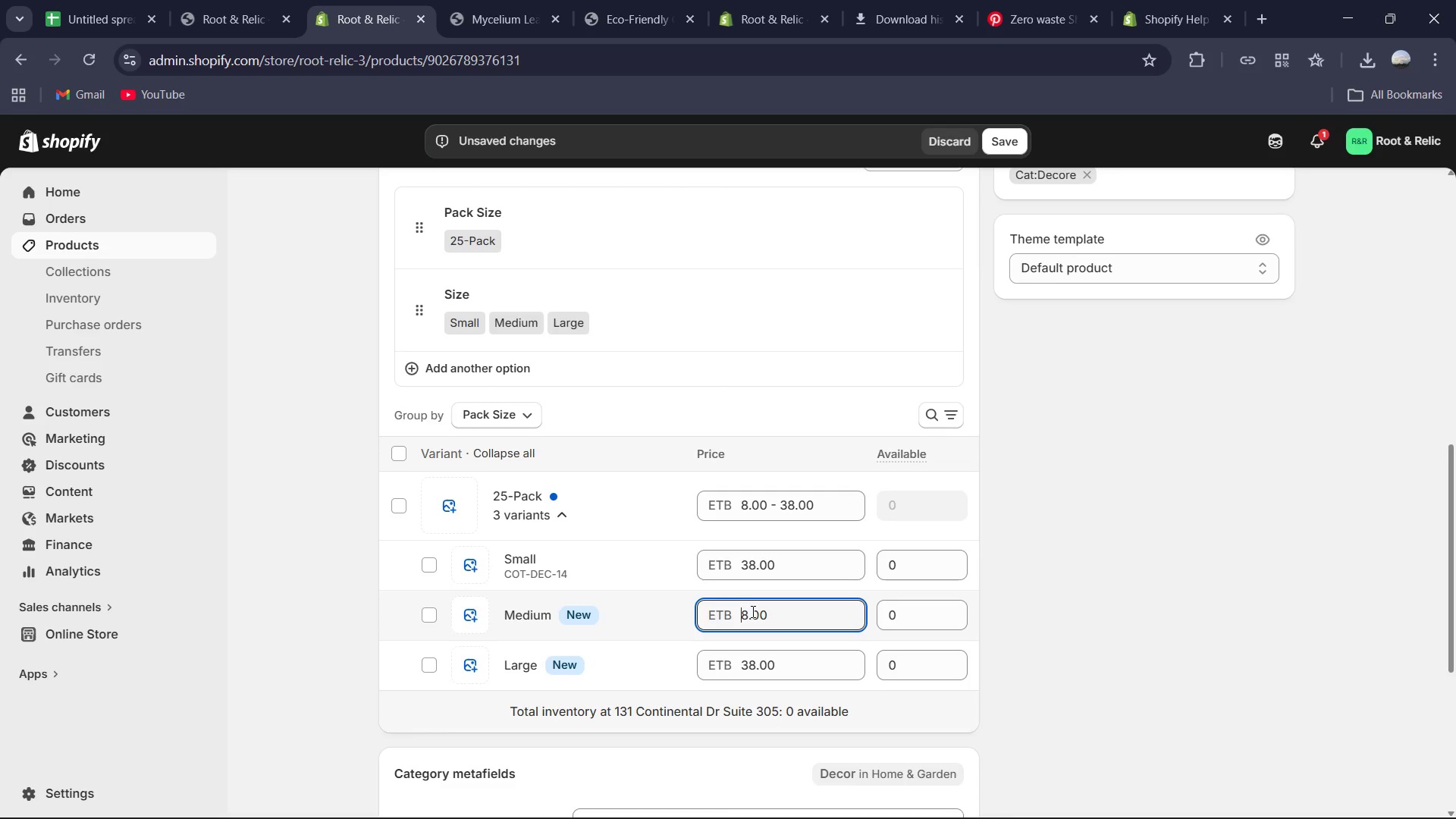 
key(Numpad4)
 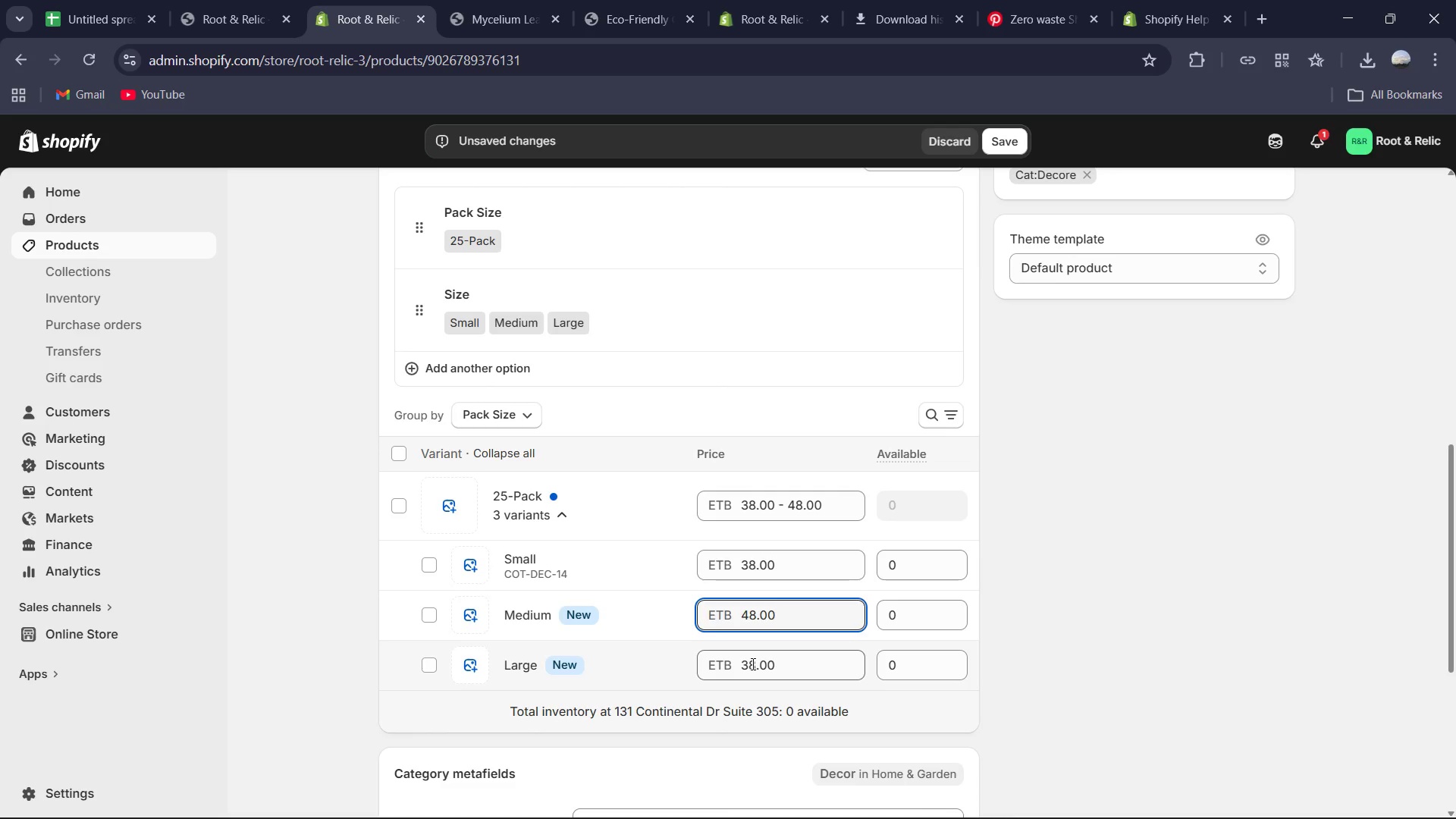 
left_click([749, 666])
 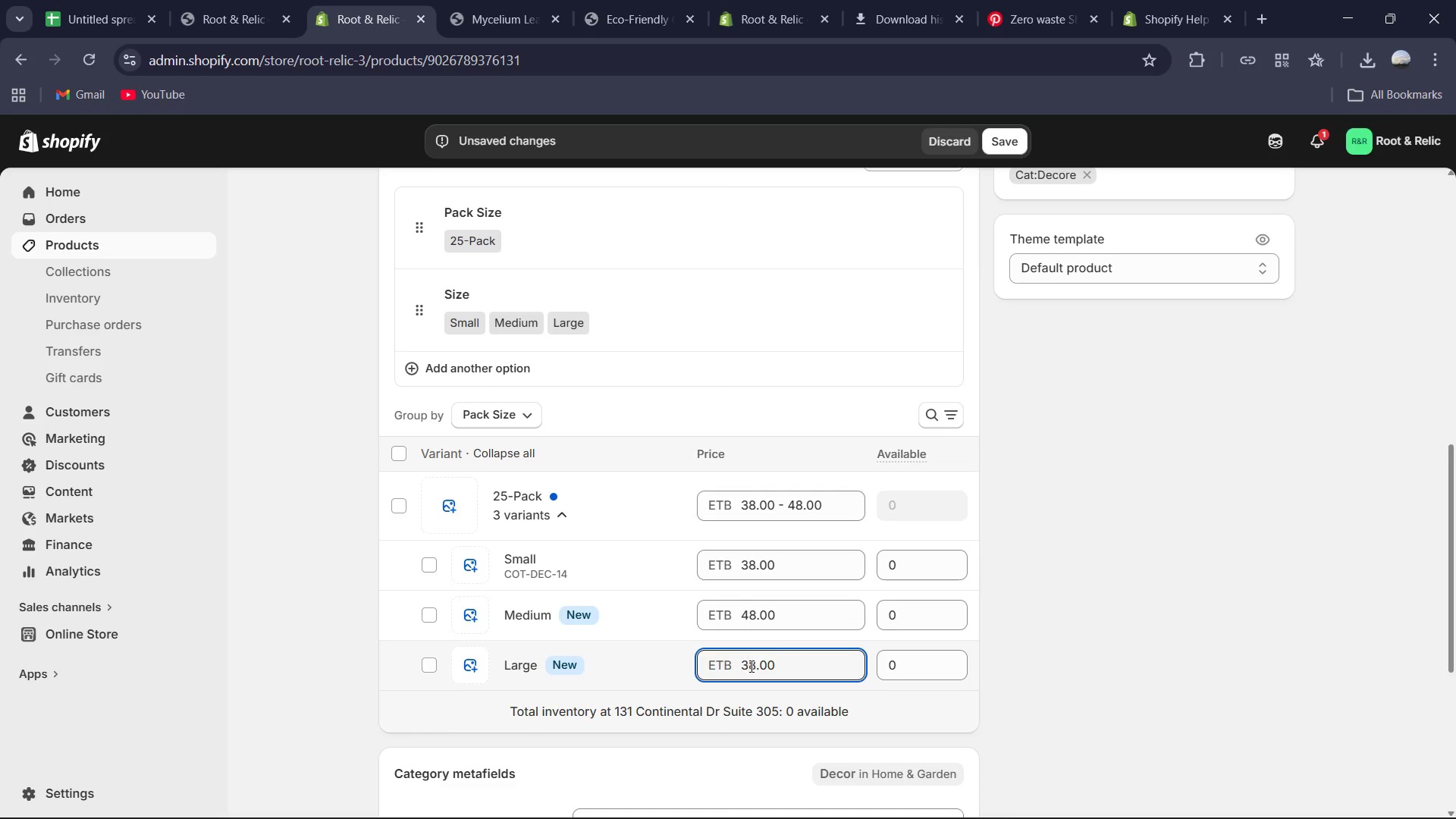 
key(Backspace)
 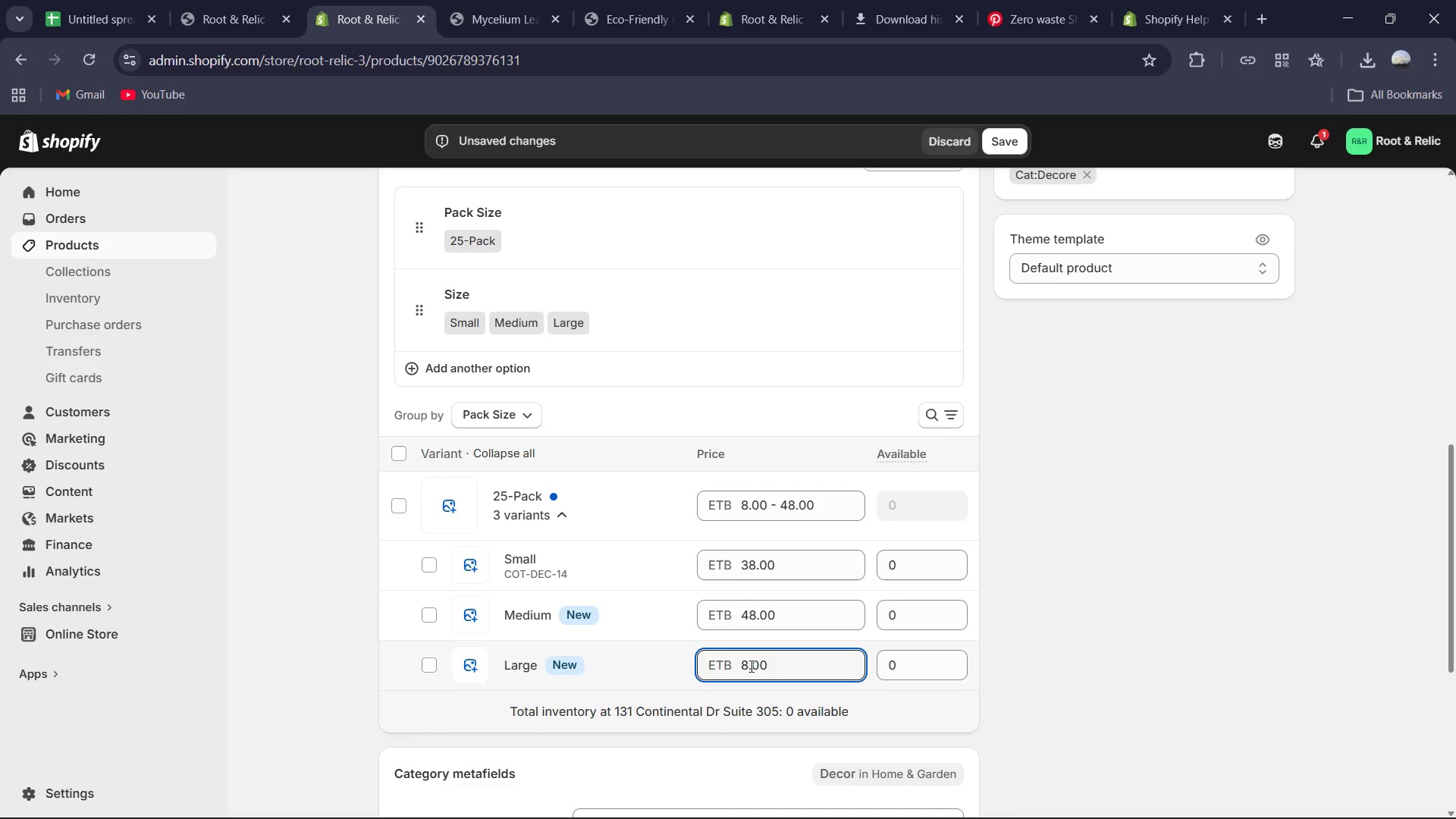 
key(Numpad5)
 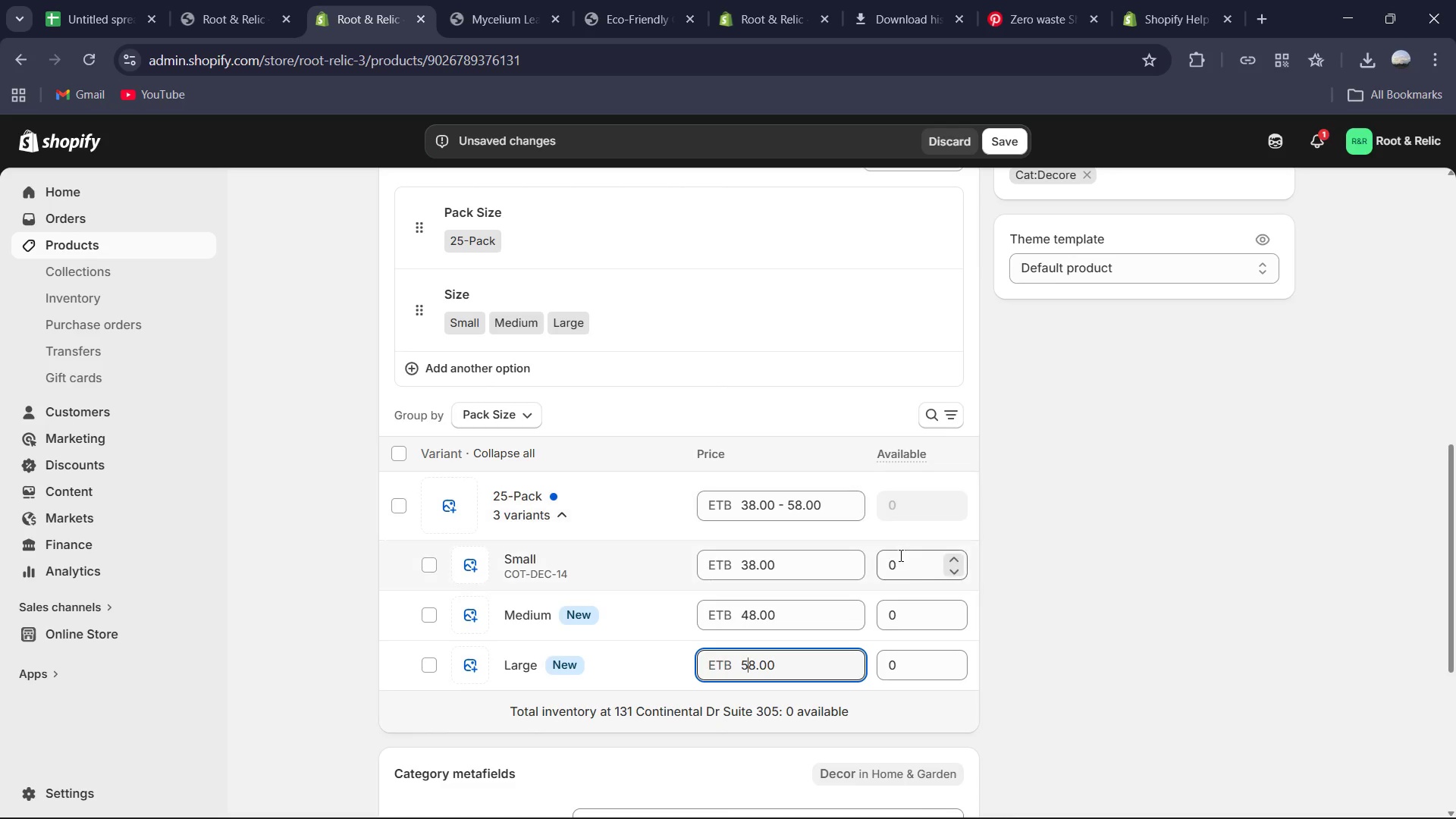 
left_click([902, 566])
 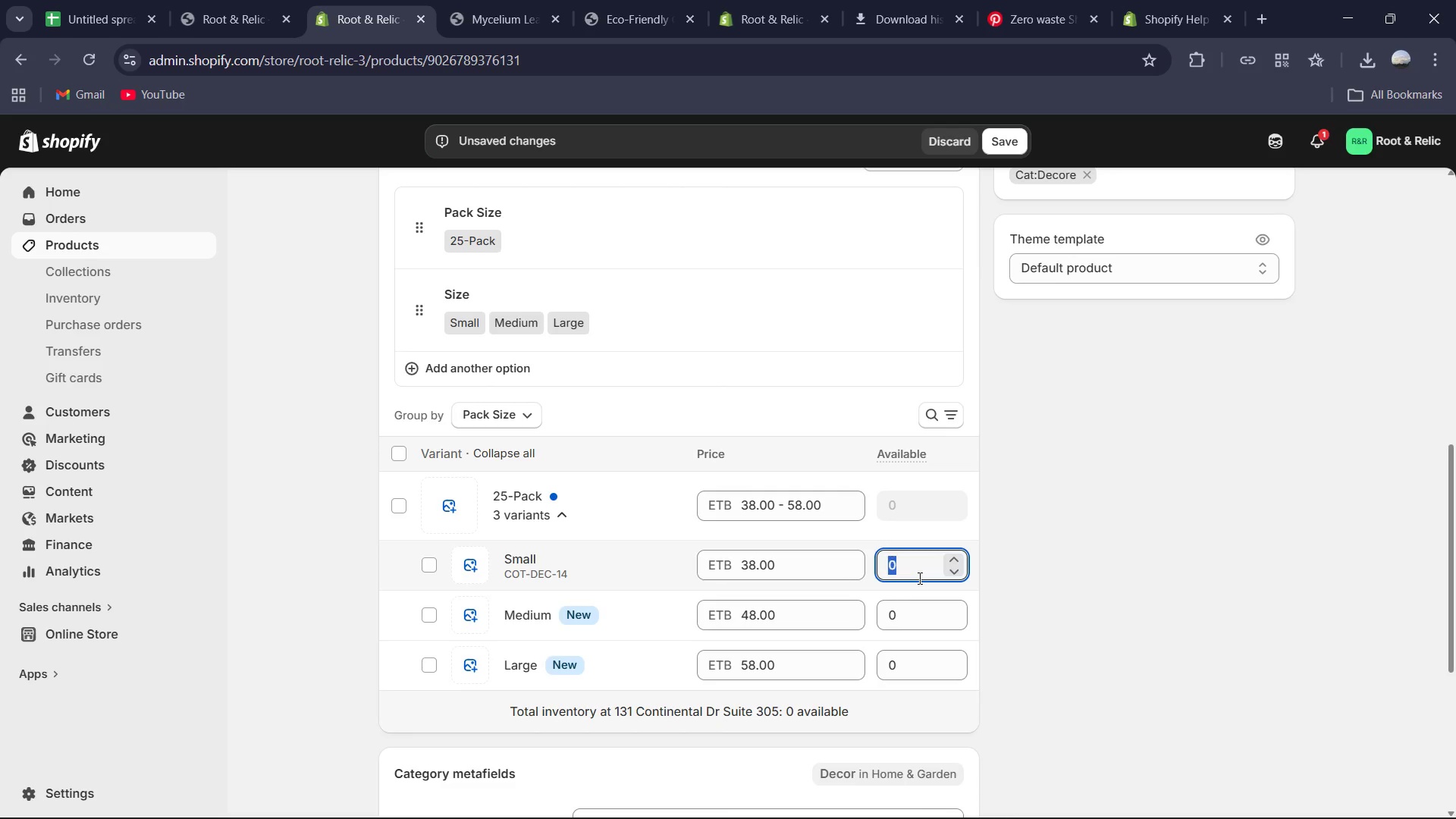 
key(Numpad5)
 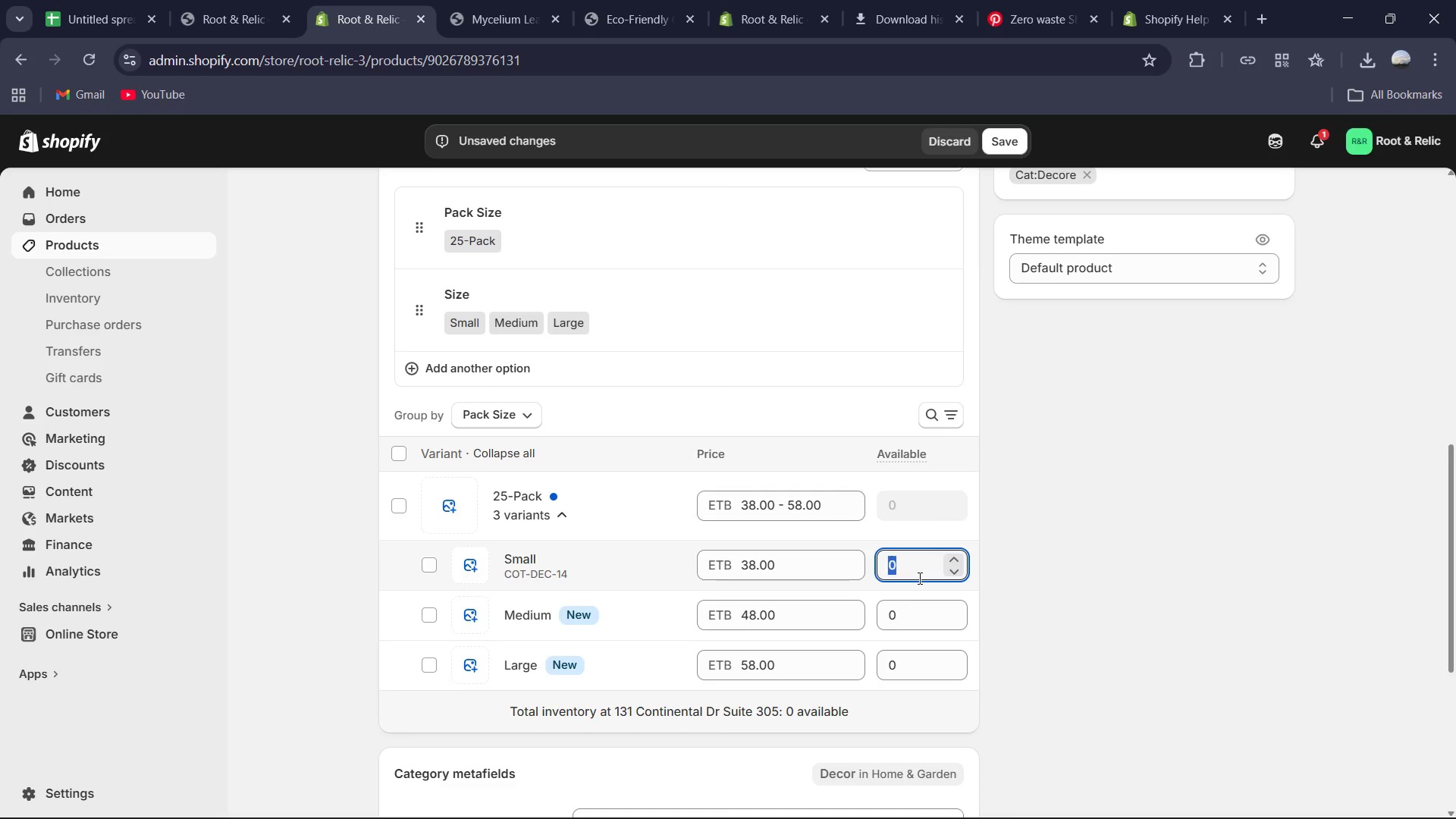 
key(Numpad6)
 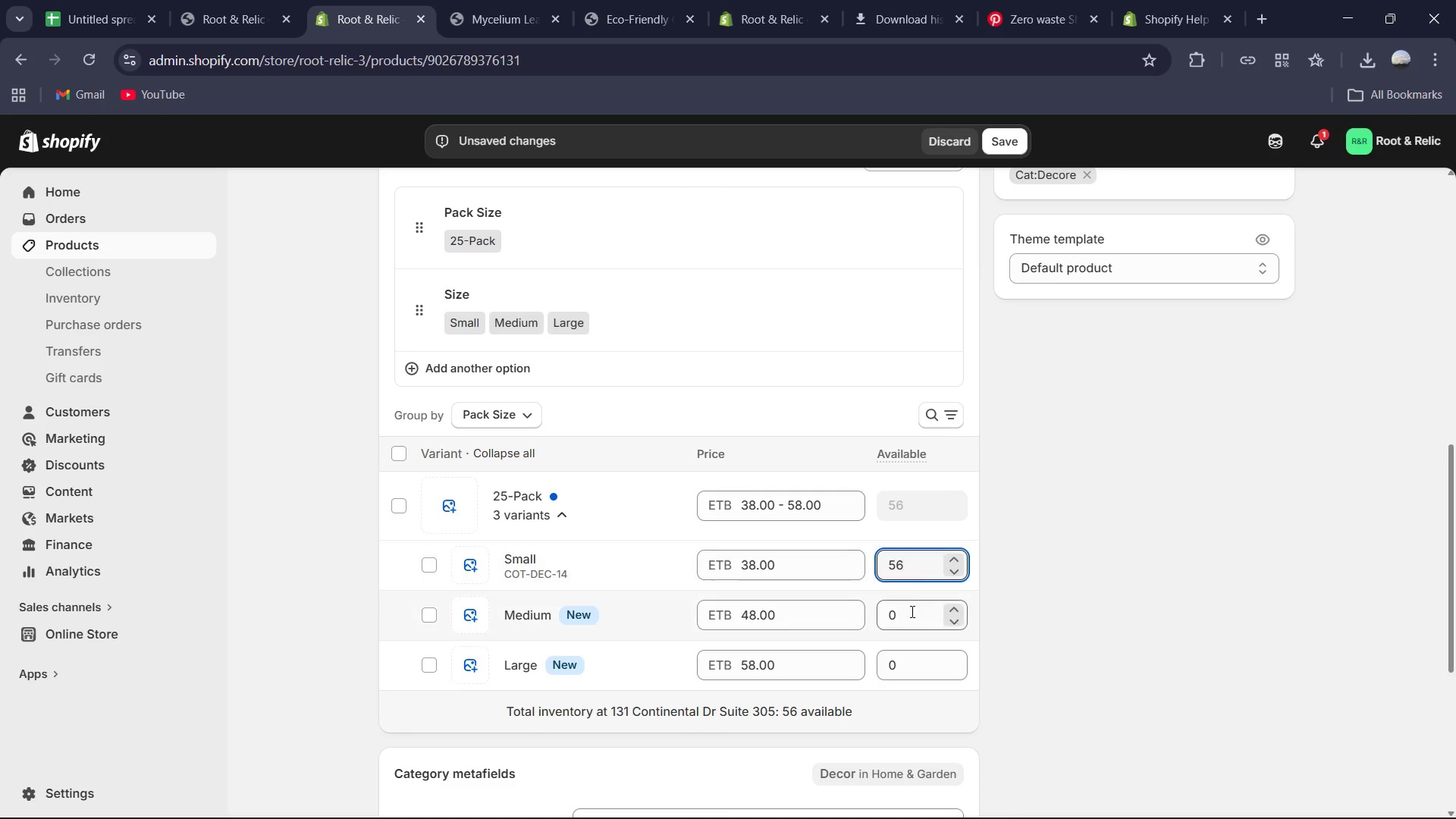 
left_click([911, 615])
 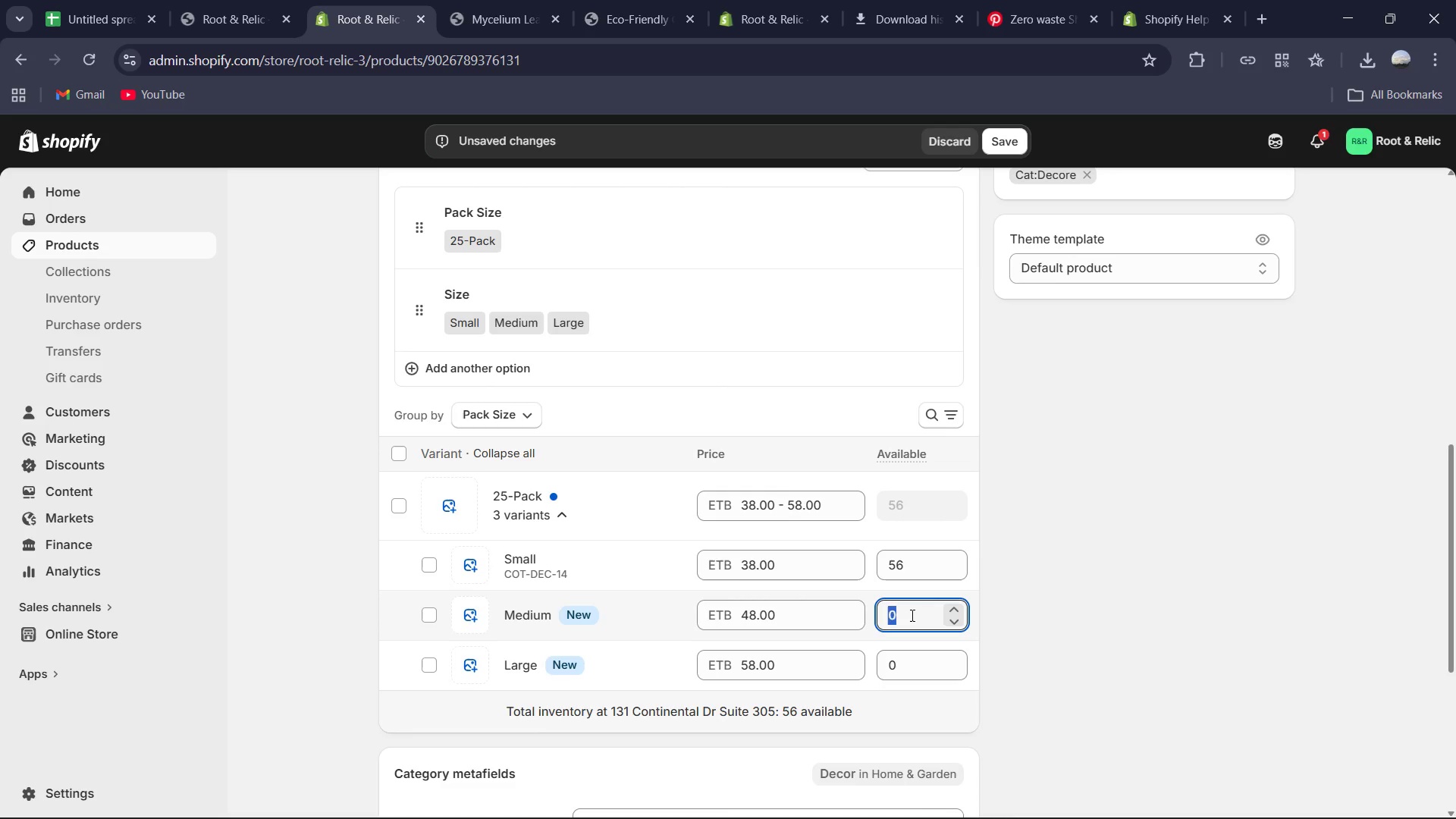 
key(Numpad6)
 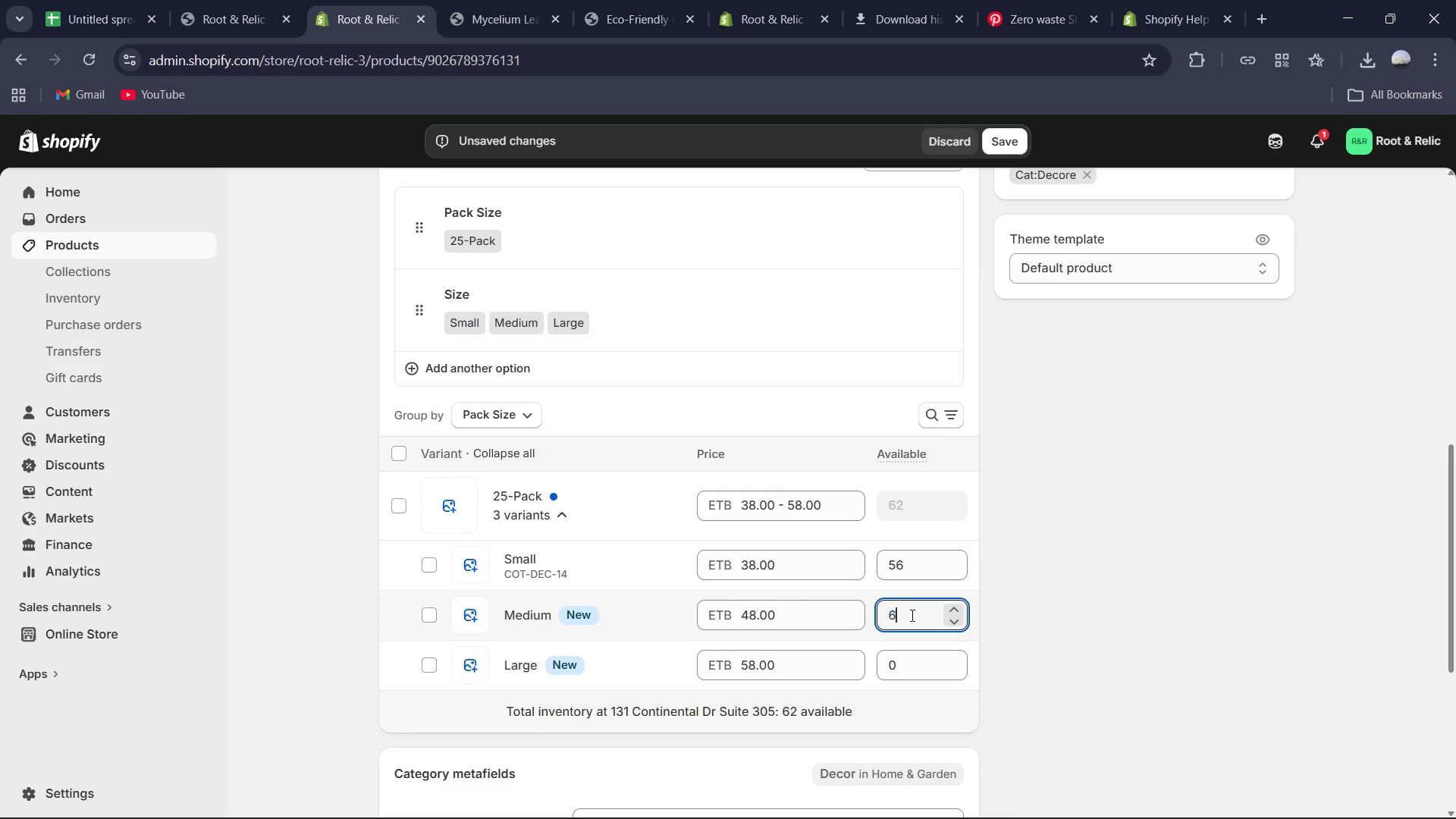 
key(Numpad6)
 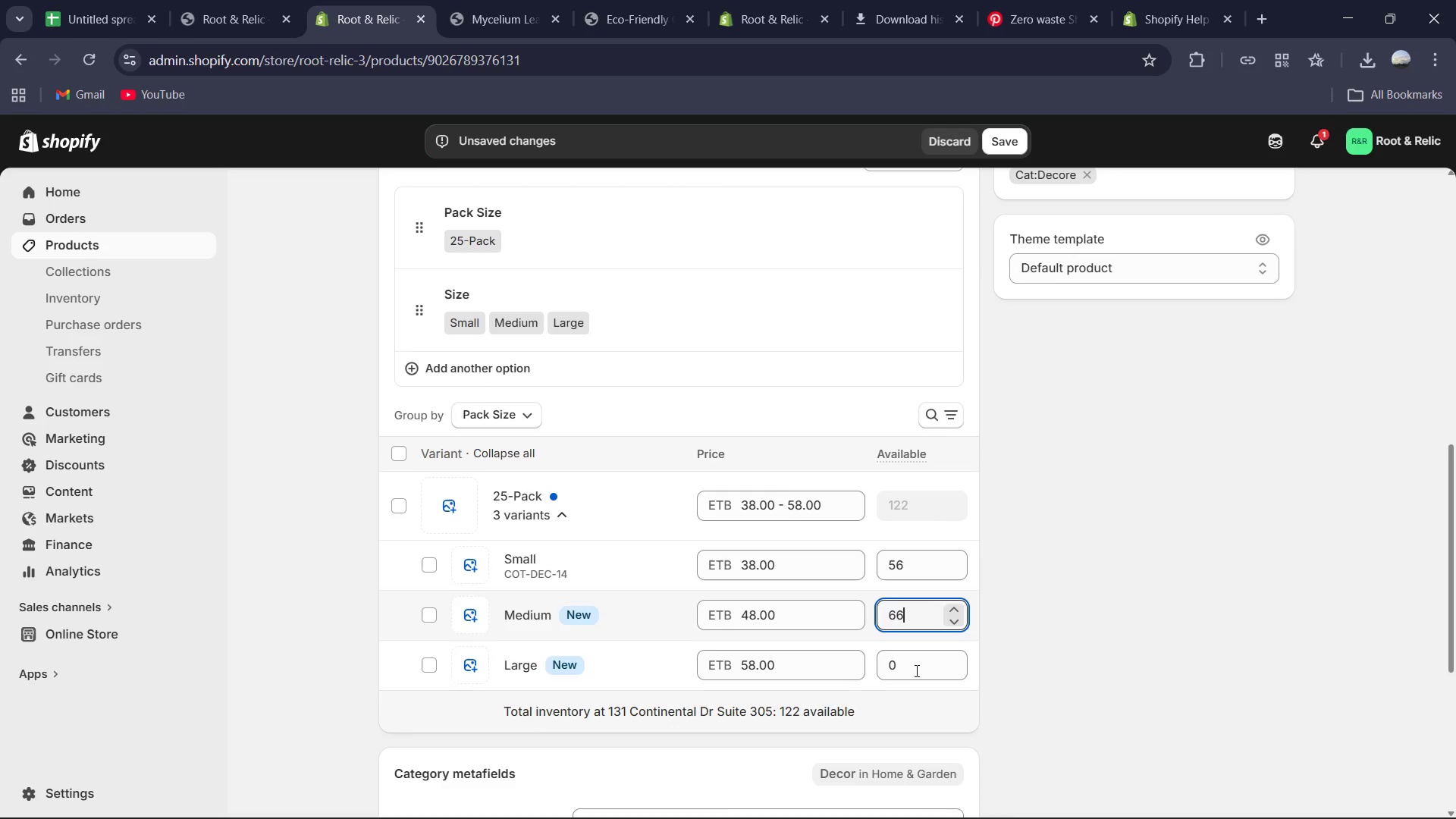 
left_click([914, 673])
 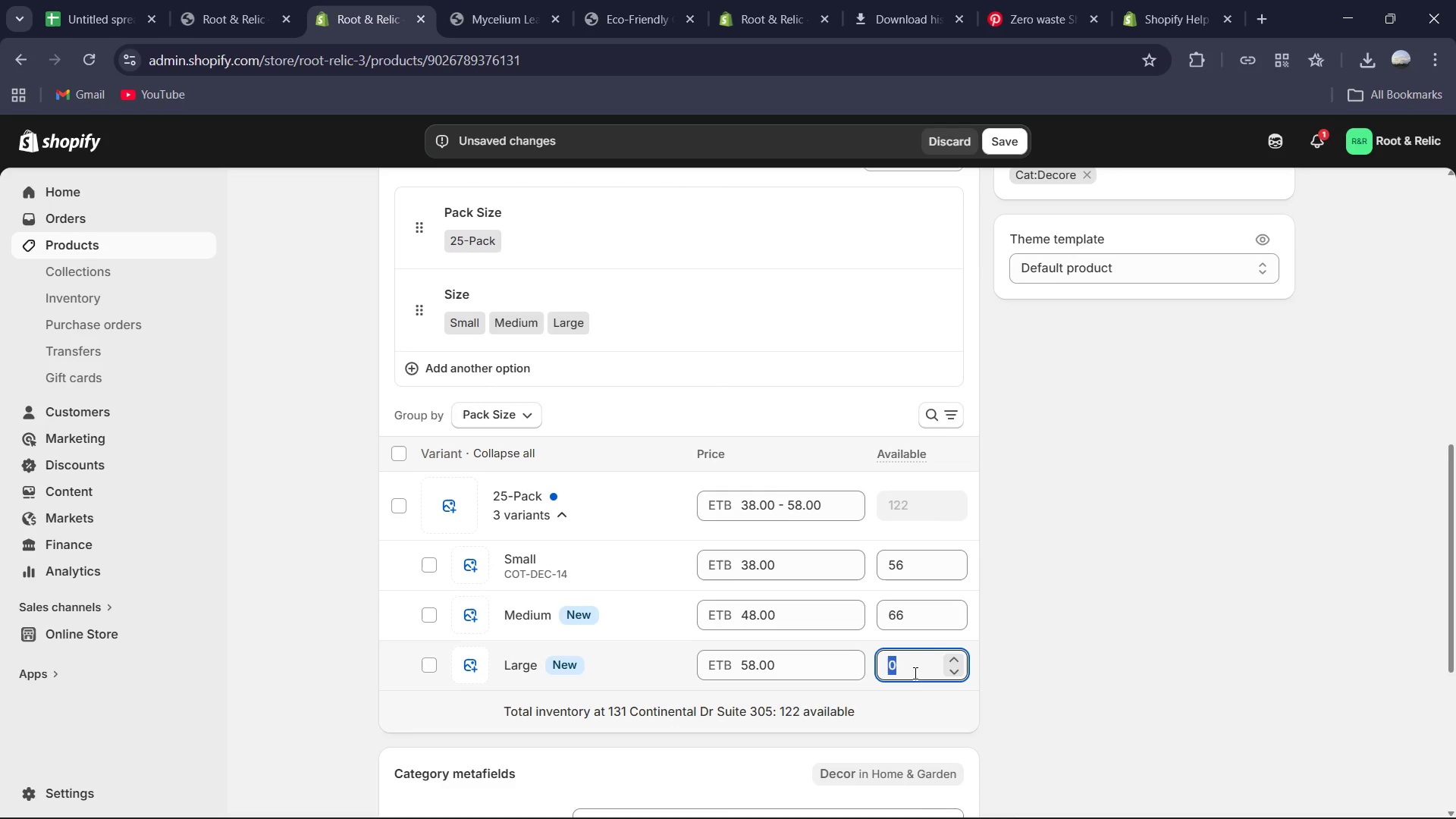 
key(Numpad9)
 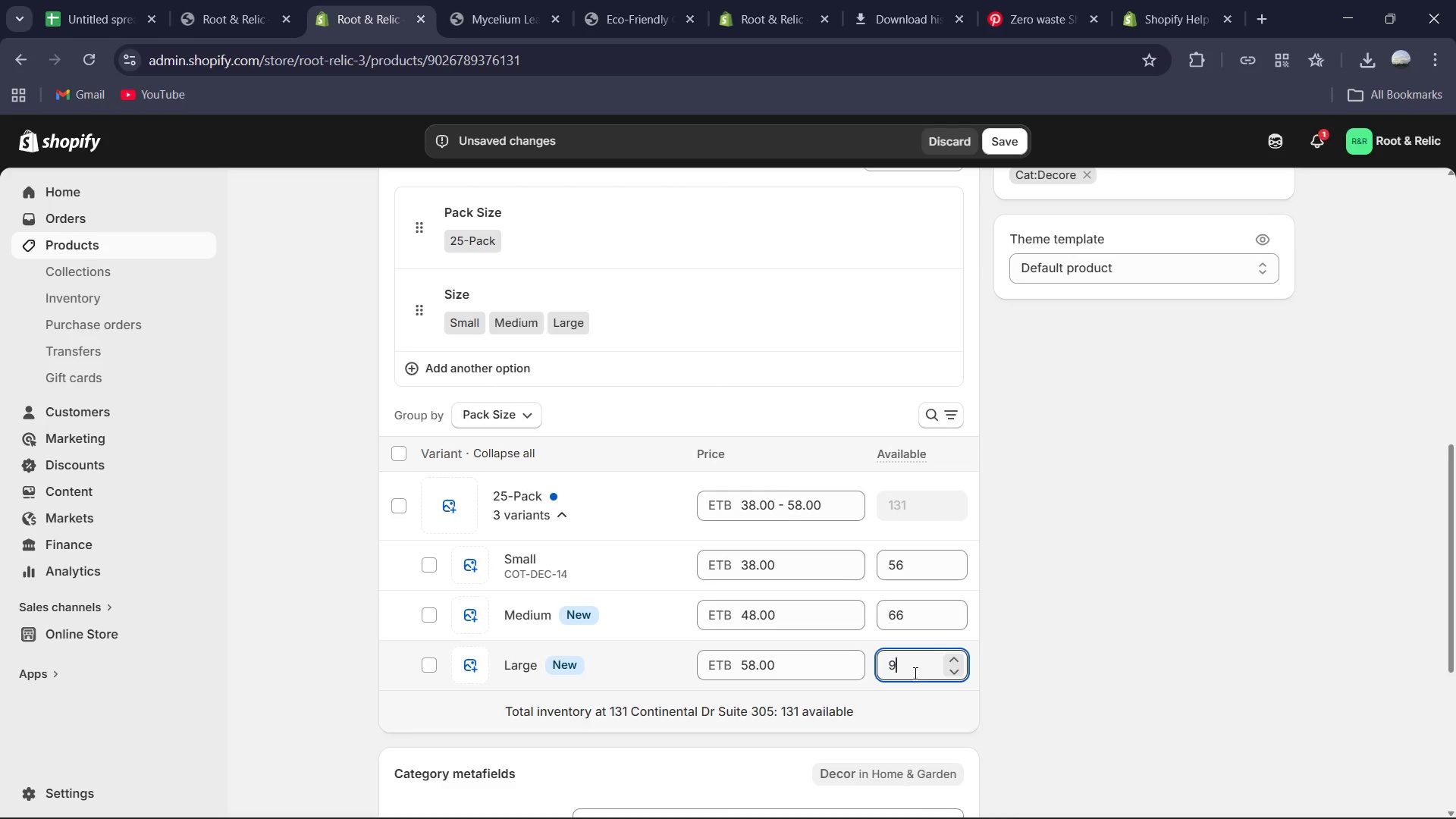 
key(Numpad6)
 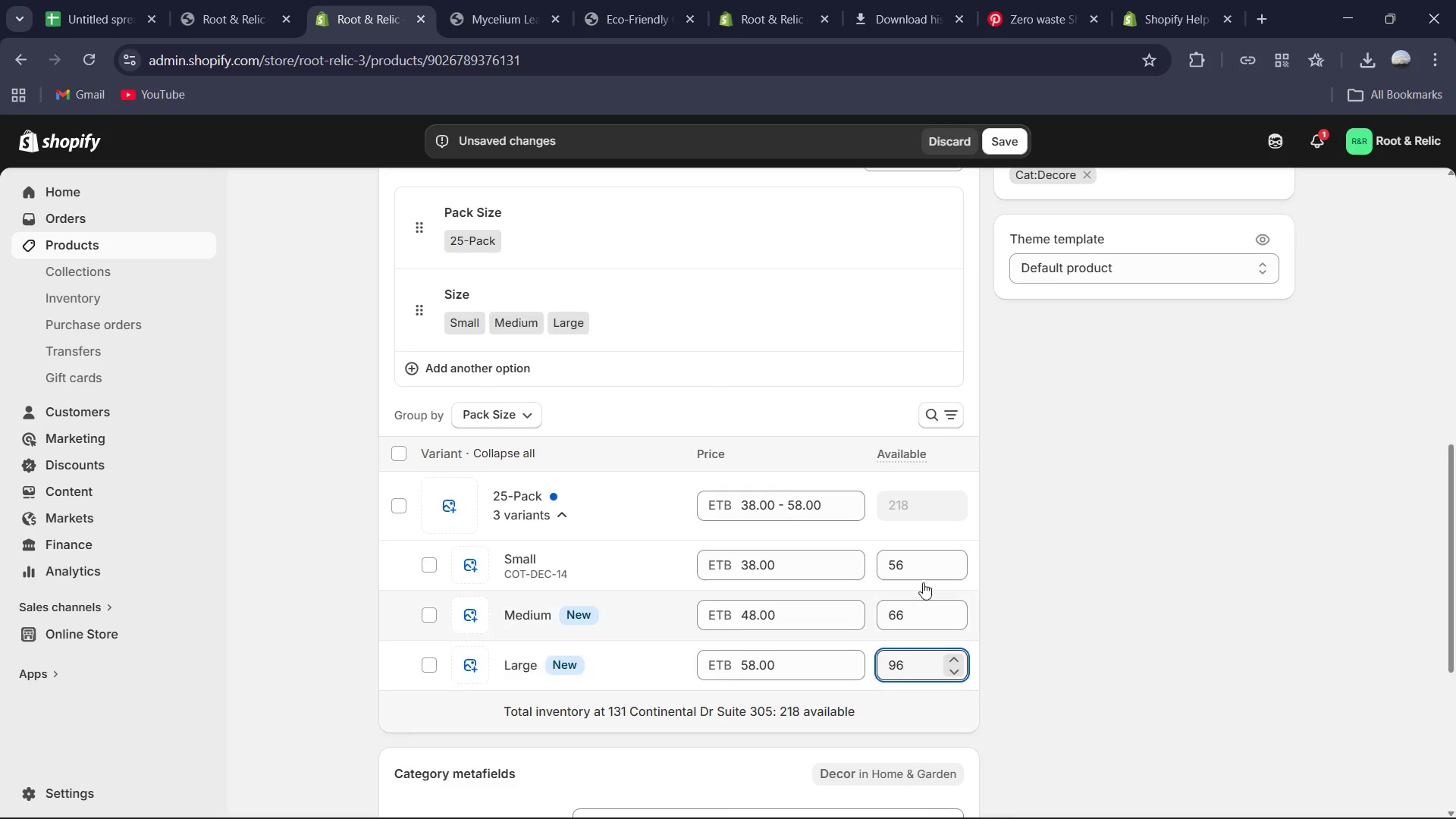 
scroll: coordinate [925, 579], scroll_direction: down, amount: 2.0
 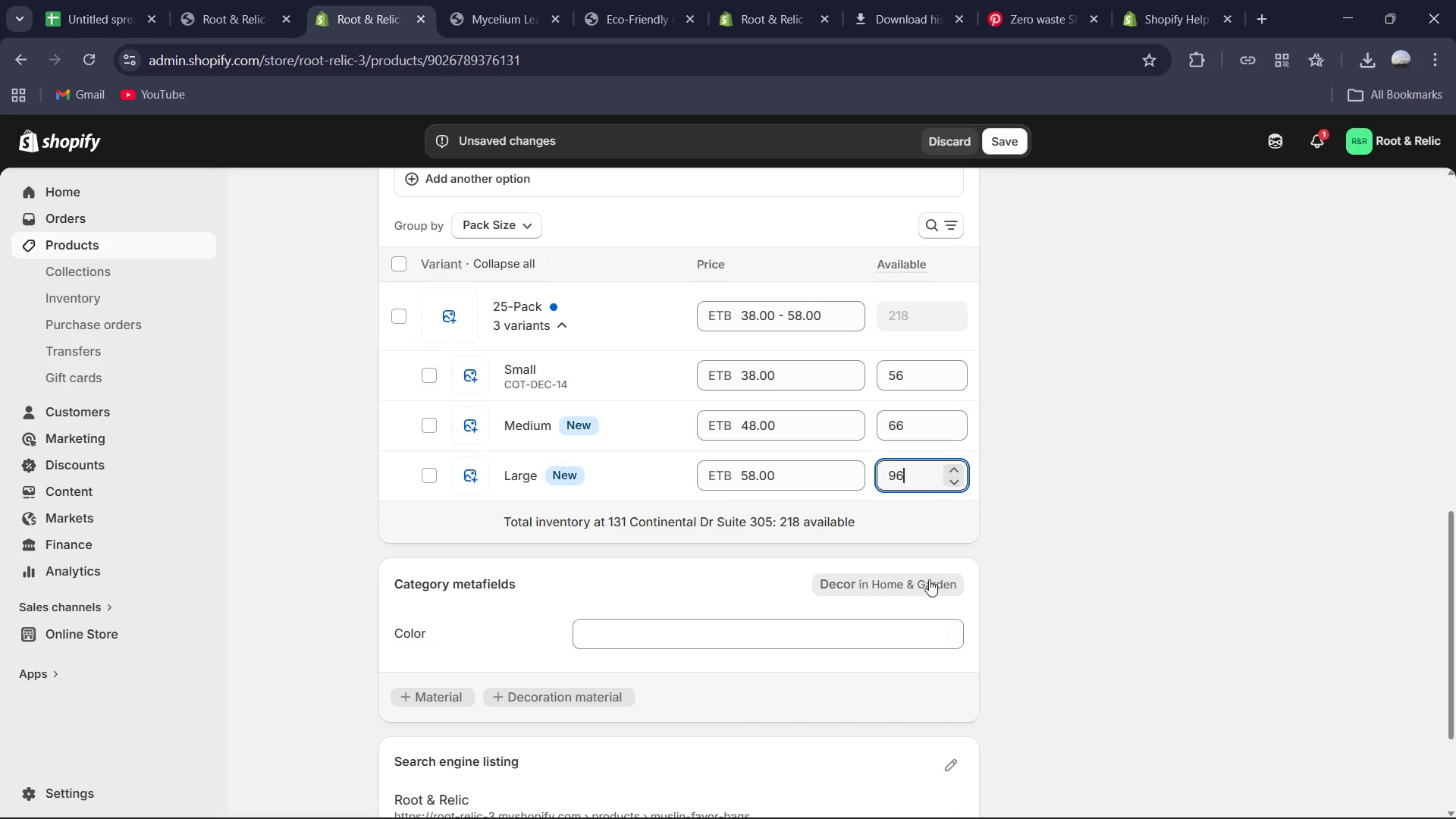 
scroll: coordinate [962, 520], scroll_direction: up, amount: 12.0
 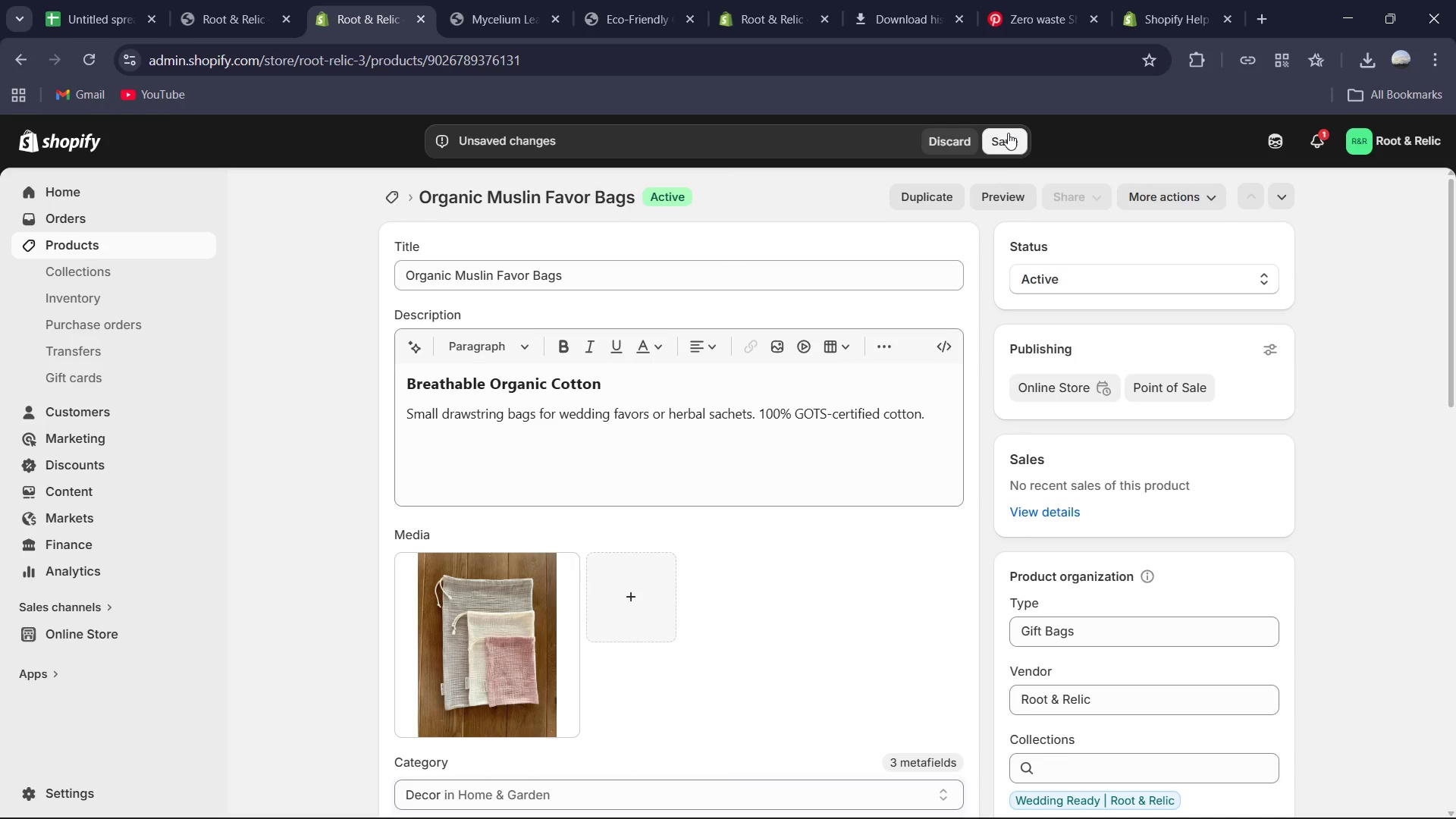 
left_click([1008, 136])
 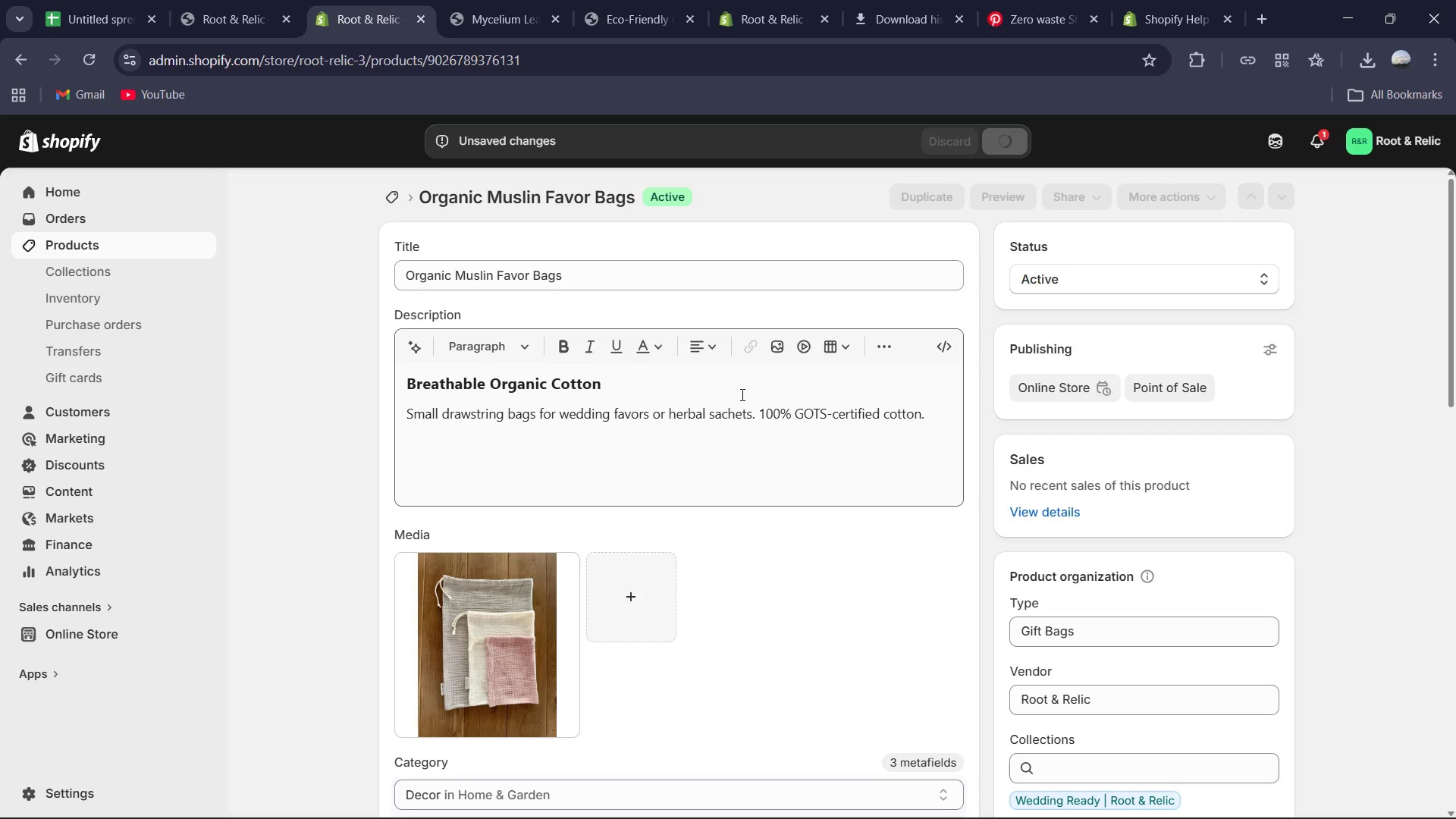 
wait(8.23)
 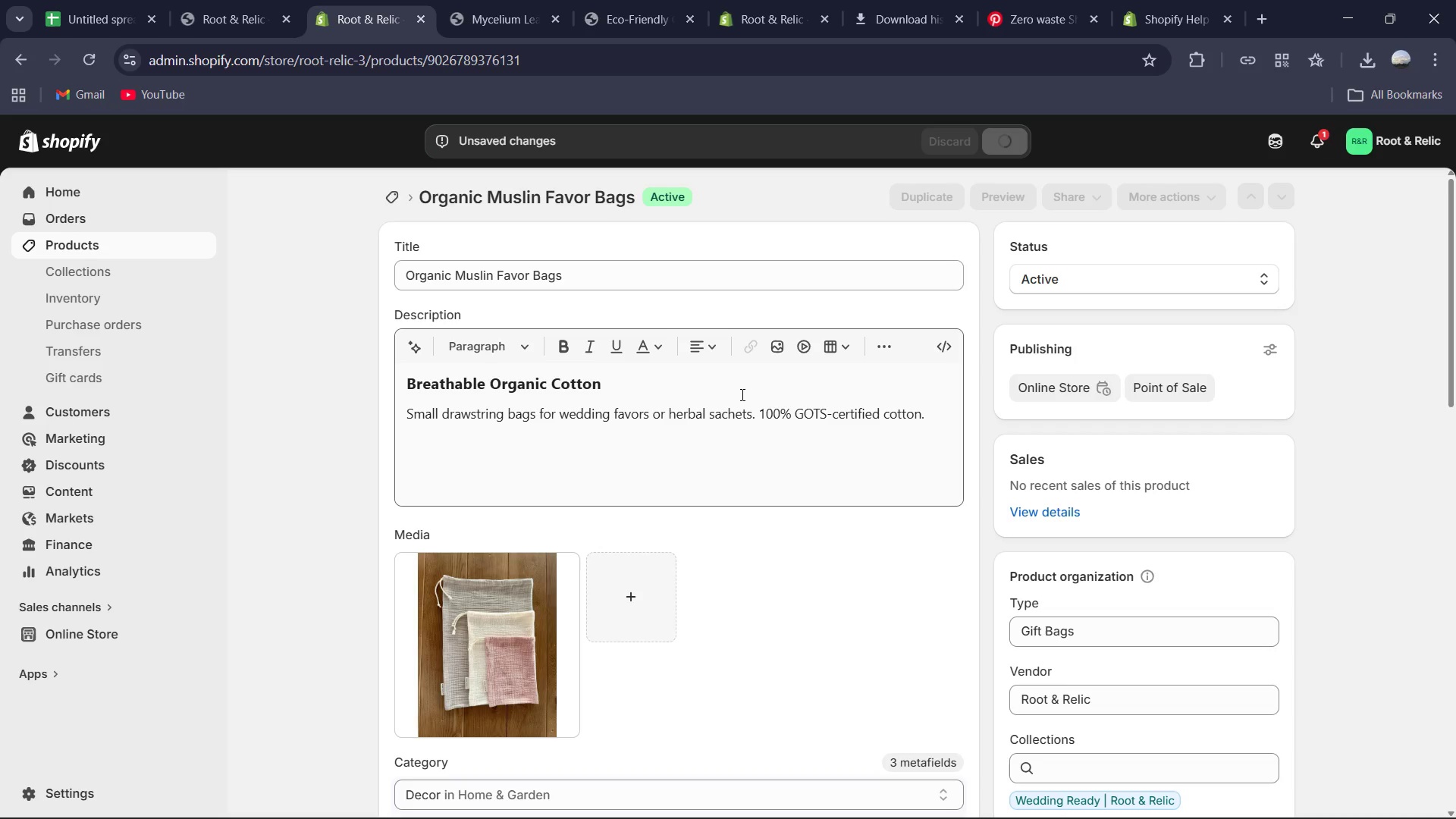 
left_click([394, 202])
 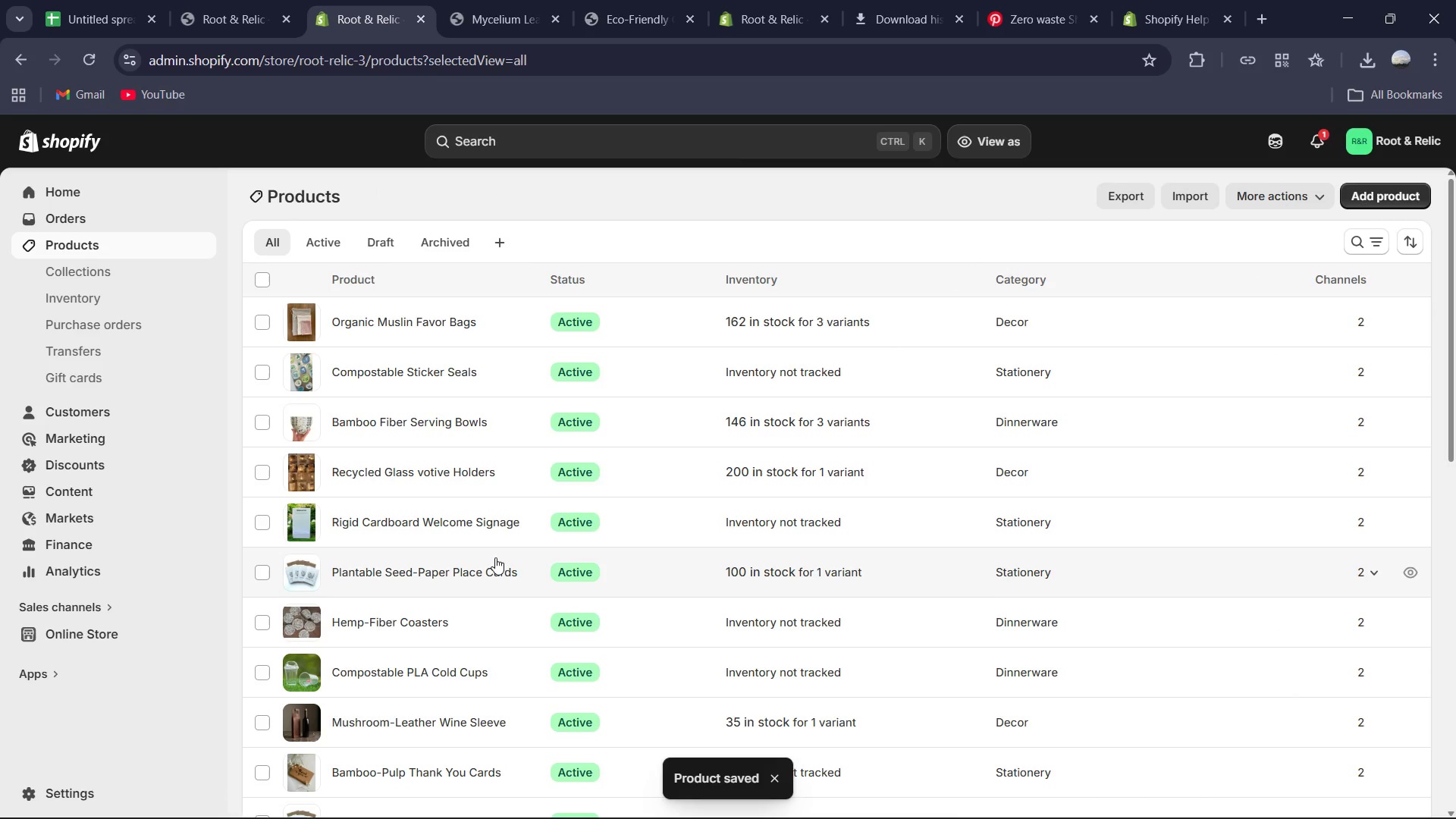 
scroll: coordinate [504, 563], scroll_direction: down, amount: 7.0
 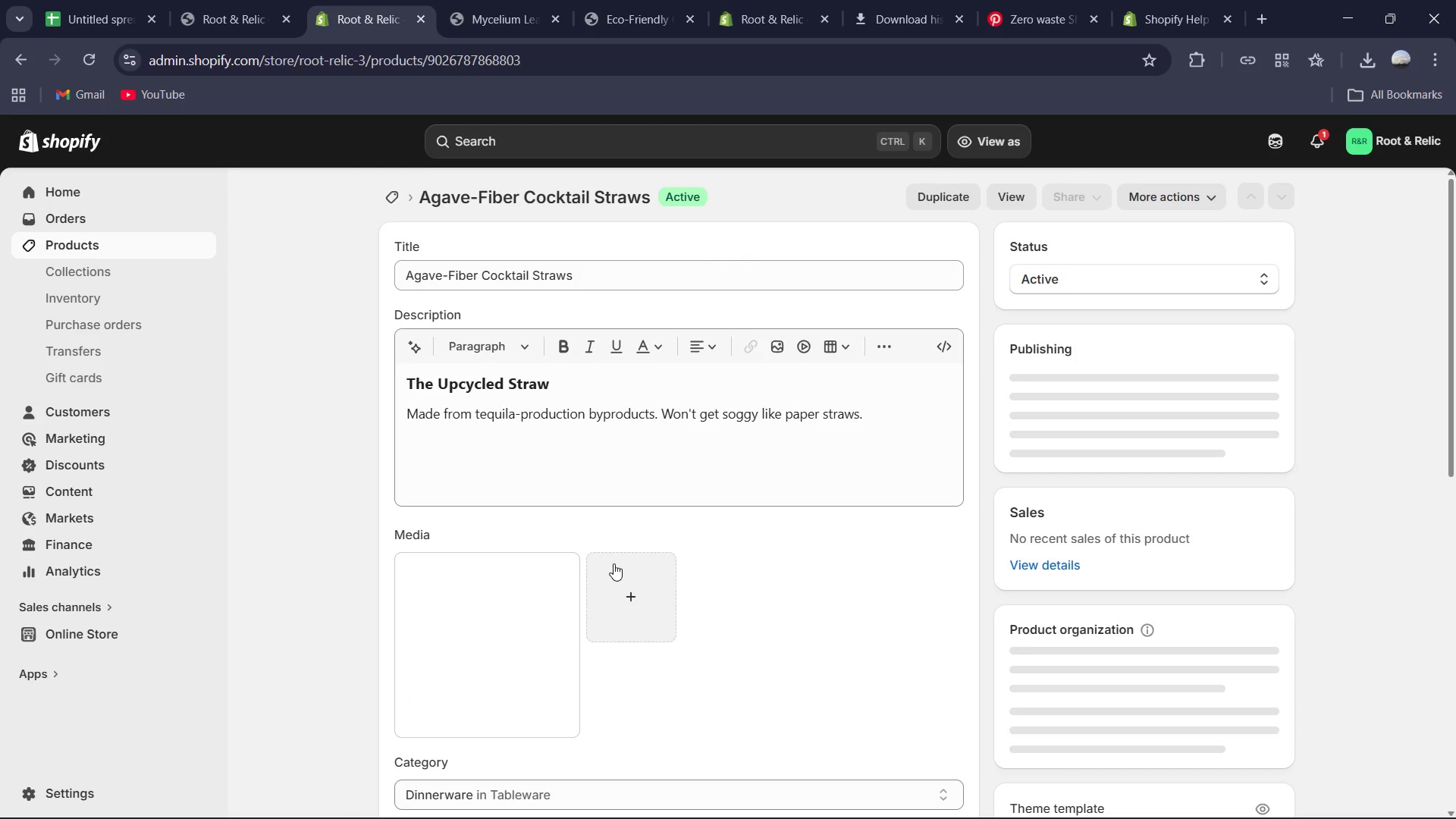 
wait(5.26)
 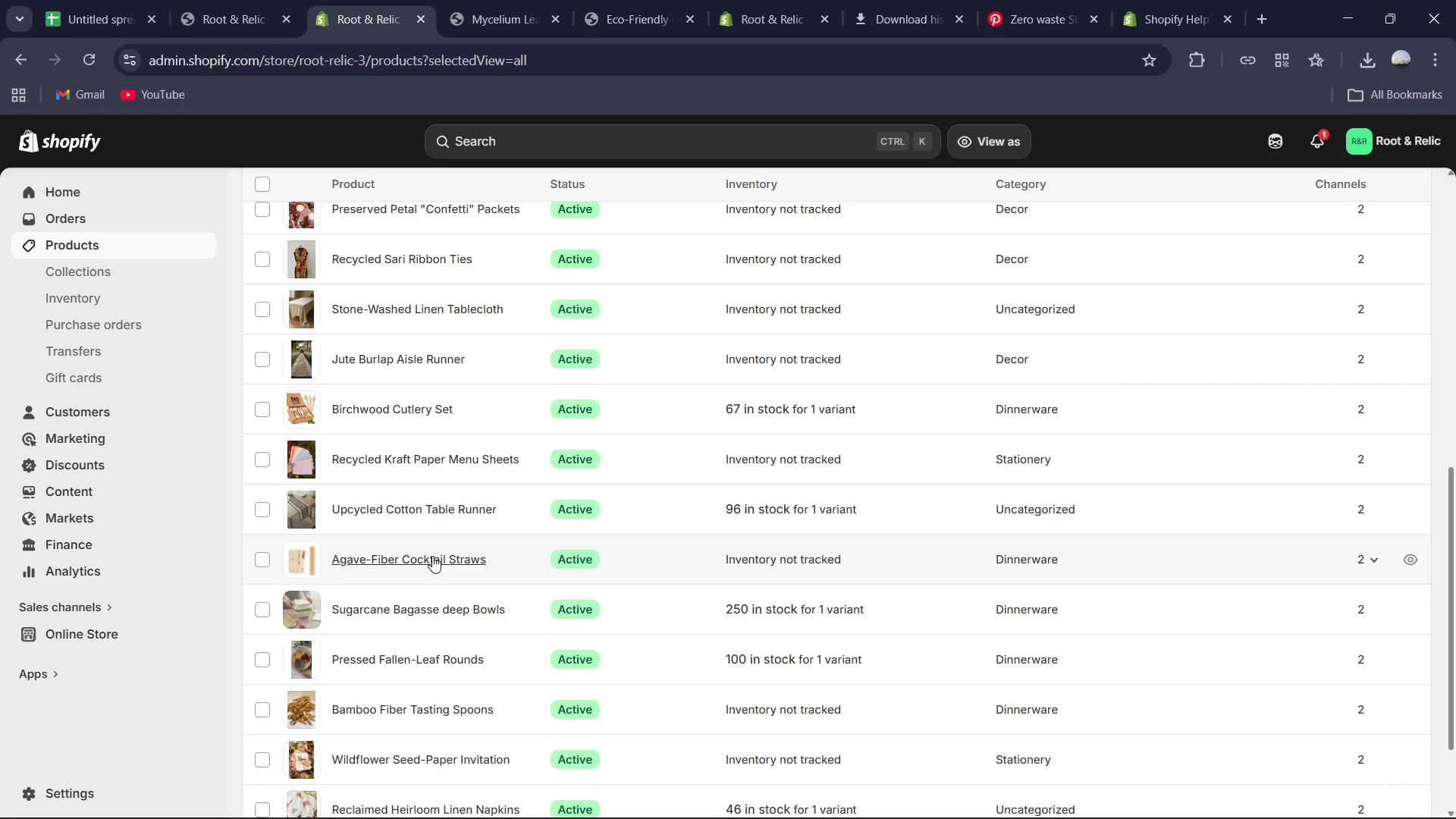 
scroll: coordinate [905, 556], scroll_direction: down, amount: 6.0
 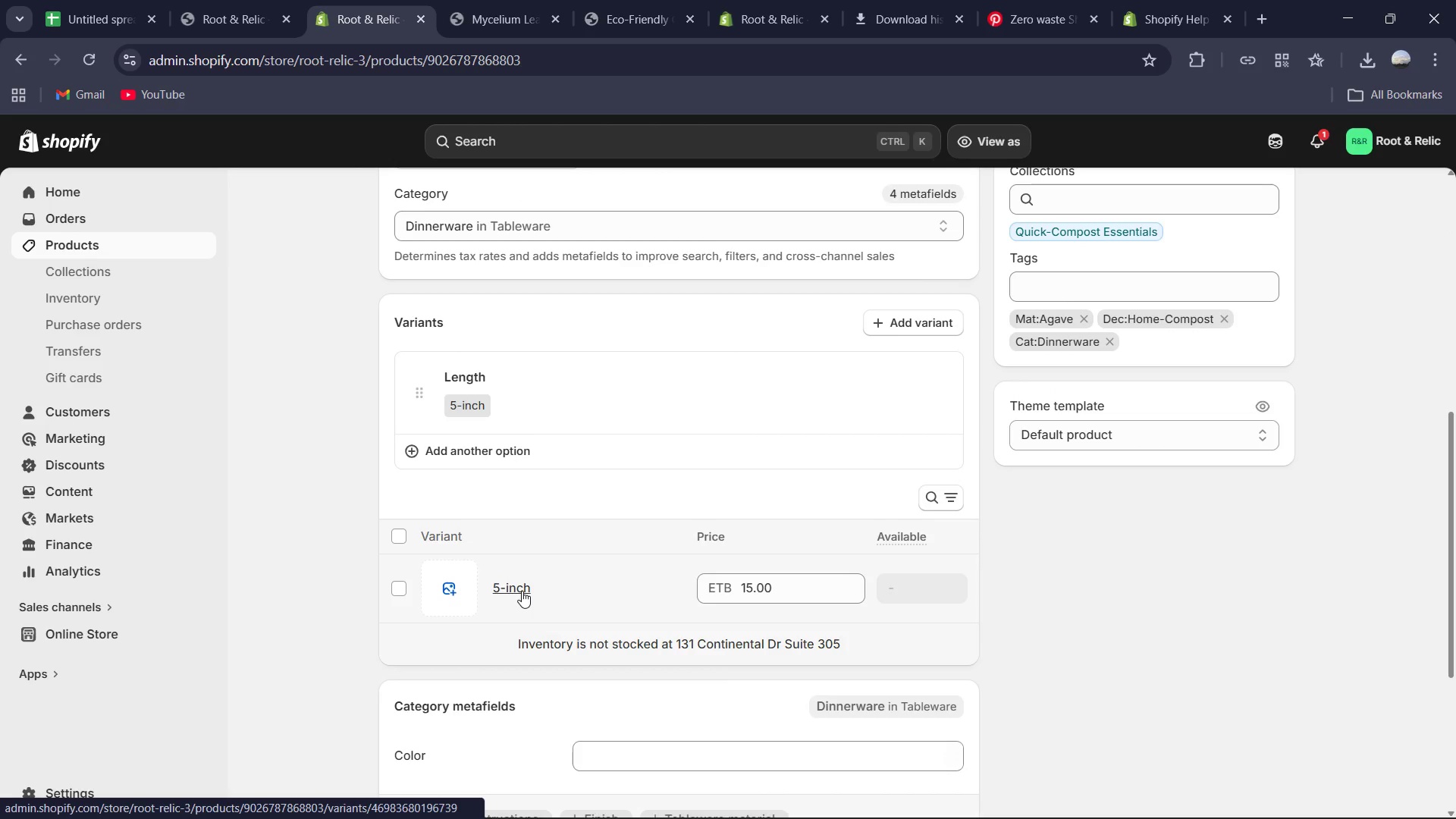 
left_click([522, 588])
 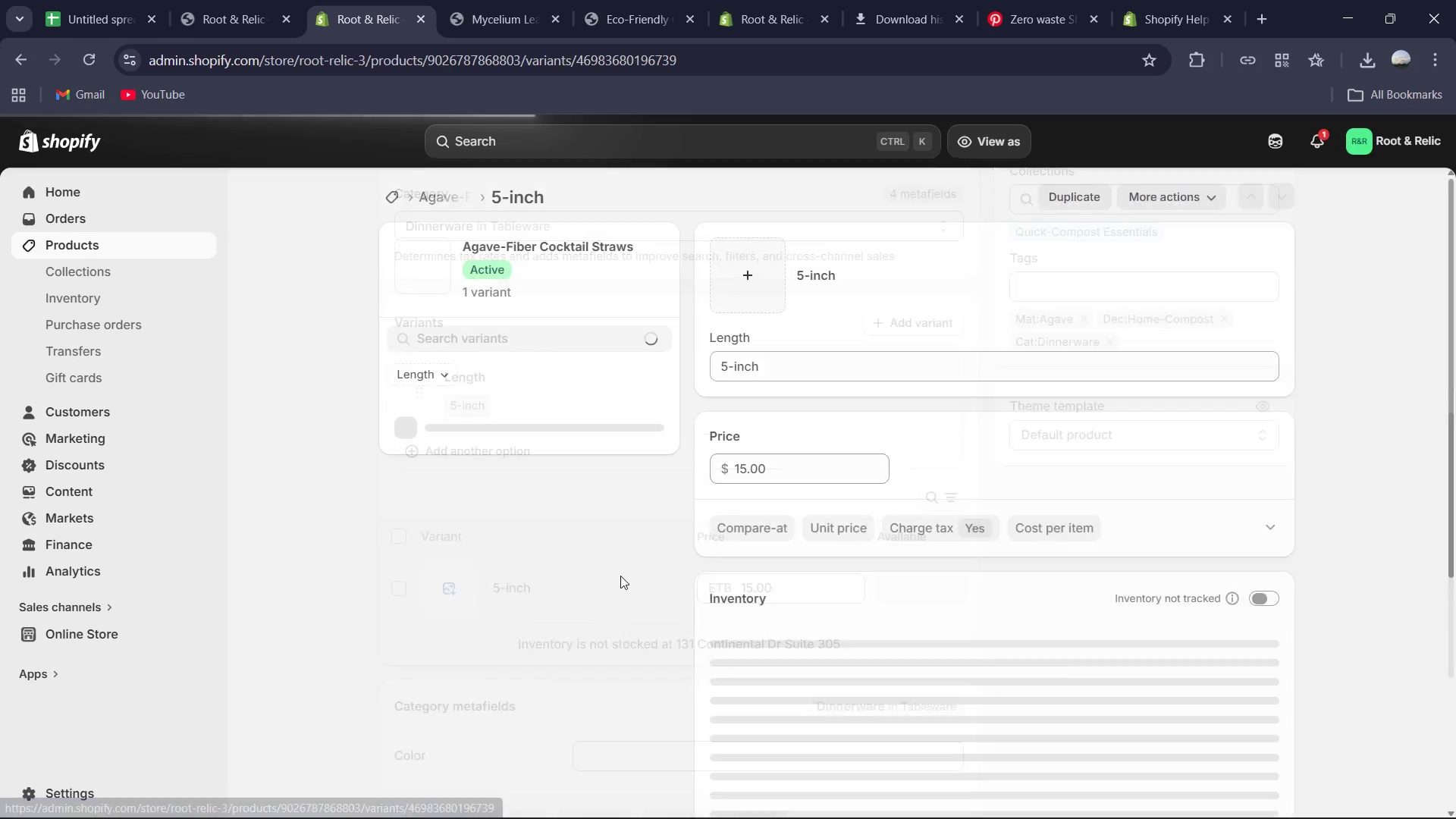 
scroll: coordinate [1000, 573], scroll_direction: down, amount: 2.0
 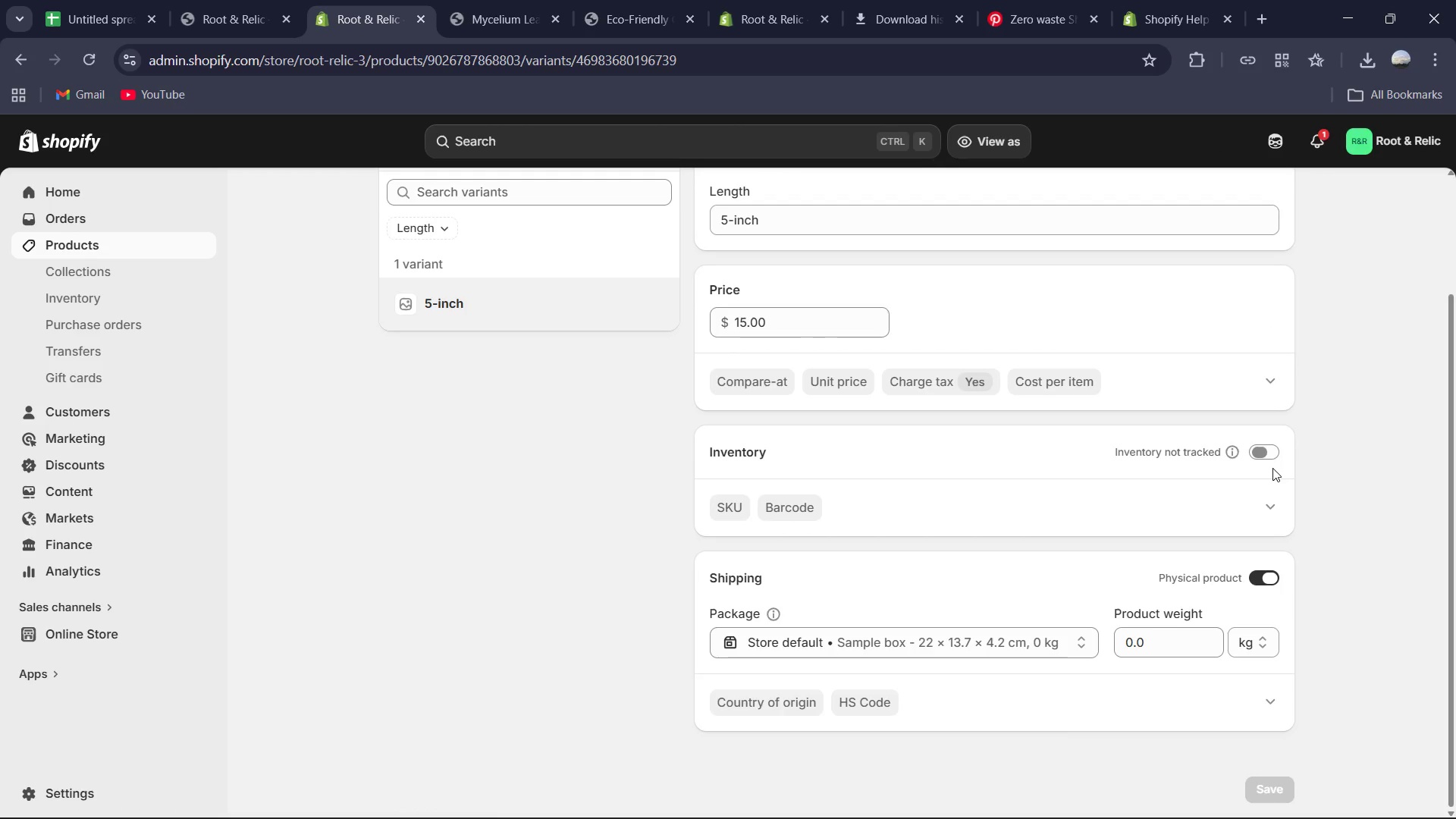 
left_click([1270, 451])
 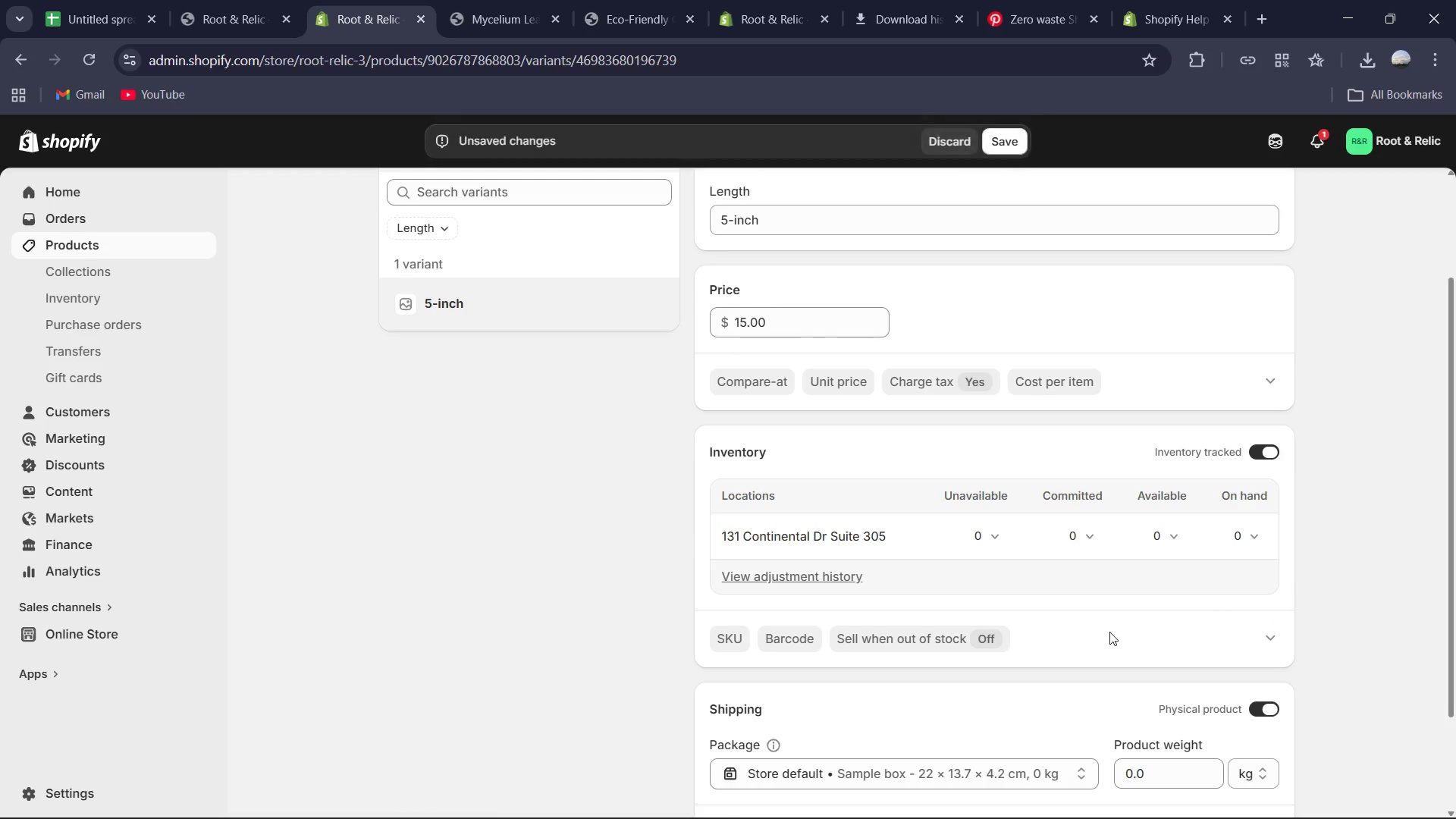 
scroll: coordinate [1087, 634], scroll_direction: down, amount: 1.0
 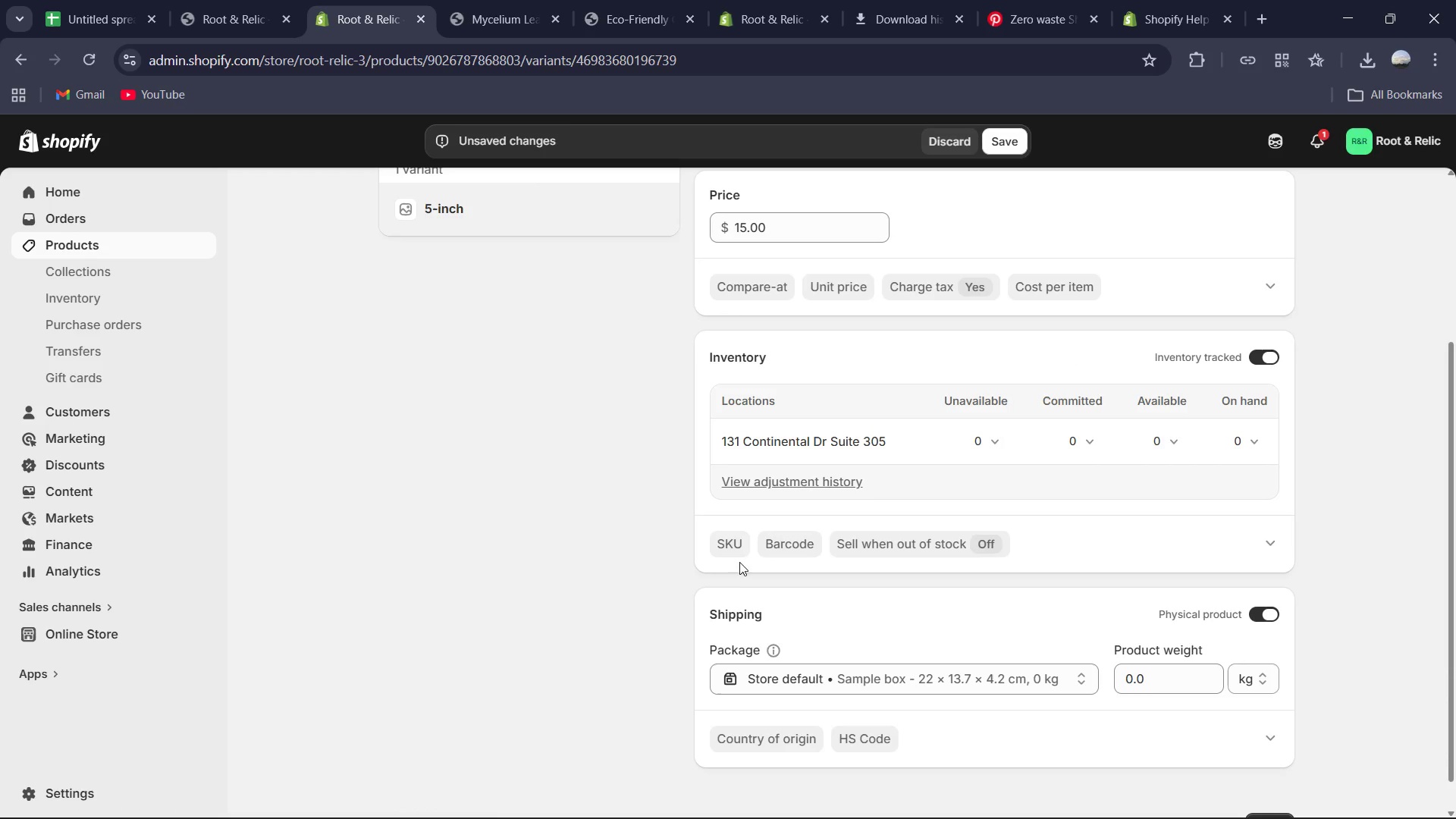 
left_click([735, 549])
 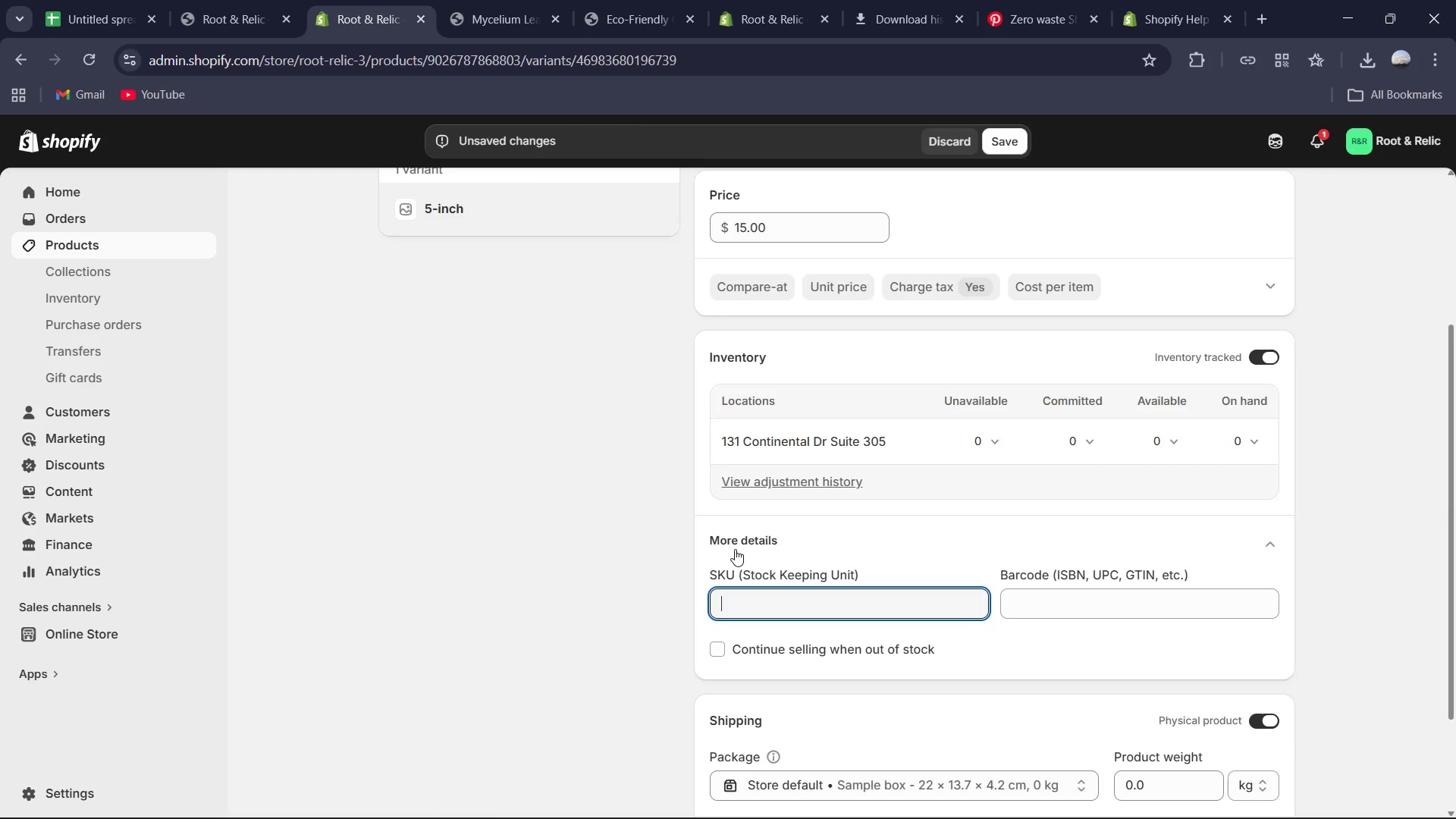 
hold_key(key=ShiftRight, duration=0.38)
 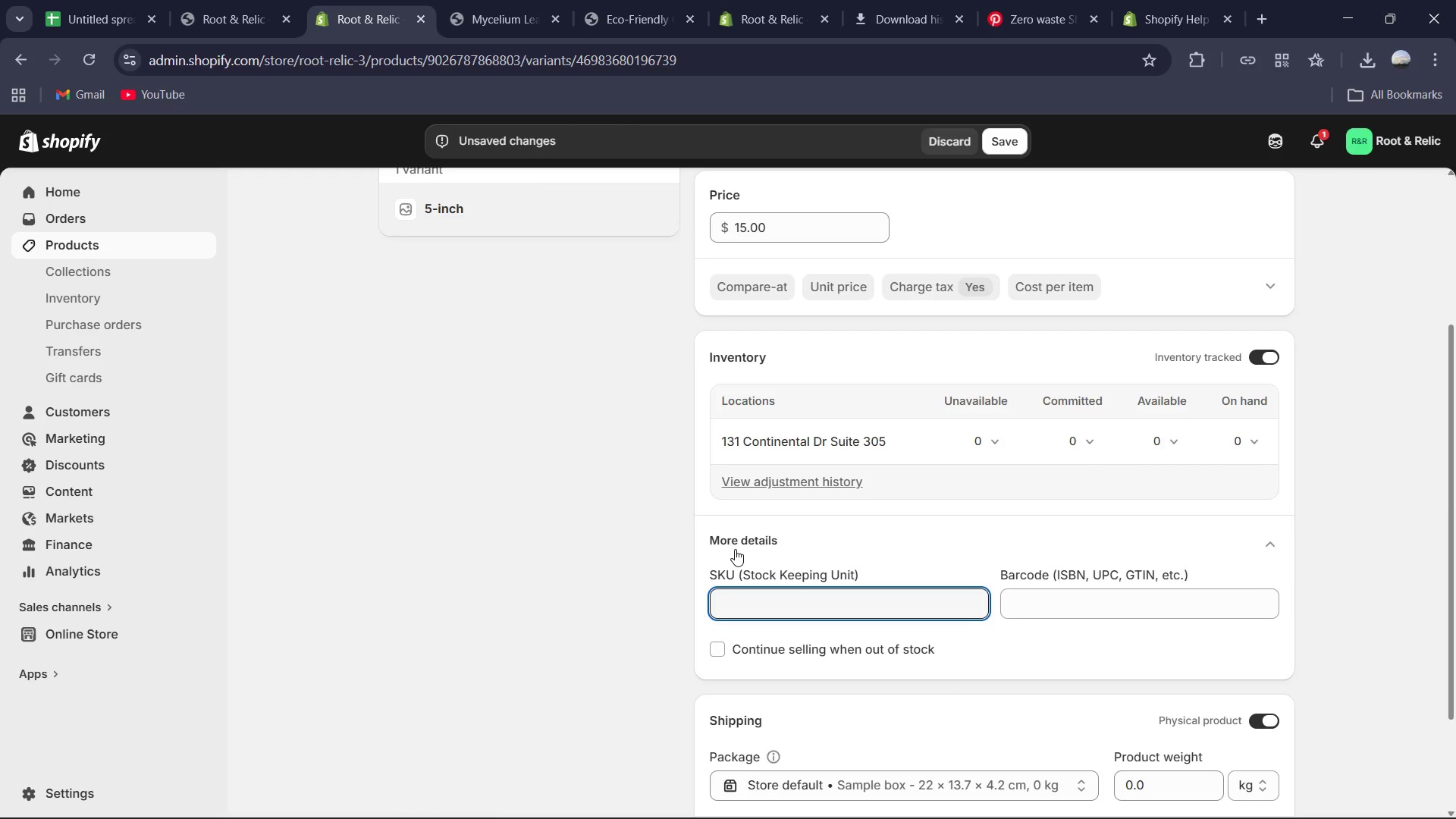 
type(ADV-DIN-15)
 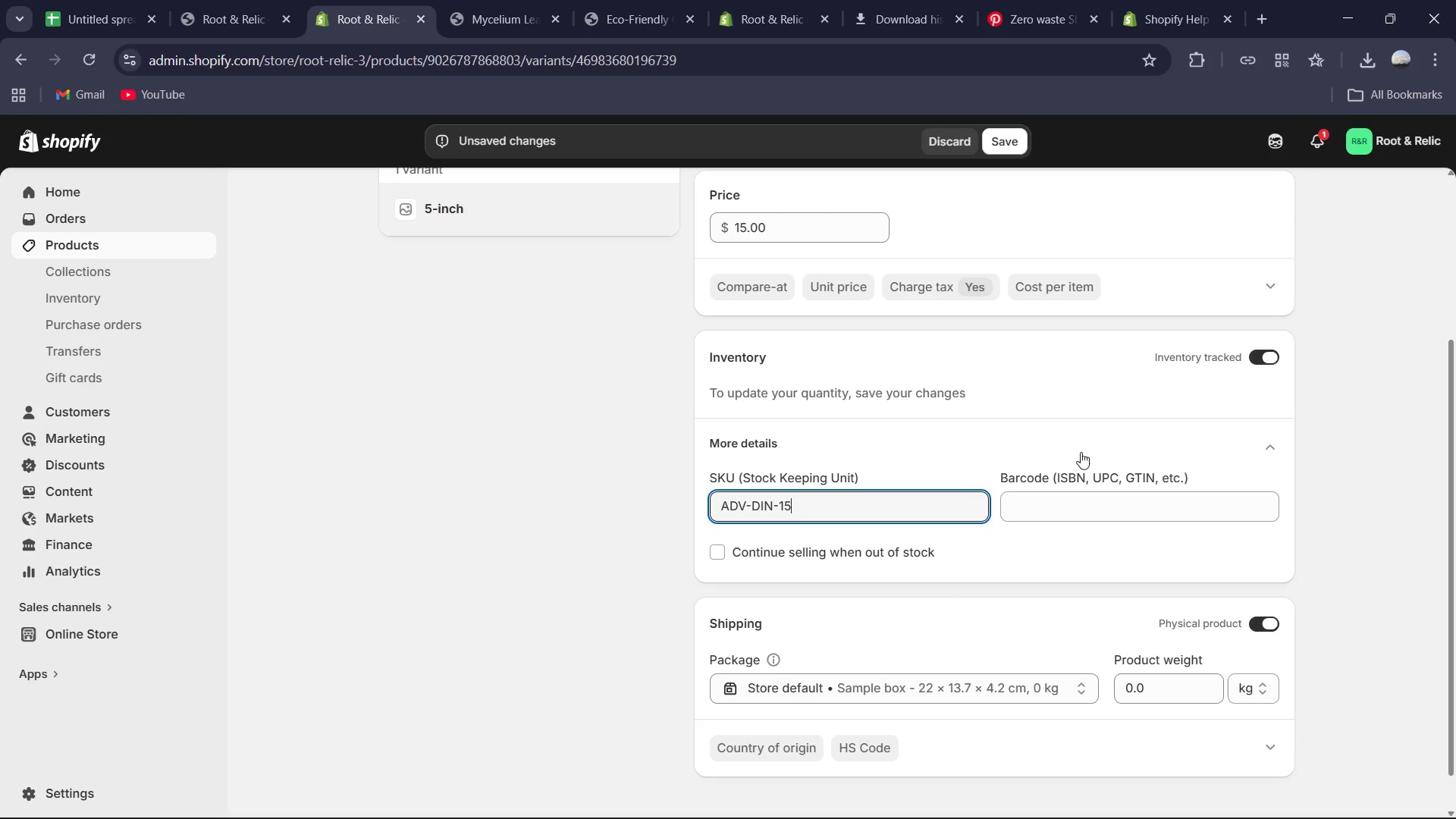 
wait(7.45)
 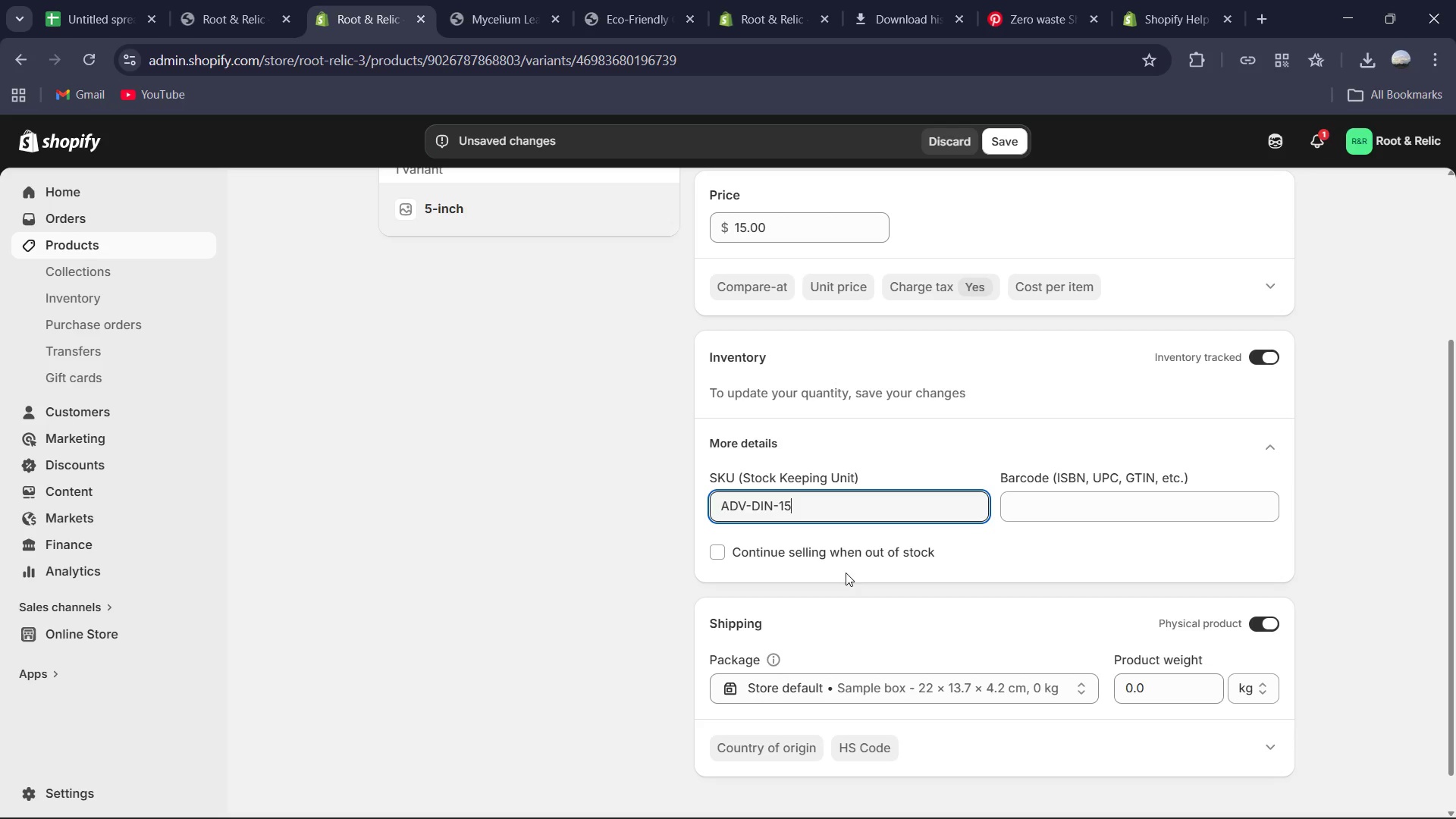 
left_click([1157, 678])
 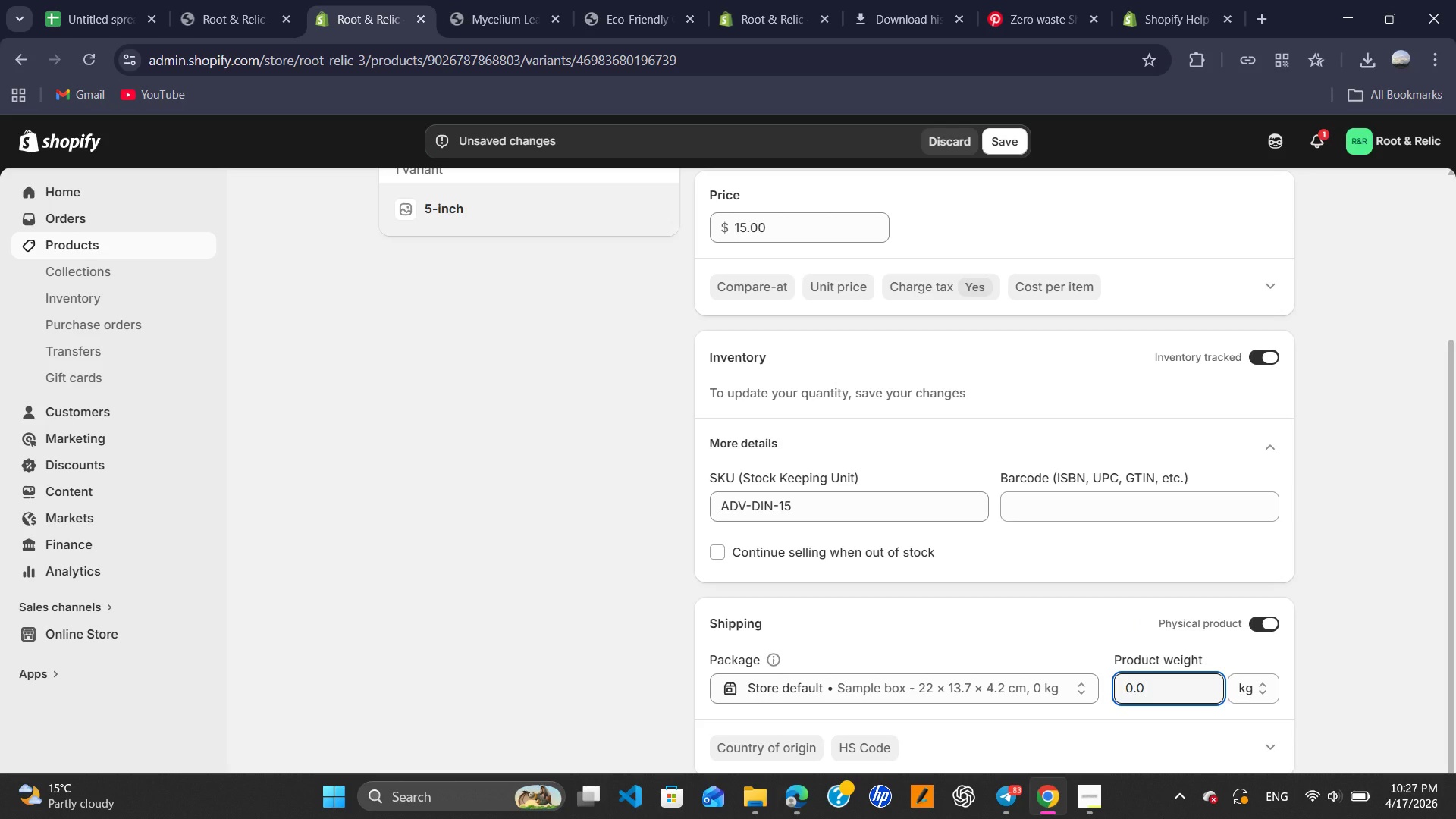 
key(Backspace)
 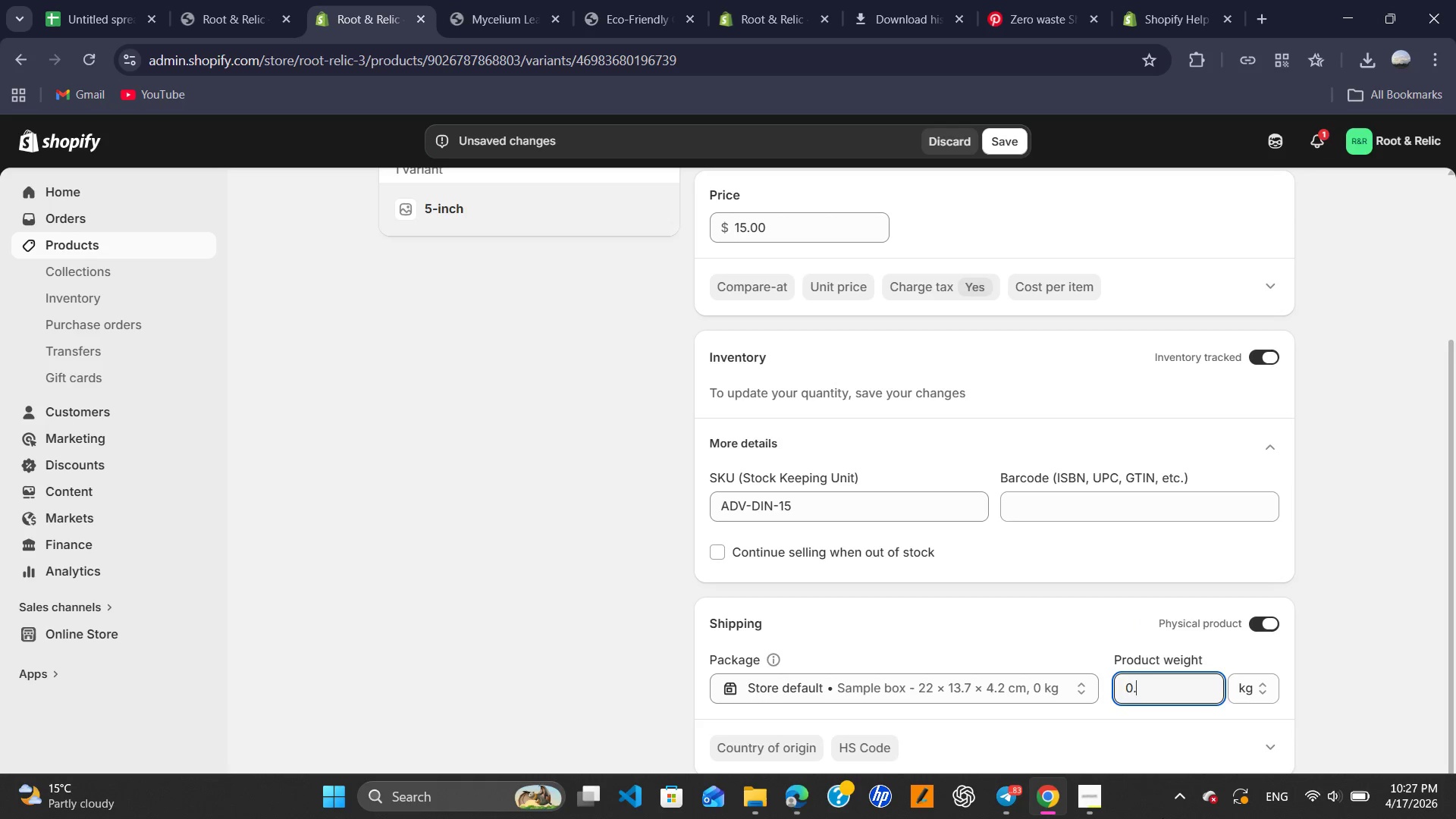 
key(Numpad6)
 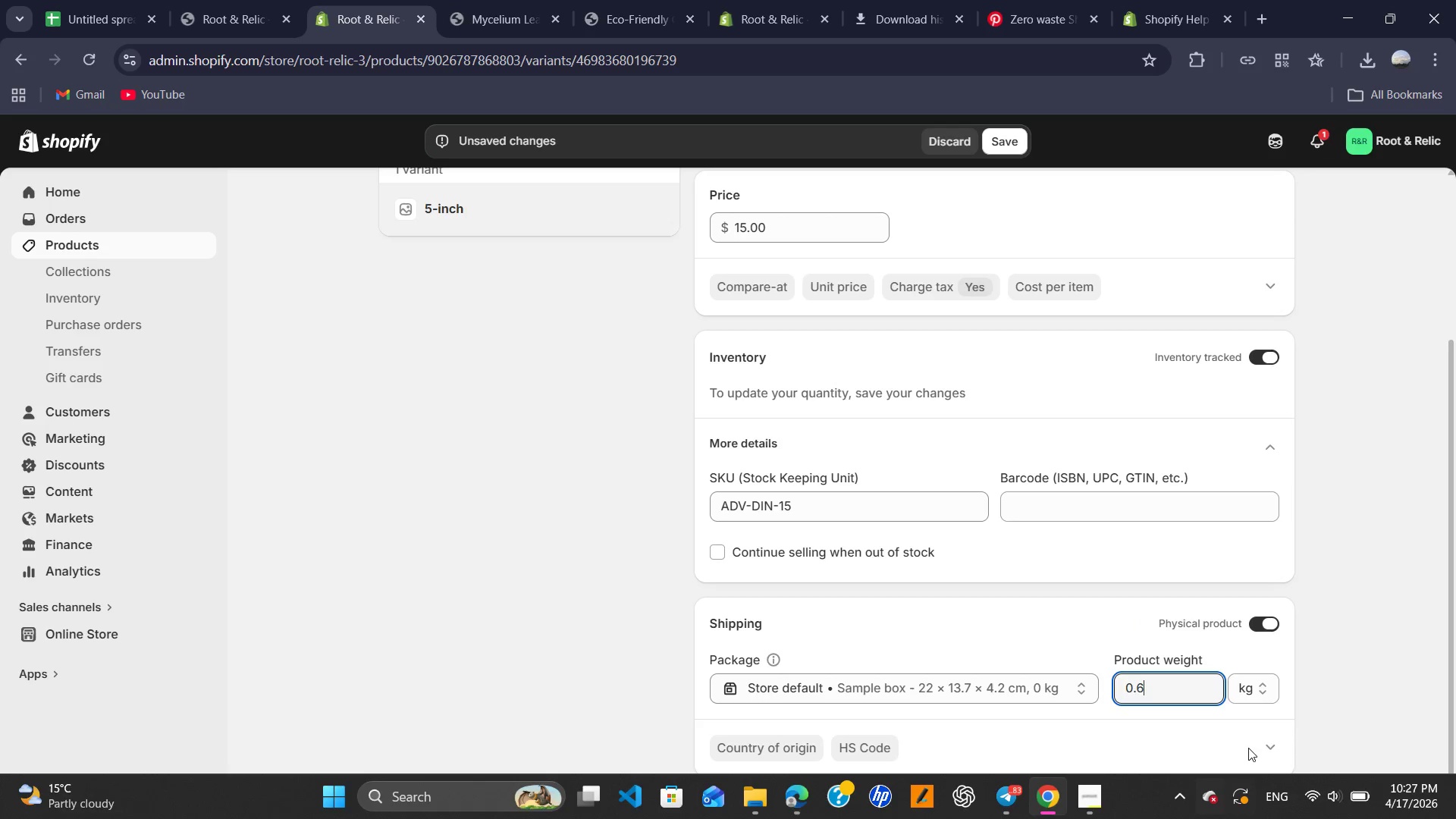 
left_click([1263, 692])
 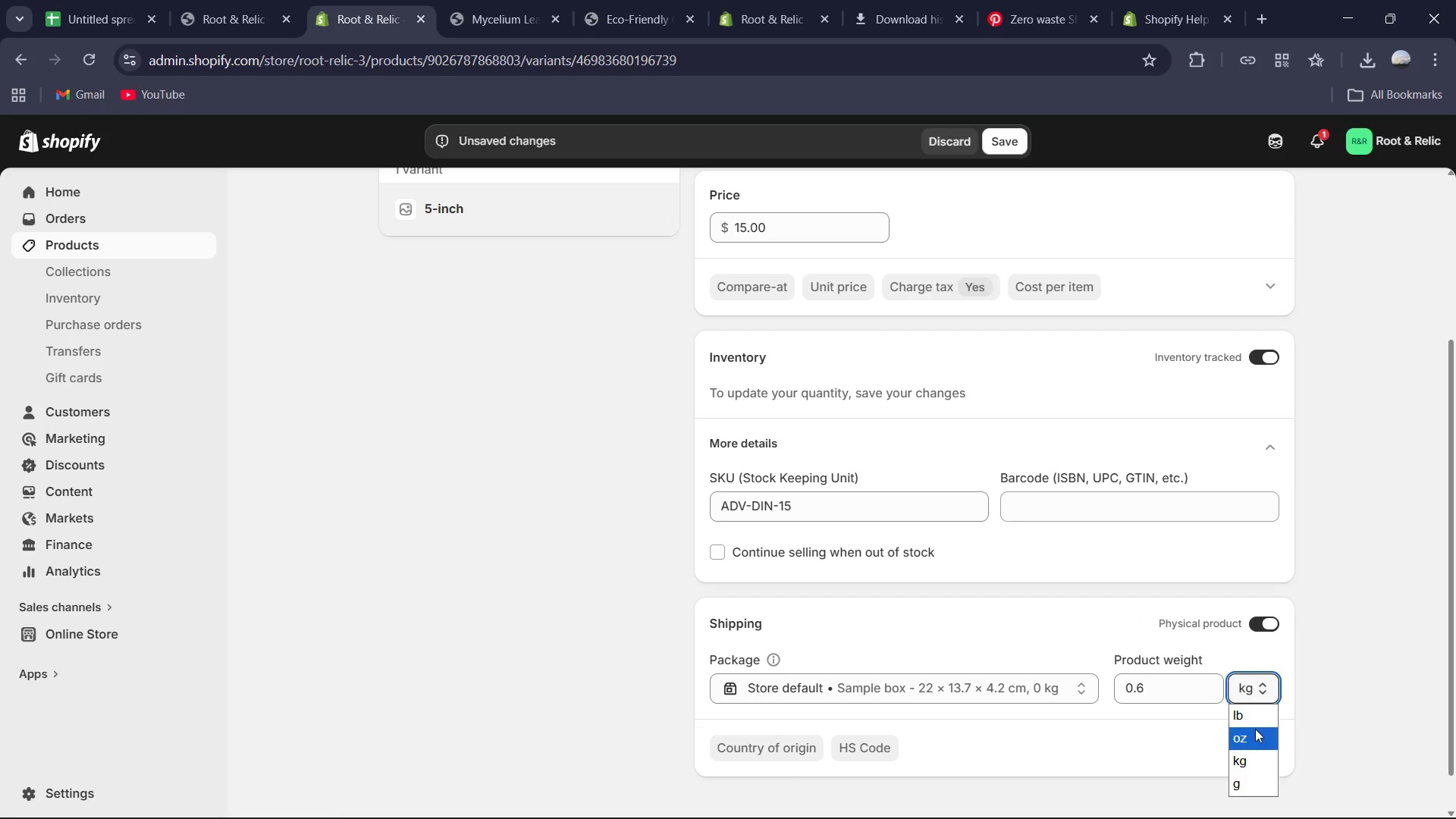 
left_click([1253, 720])
 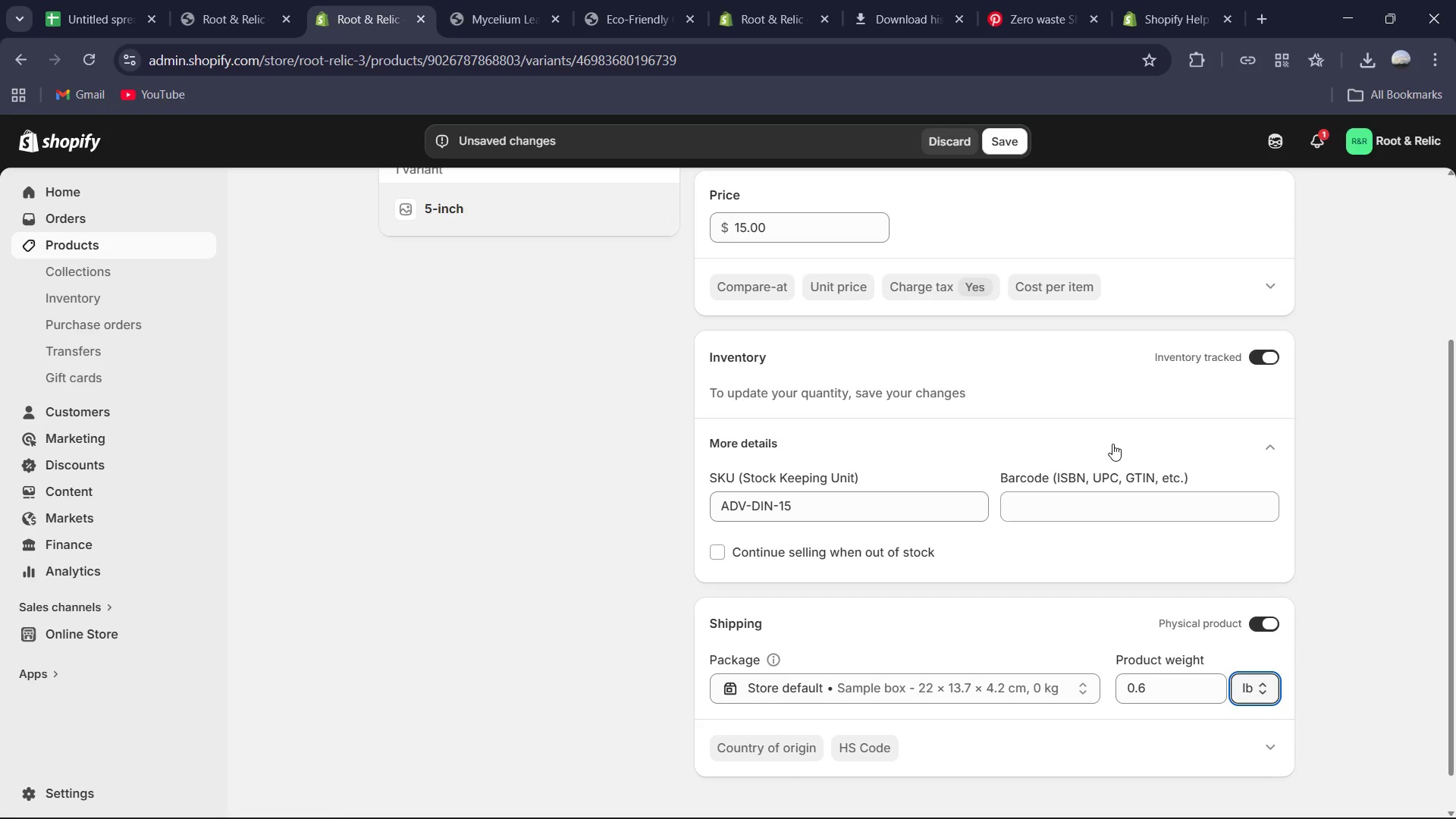 
scroll: coordinate [1112, 444], scroll_direction: up, amount: 5.0
 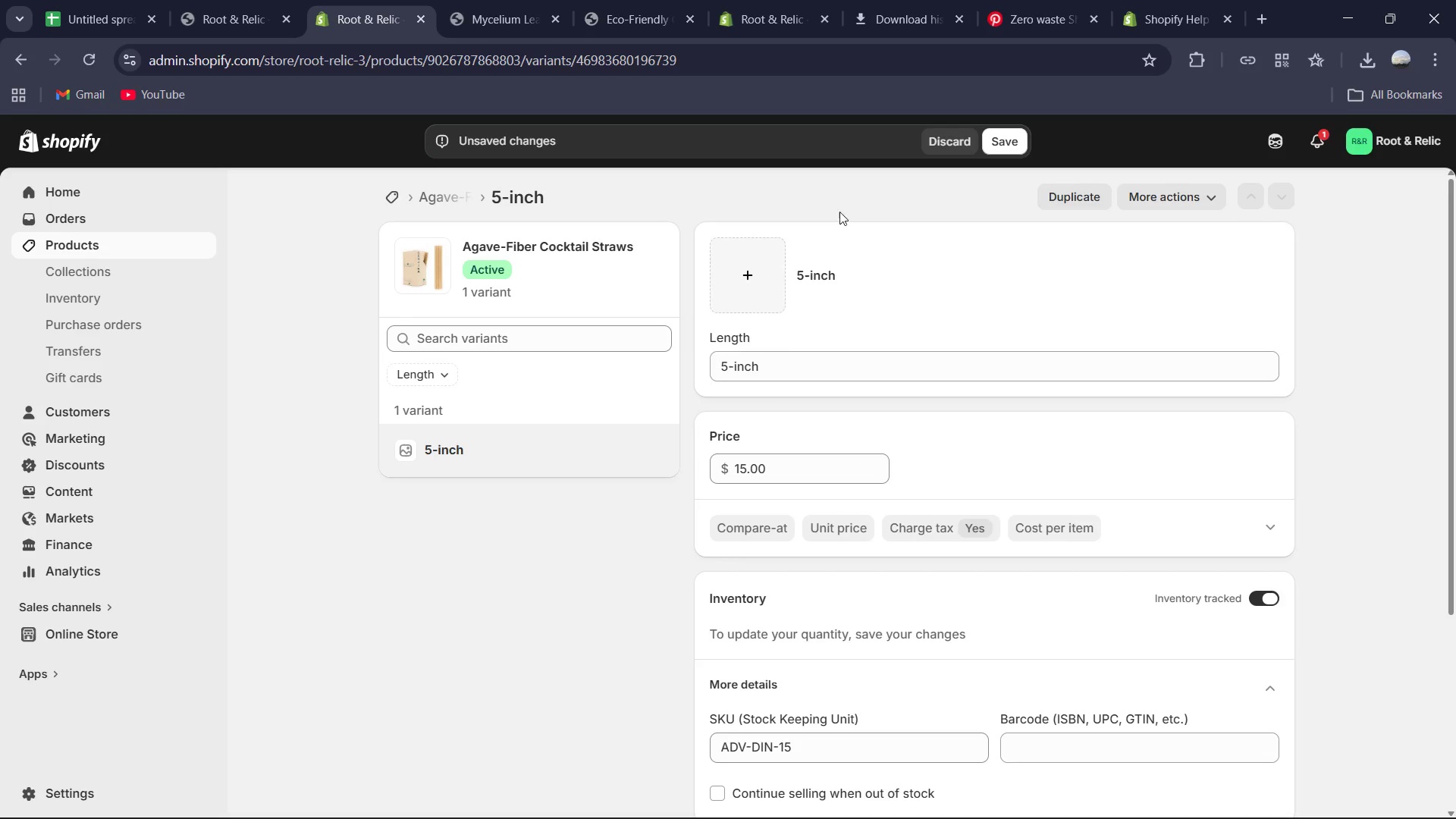 
left_click([998, 127])
 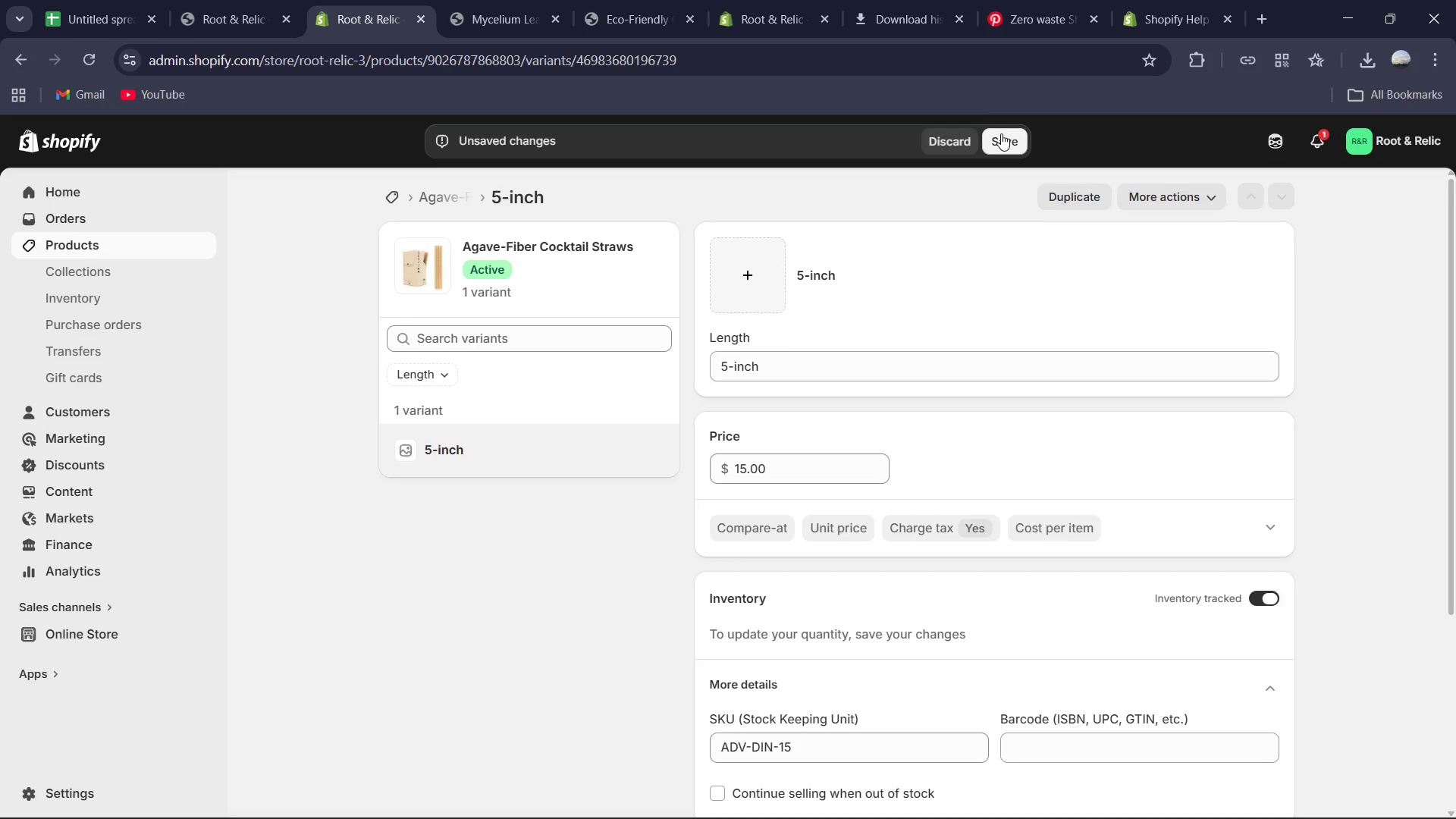 
left_click([1001, 133])
 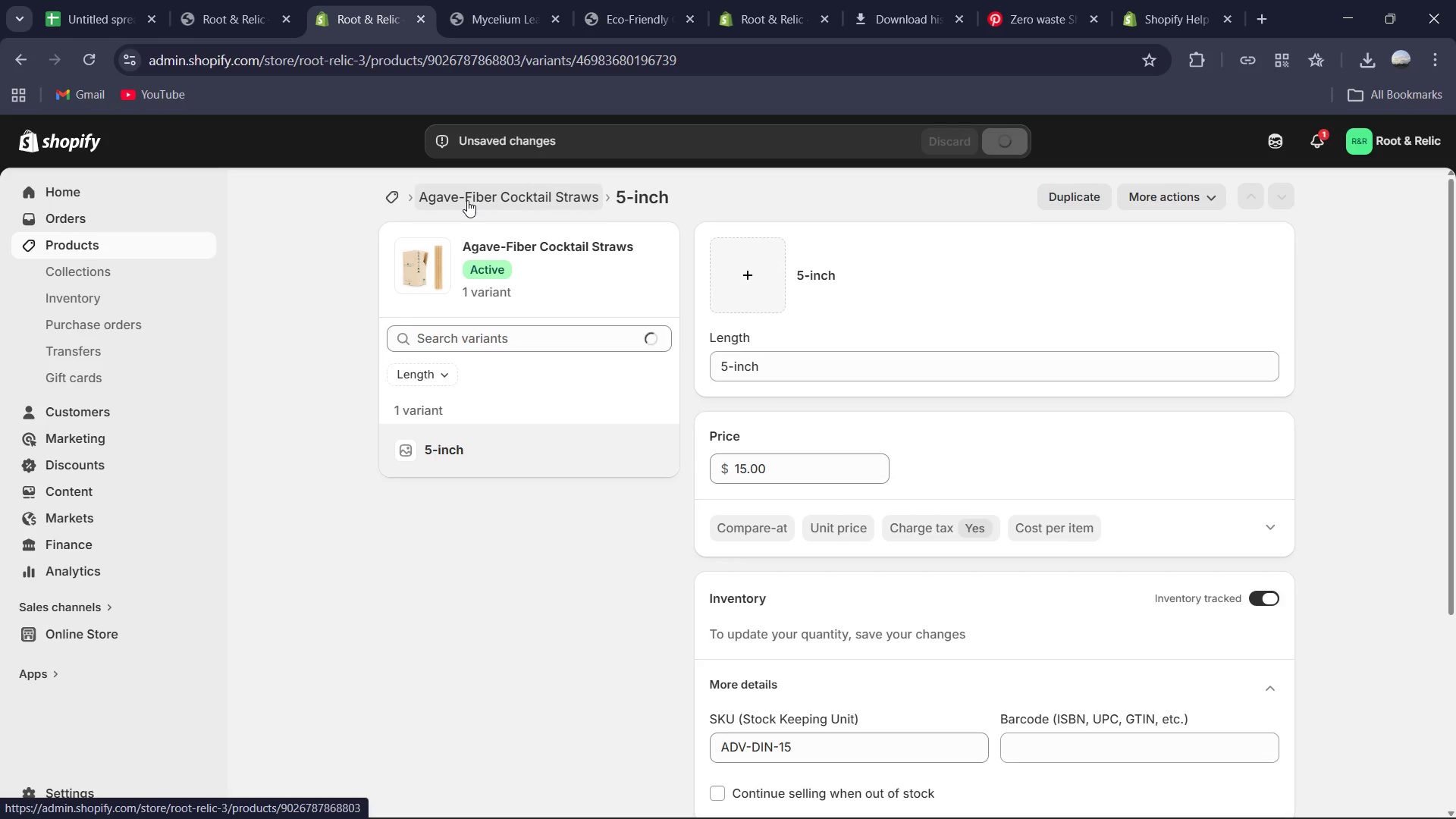 
left_click([467, 200])
 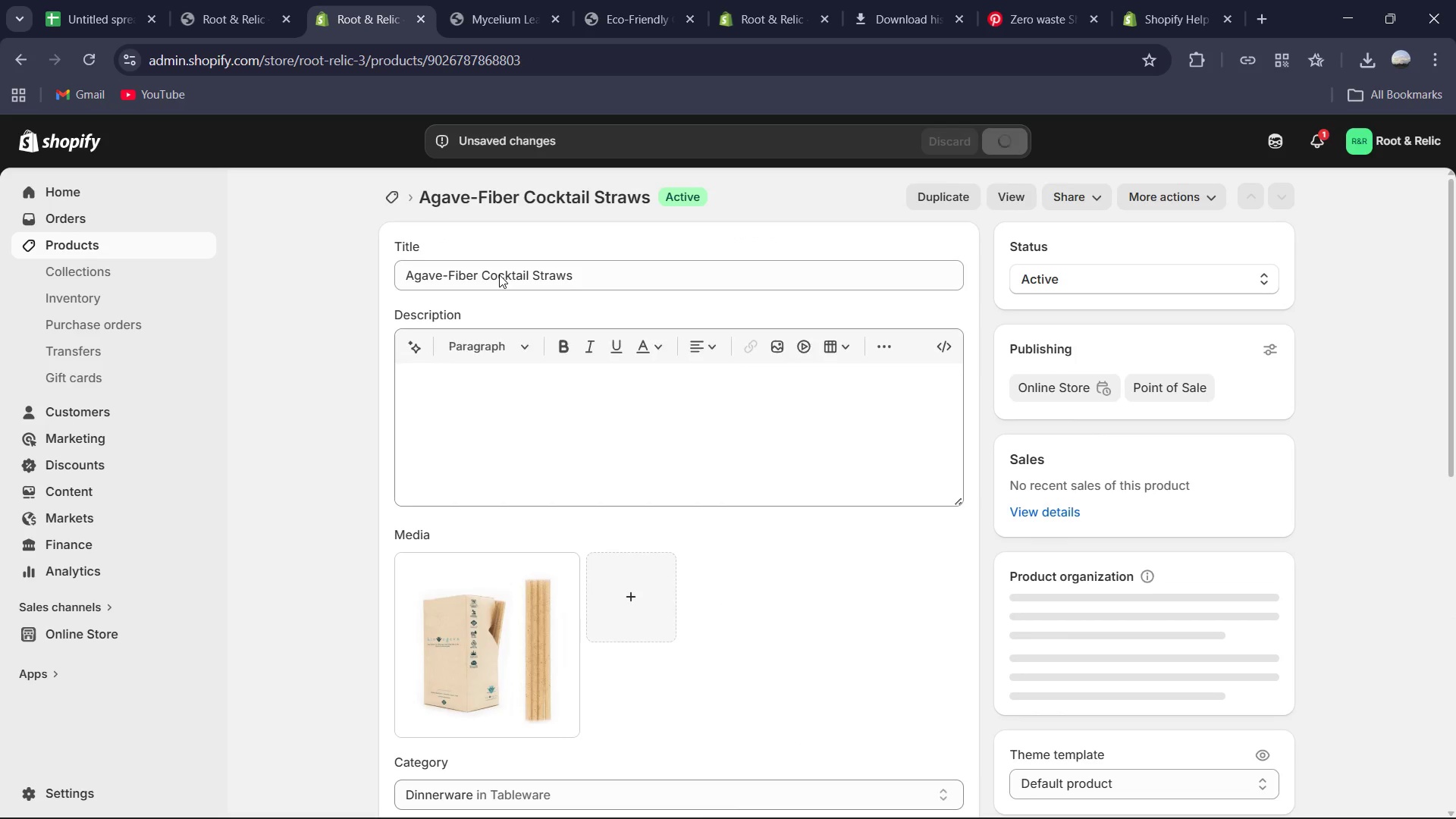 
scroll: coordinate [703, 377], scroll_direction: down, amount: 7.0
 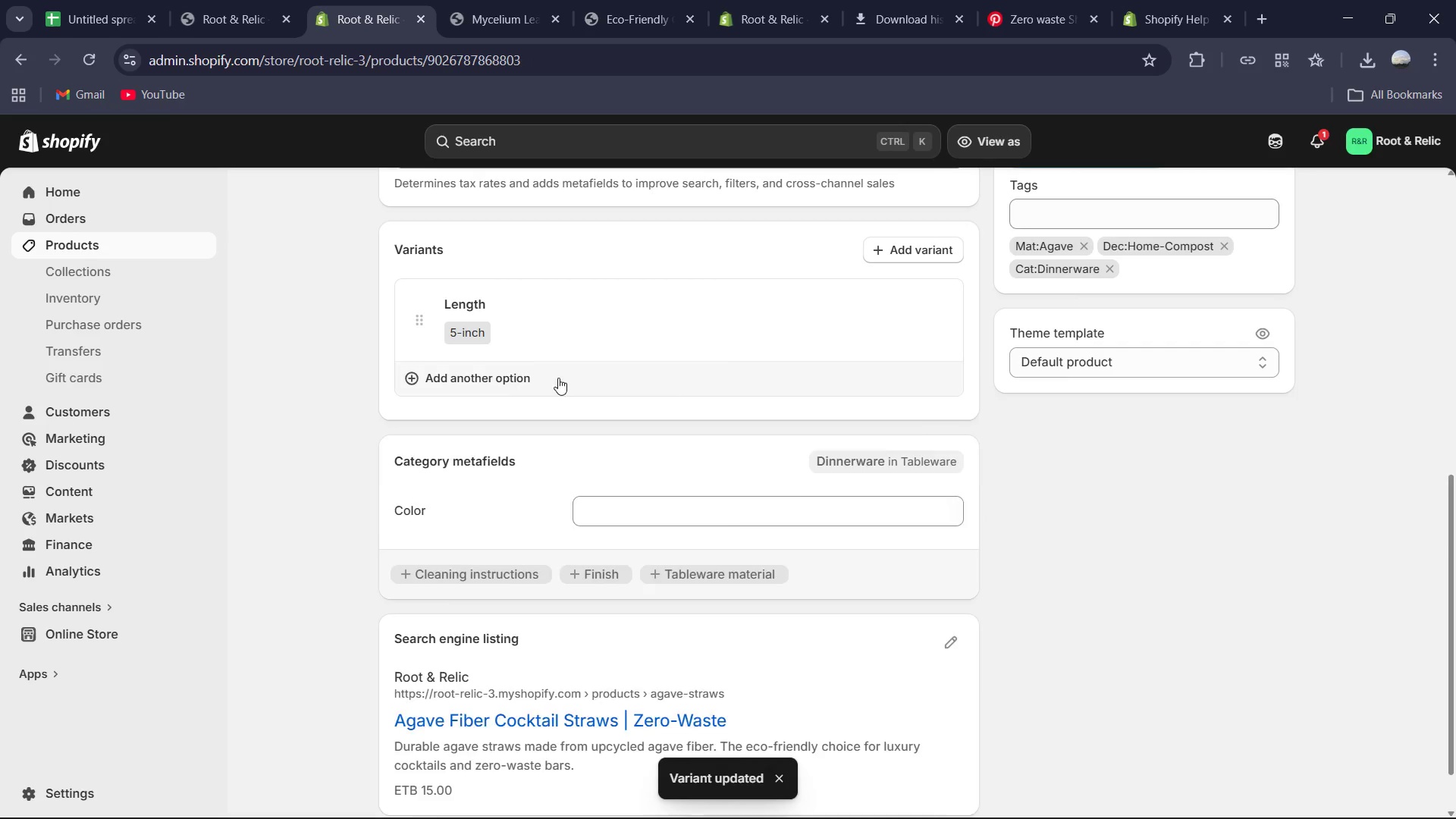 
left_click([480, 340])
 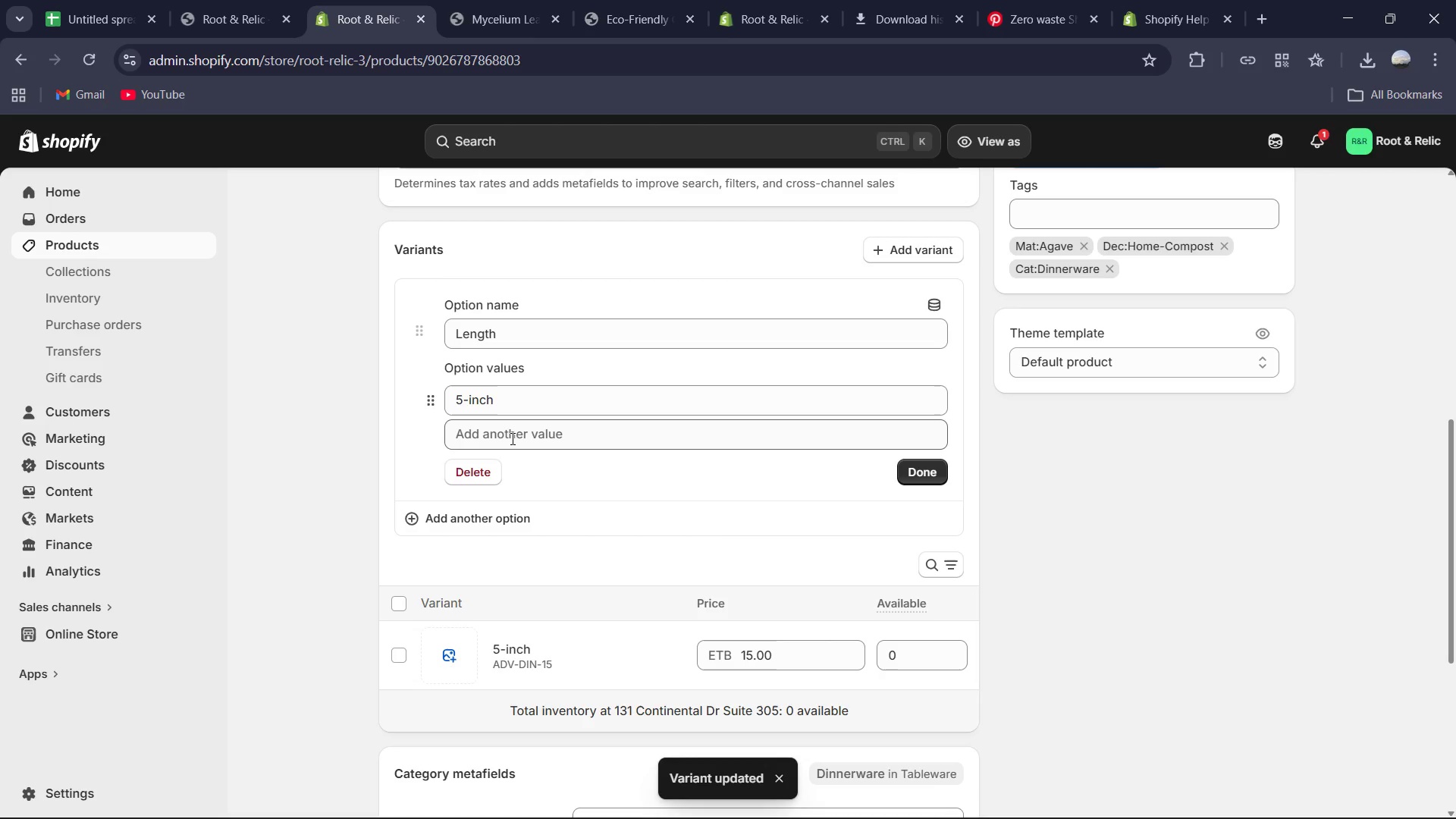 
left_click([511, 438])
 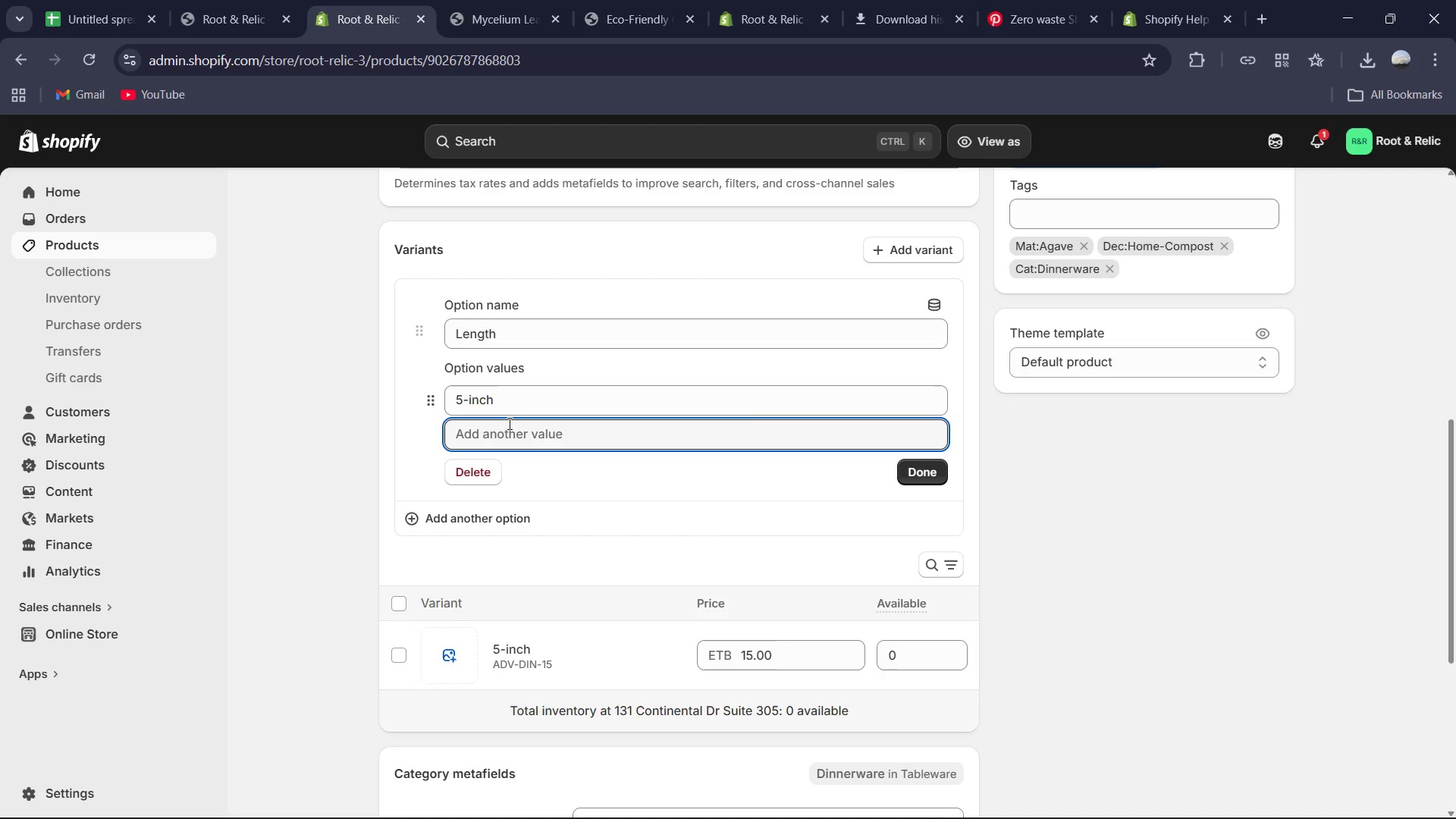 
type(7-inch)
 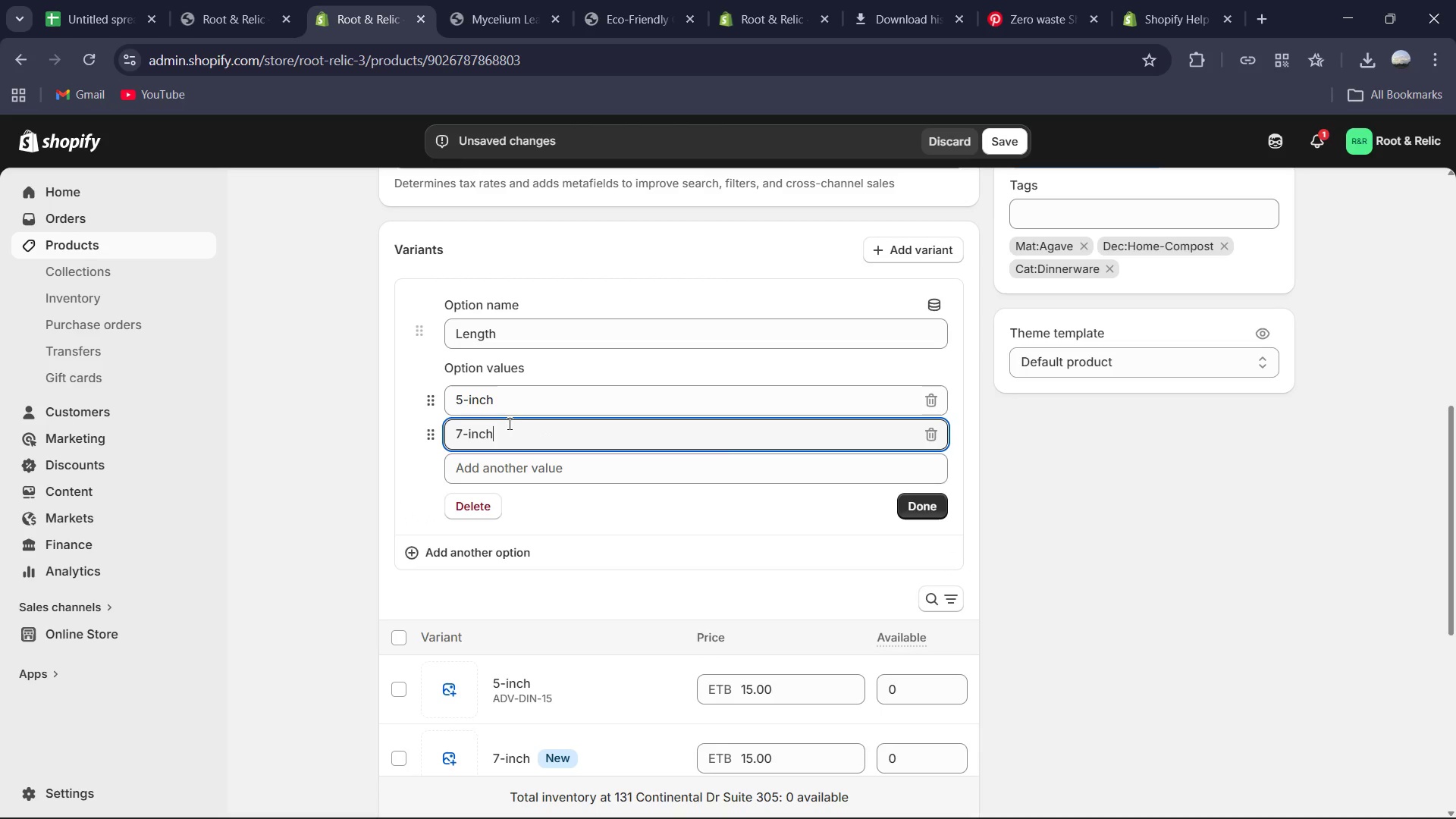 
left_click([510, 462])
 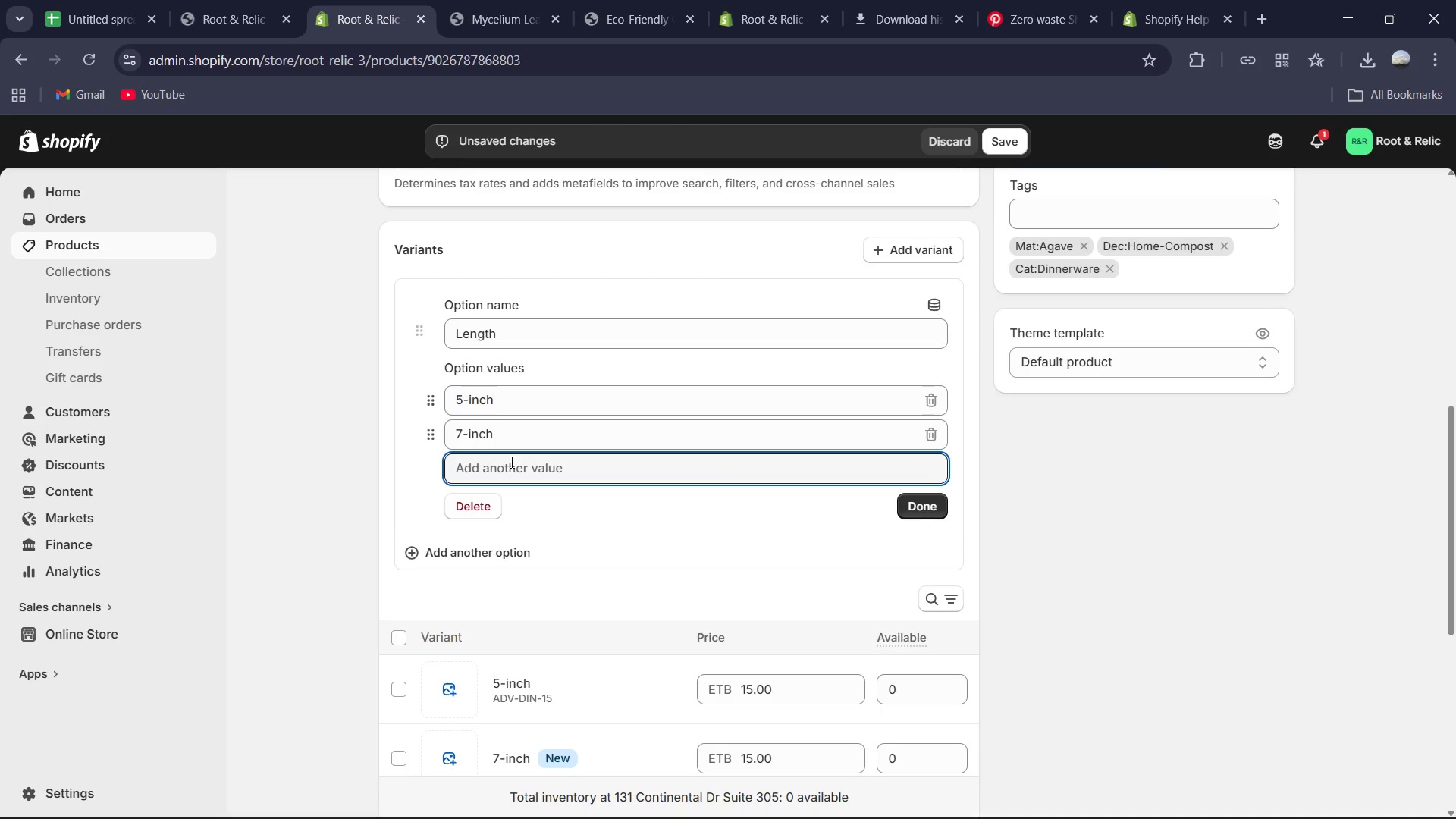 
type(10-inch)
 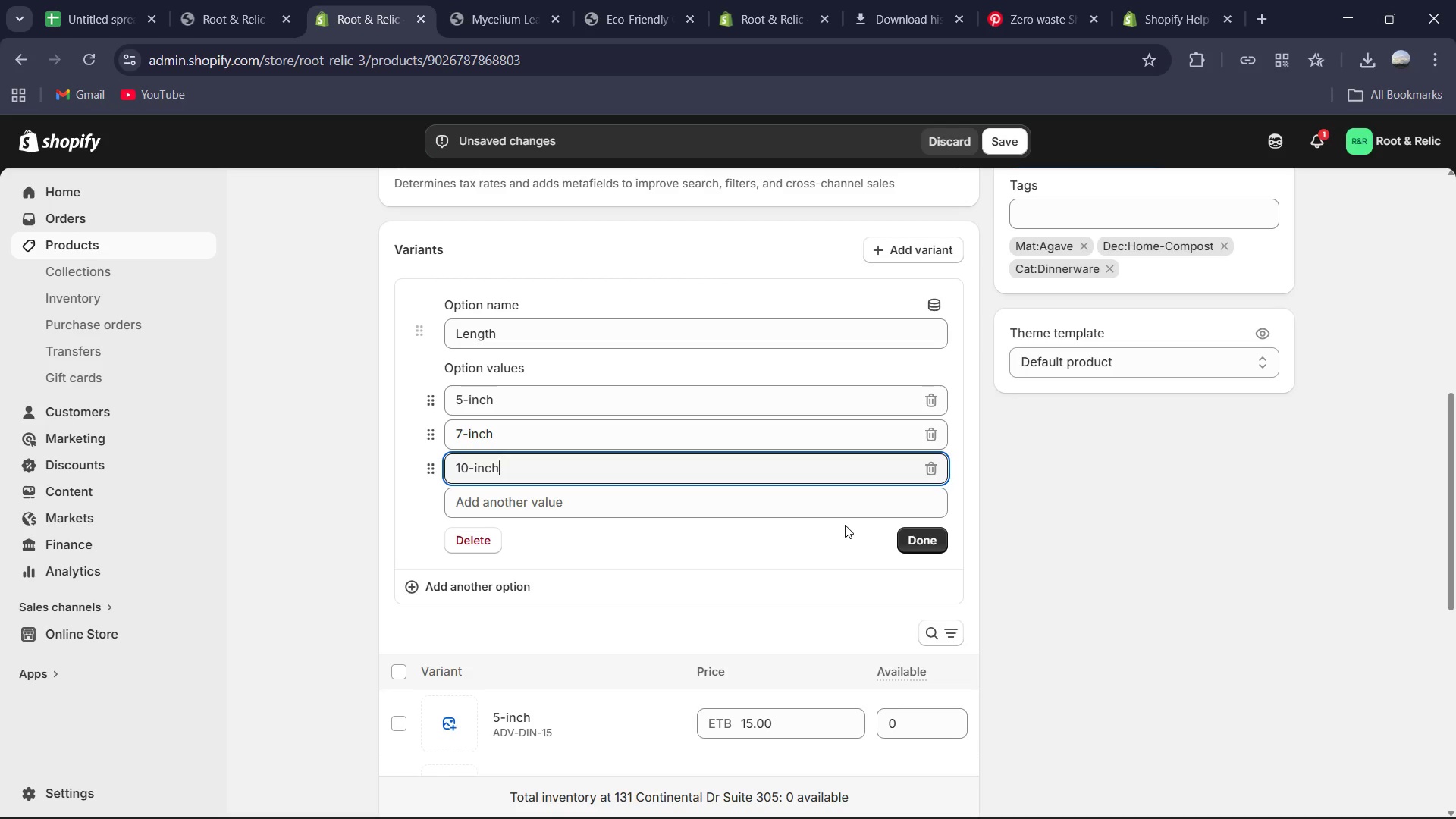 
left_click([917, 538])
 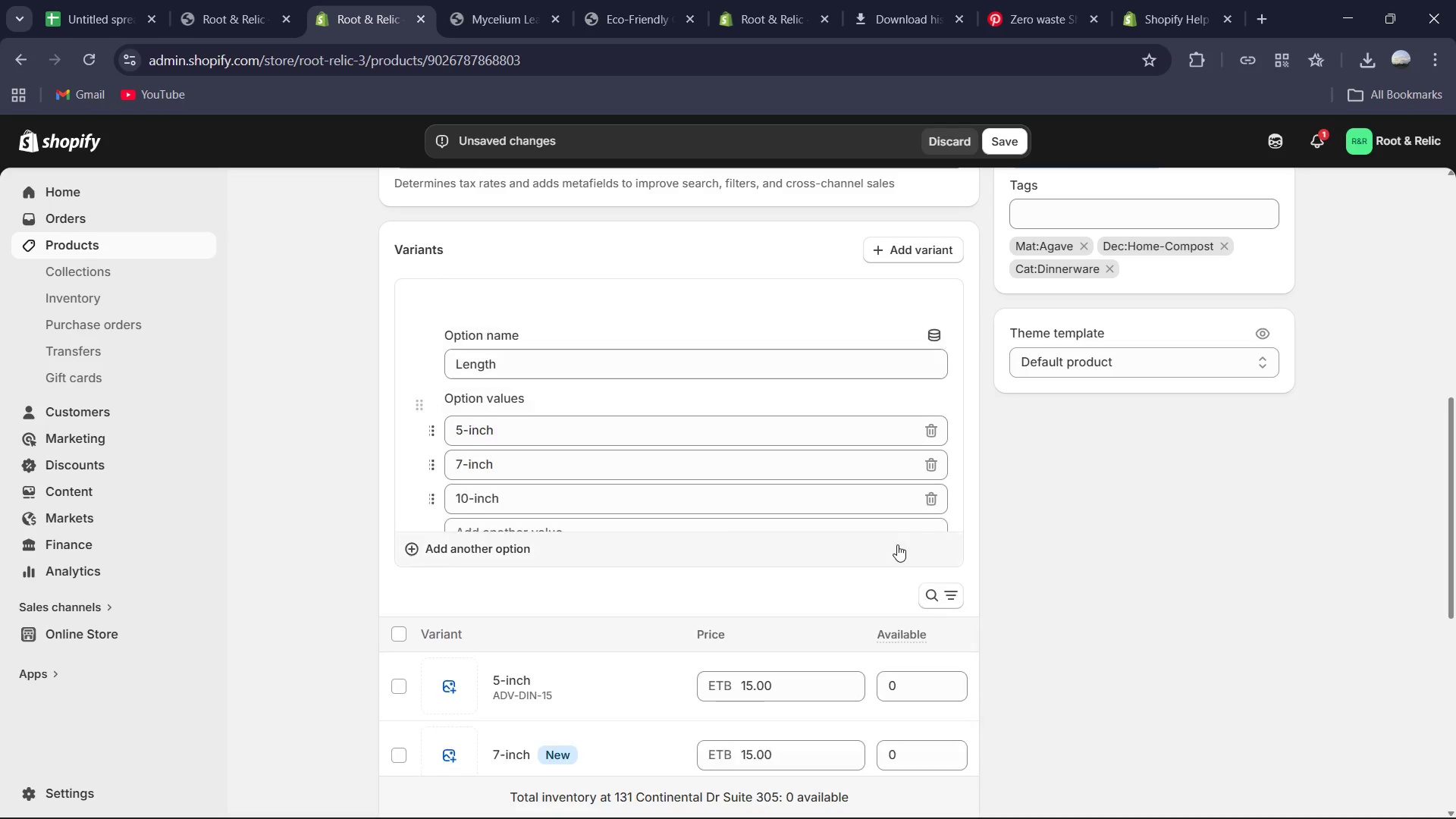 
scroll: coordinate [897, 544], scroll_direction: down, amount: 2.0
 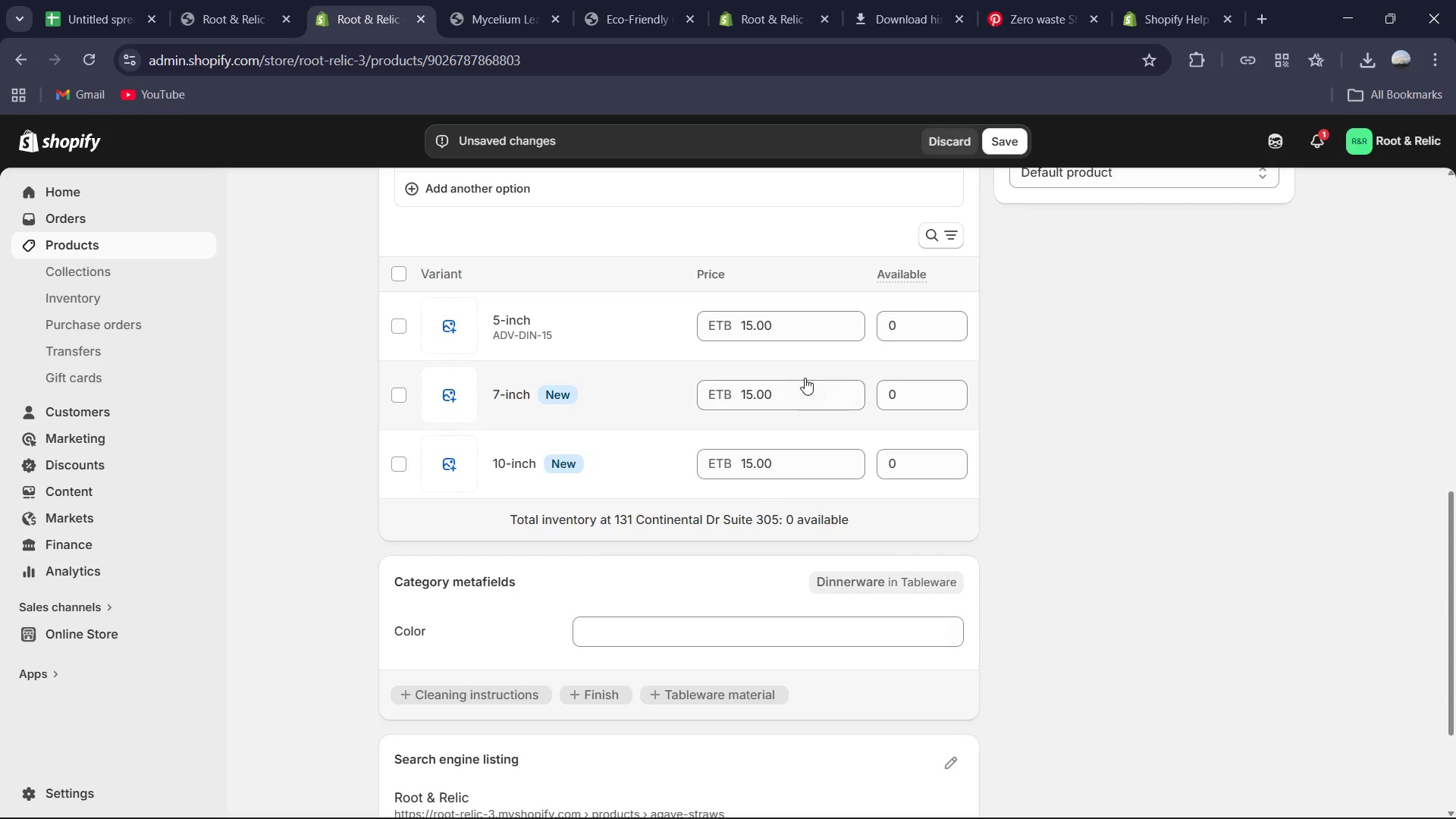 
left_click([804, 387])
 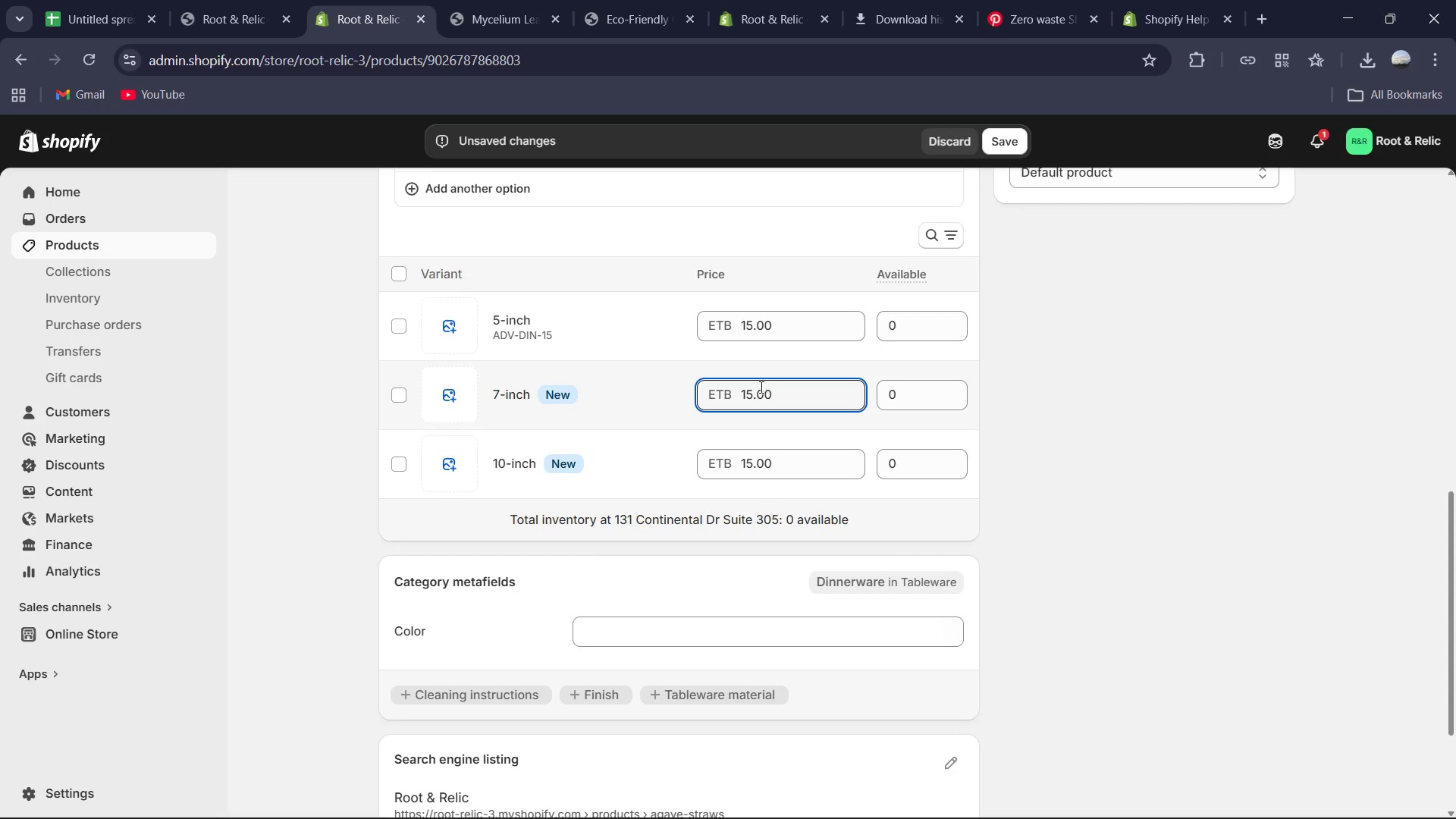 
left_click([750, 392])
 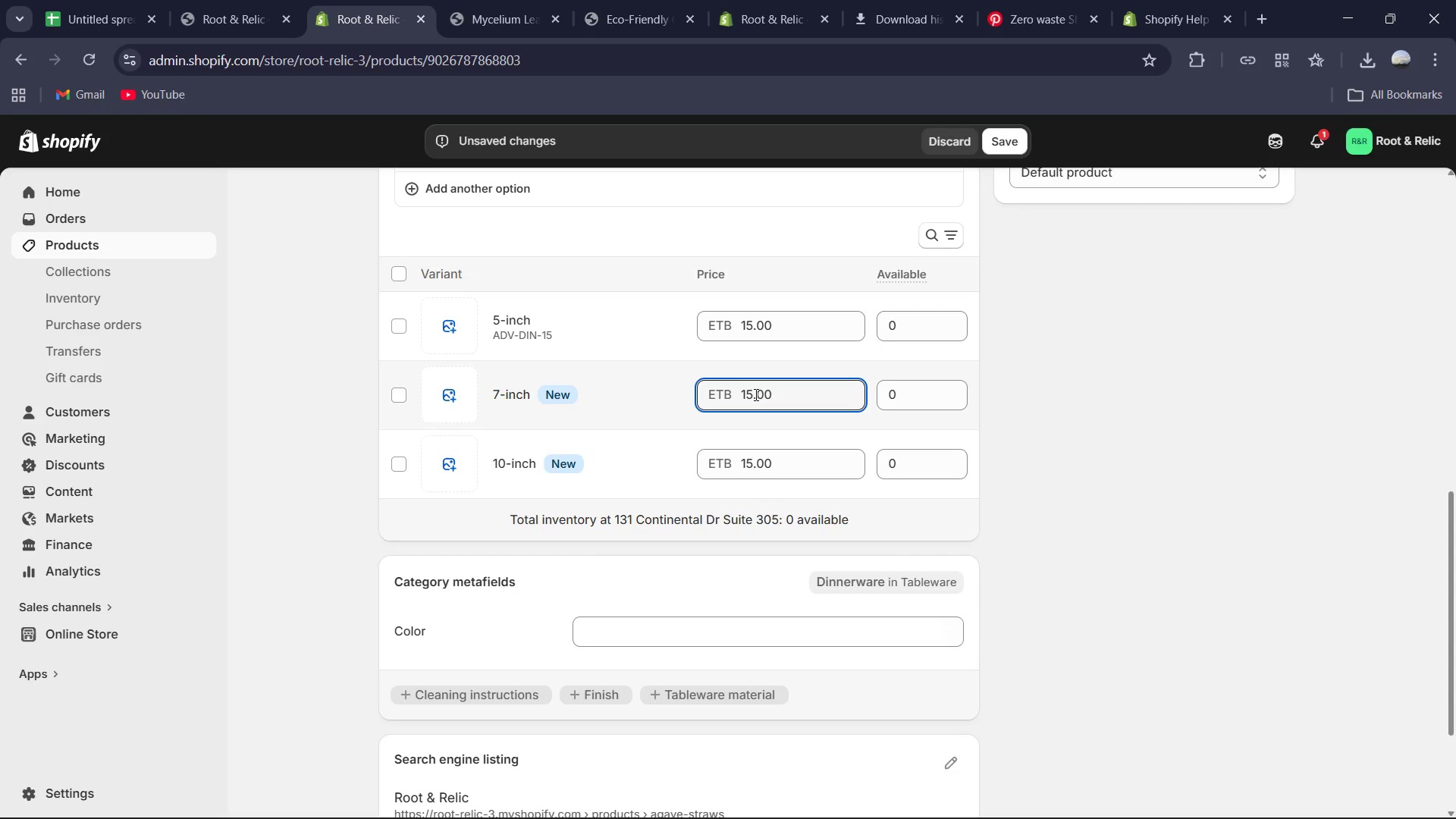 
key(ArrowLeft)
 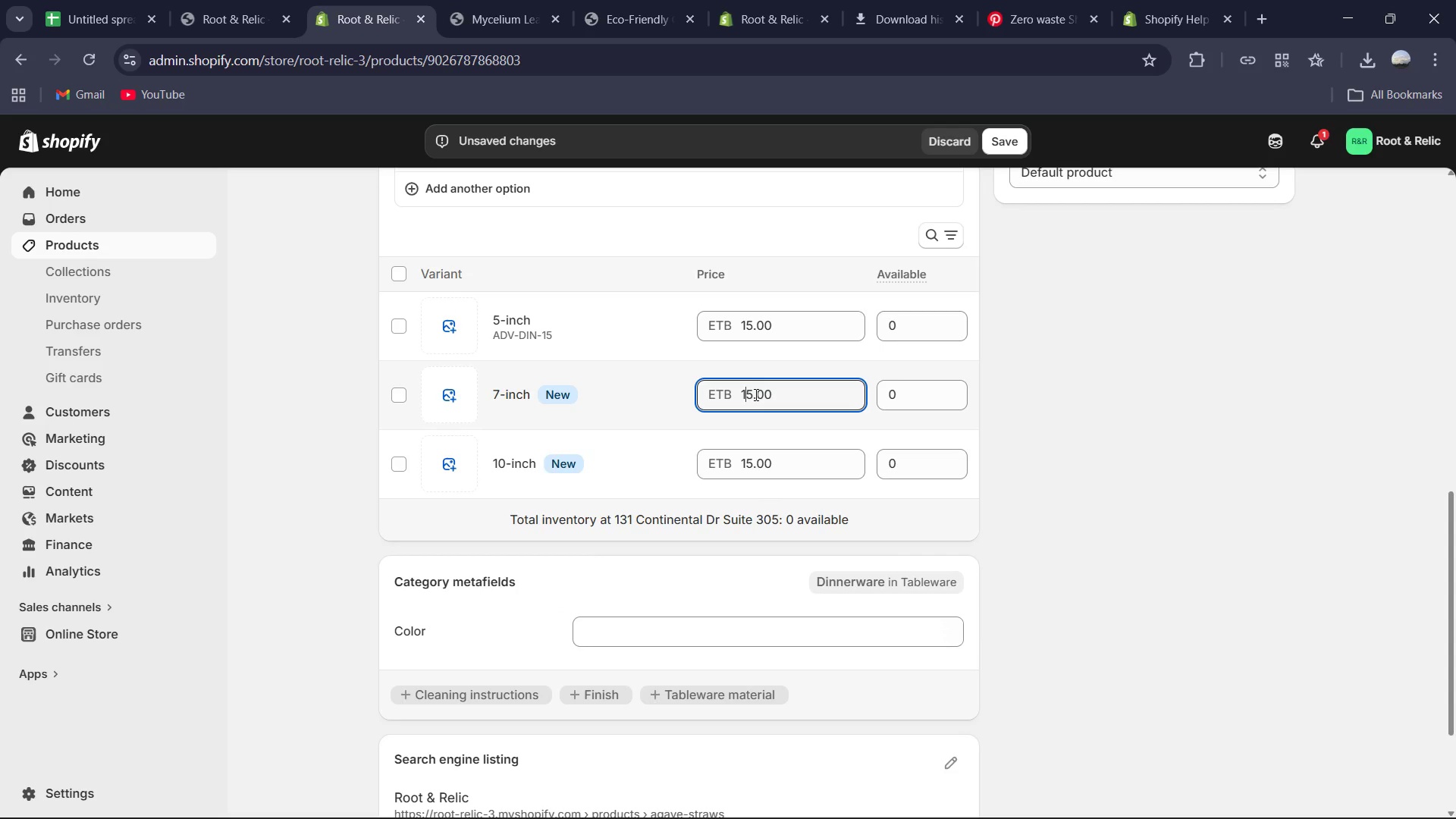 
key(Backspace)
 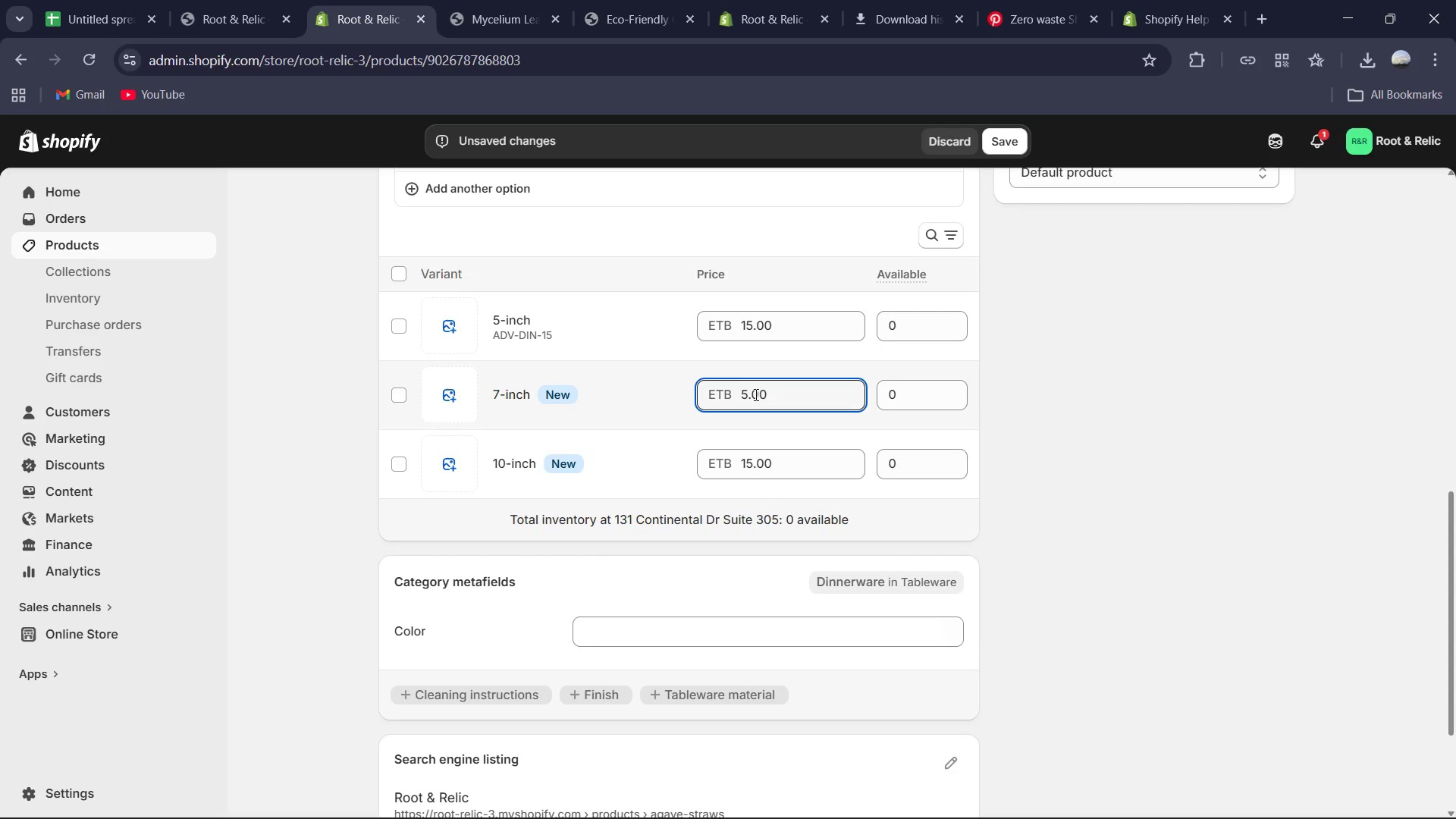 
key(Numpad2)
 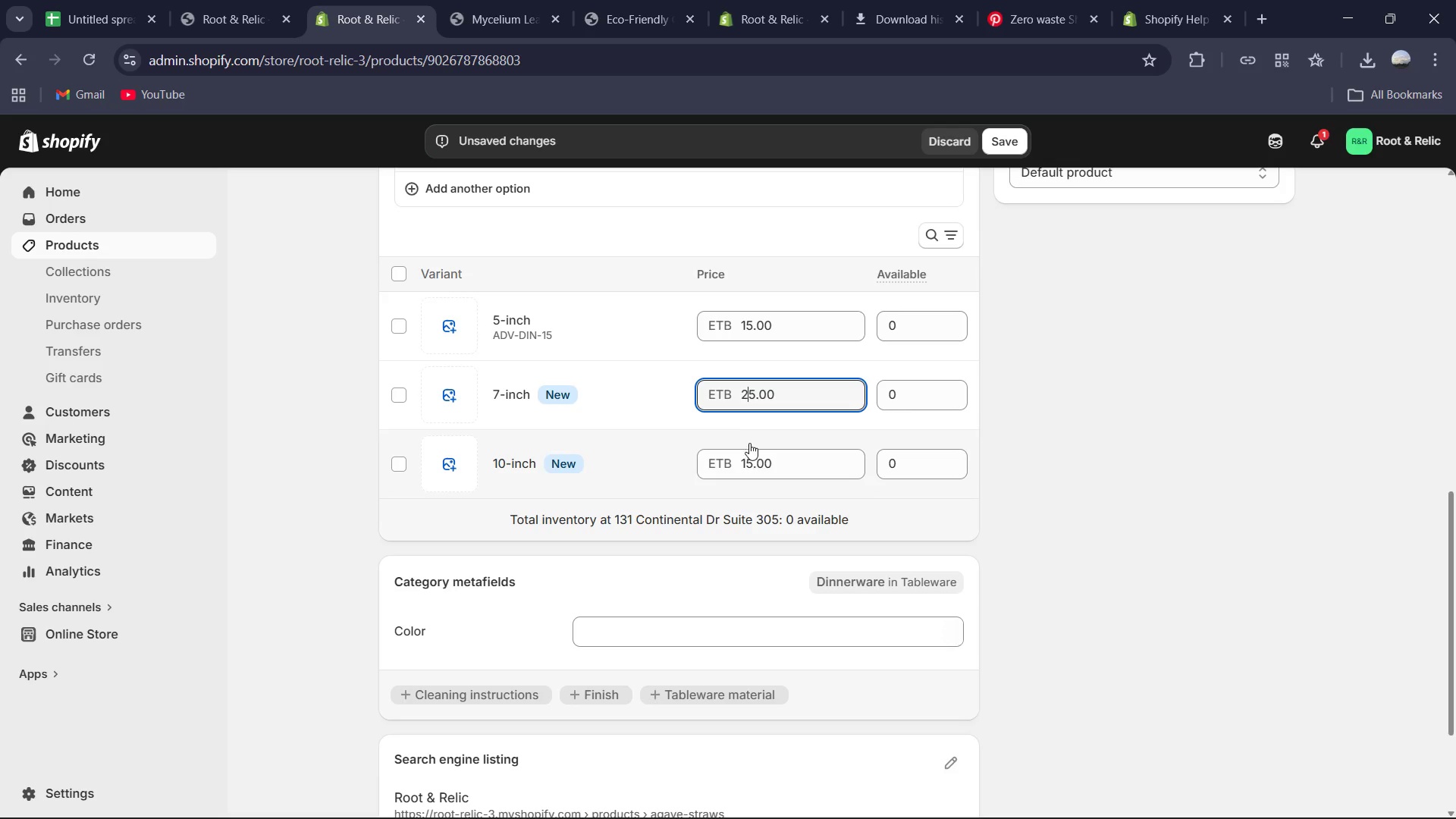 
left_click([748, 453])
 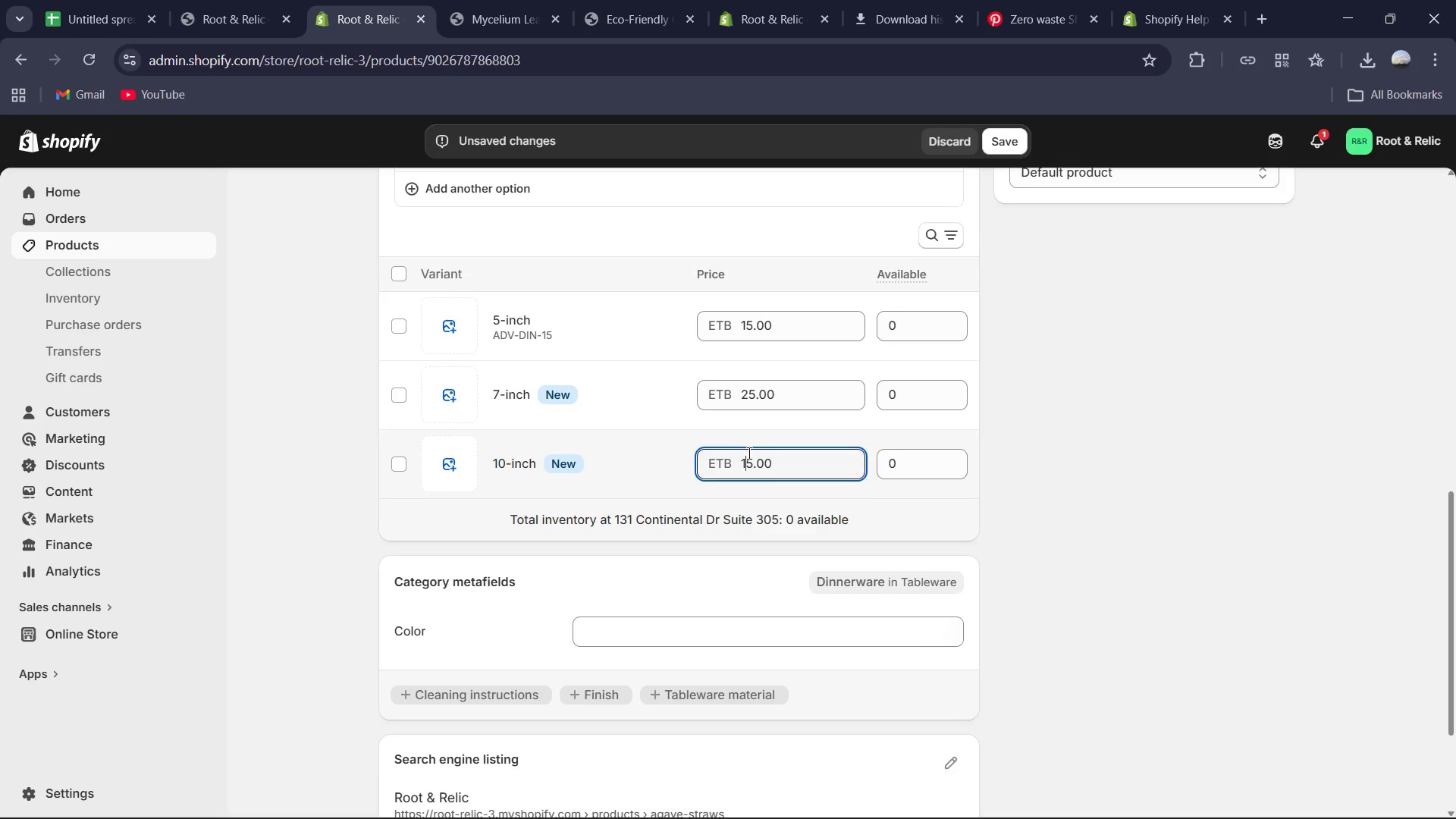 
key(Backspace)
 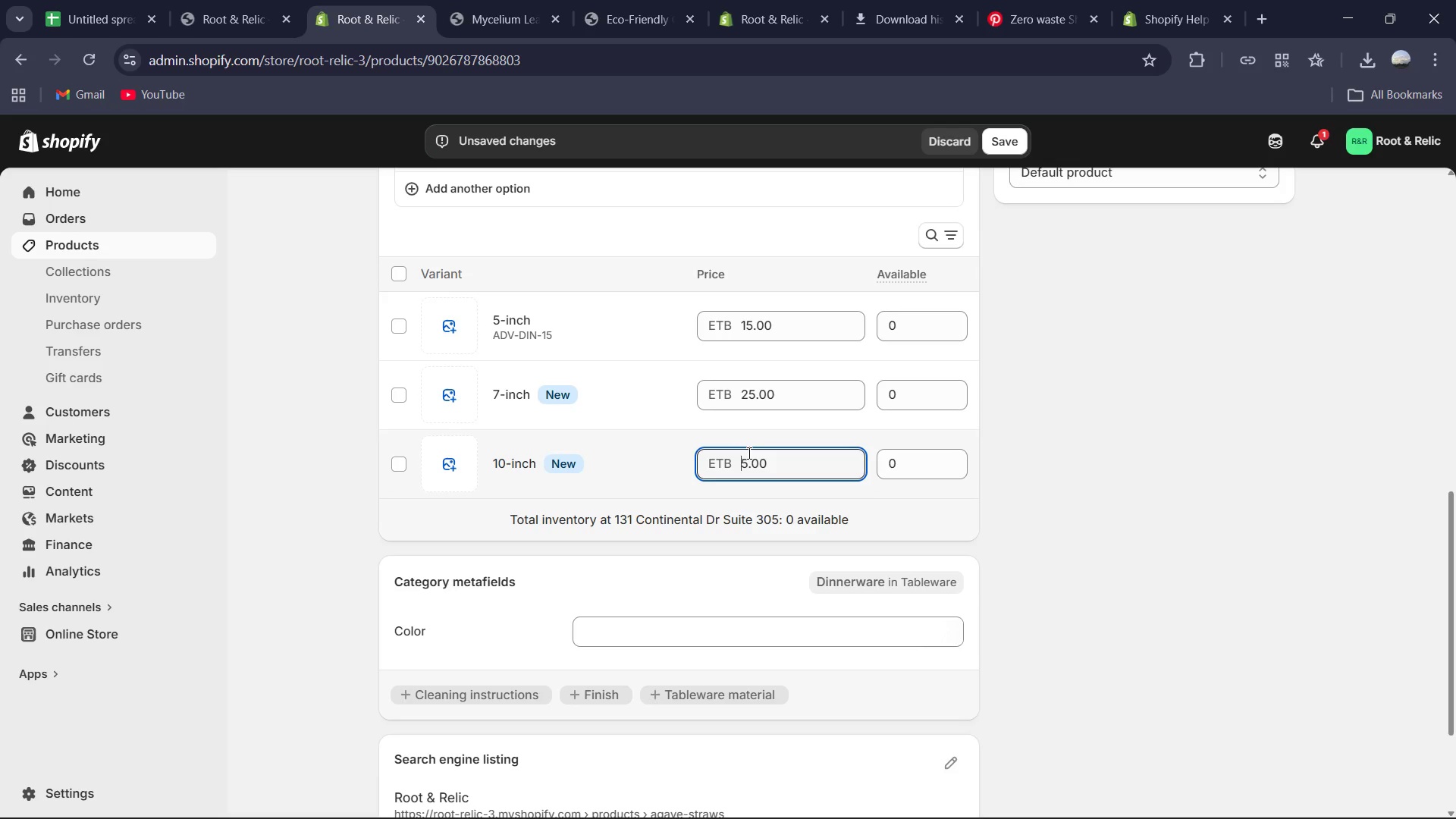 
key(Numpad3)
 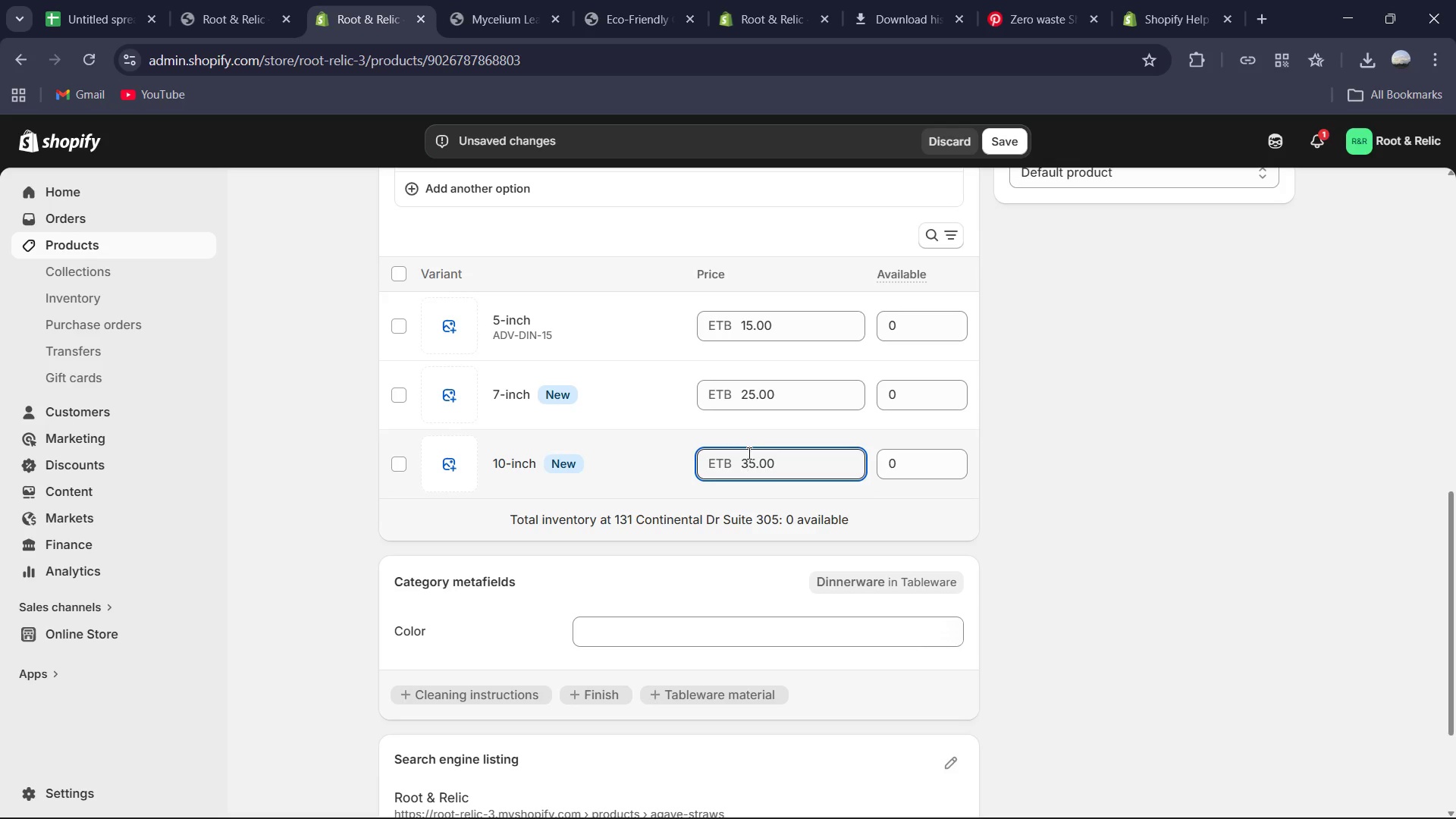 
scroll: coordinate [755, 451], scroll_direction: up, amount: 5.0
 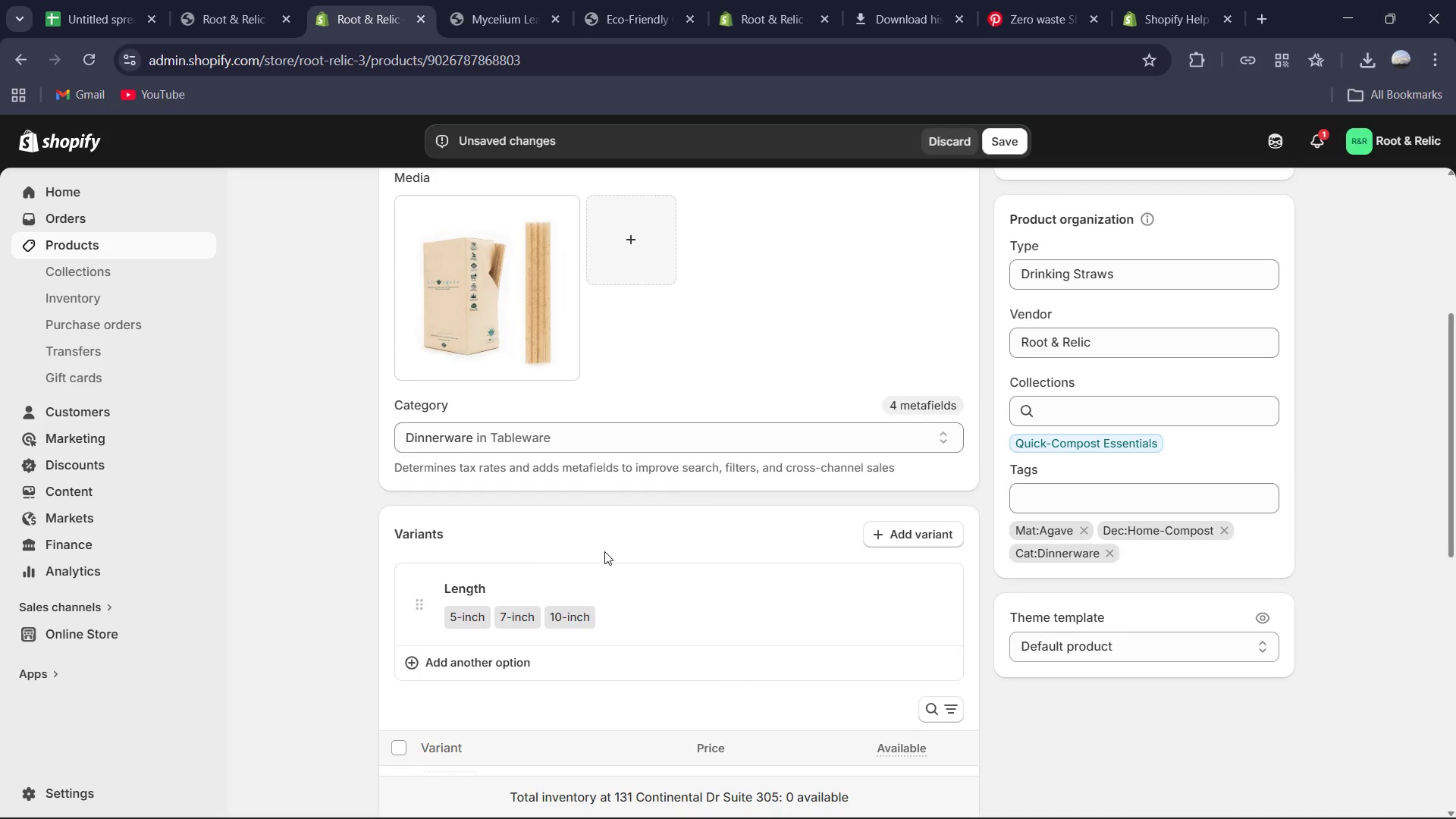 
scroll: coordinate [606, 551], scroll_direction: down, amount: 2.0
 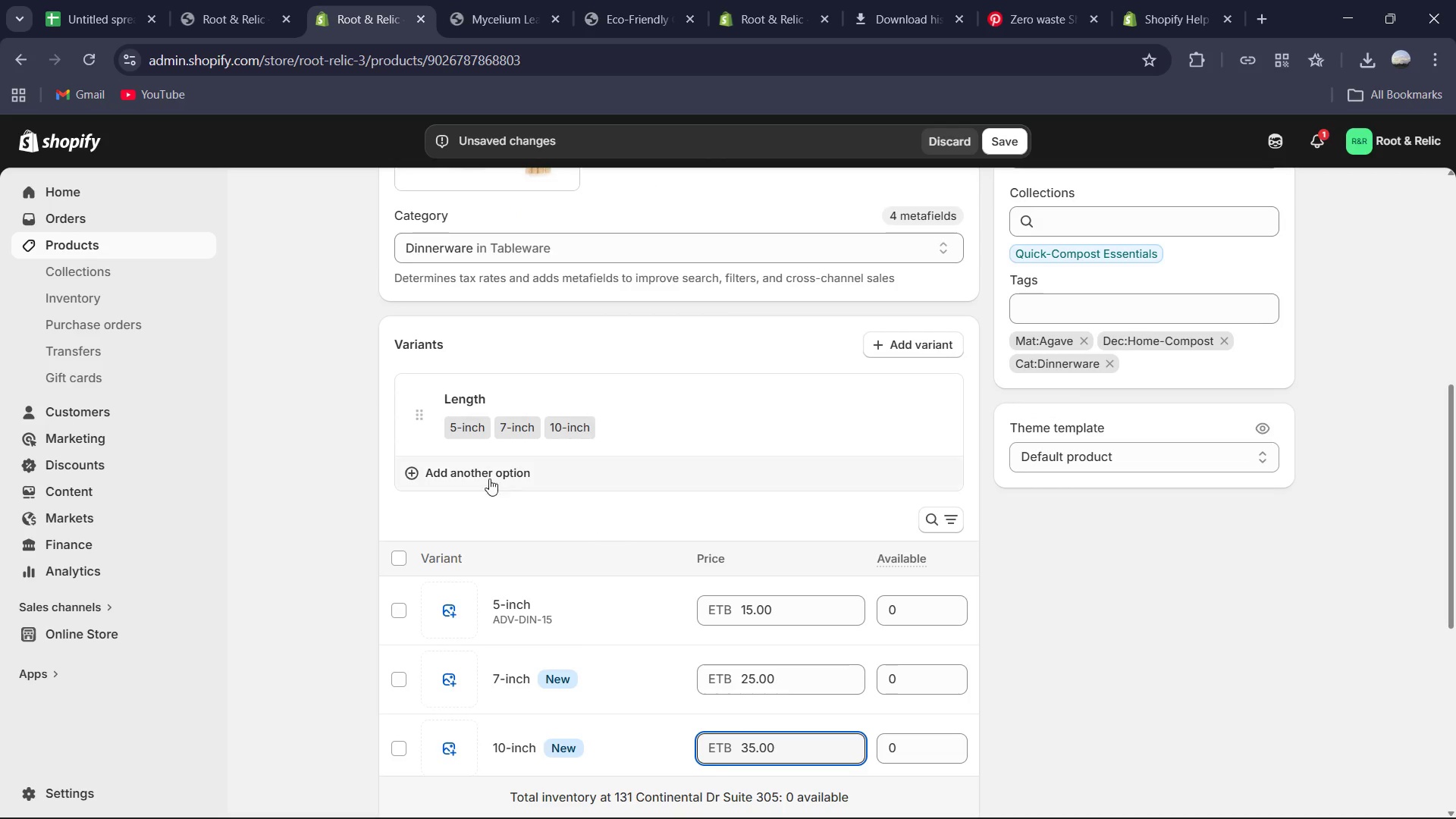 
left_click([490, 475])
 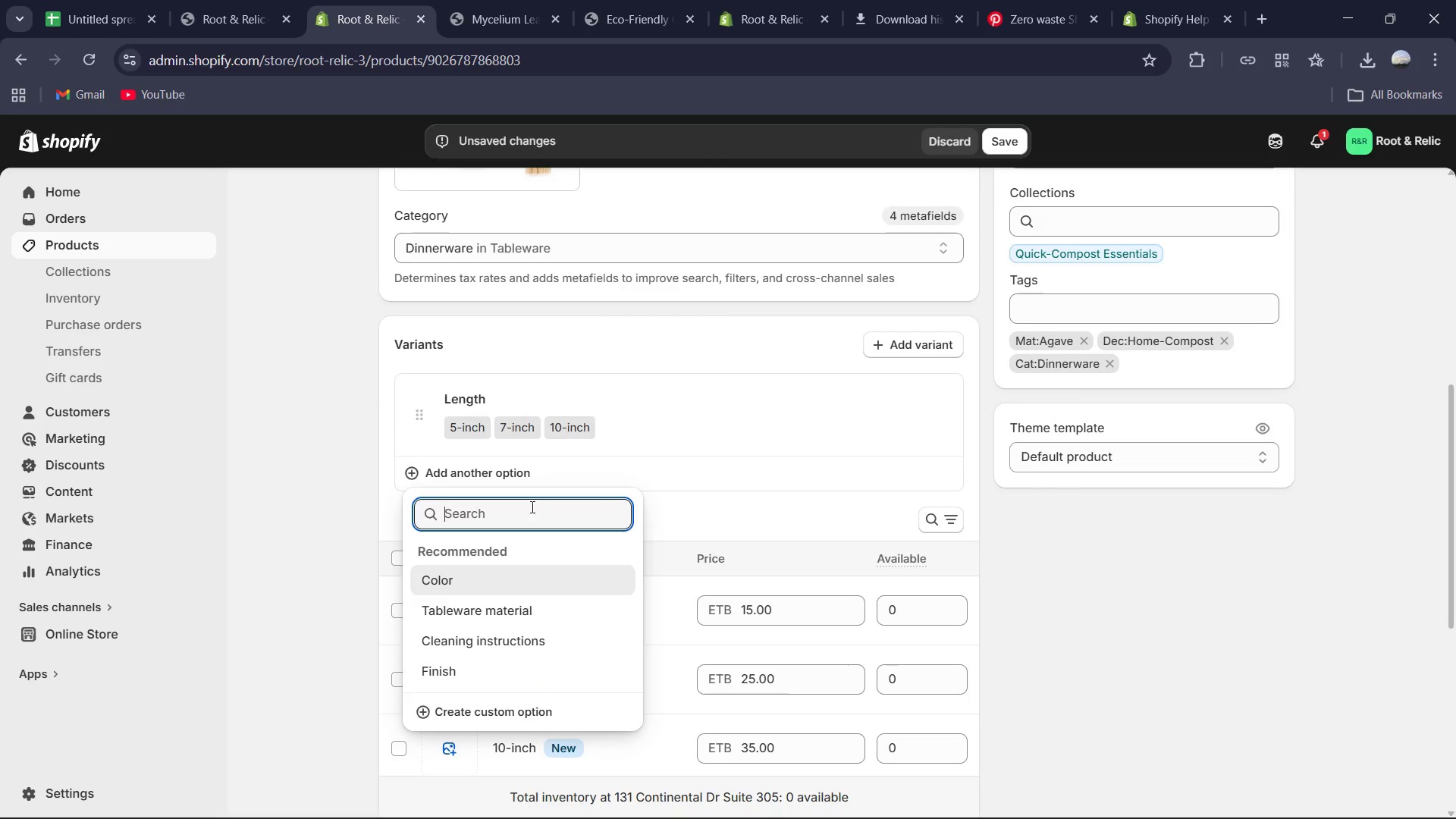 
type(Pack)
 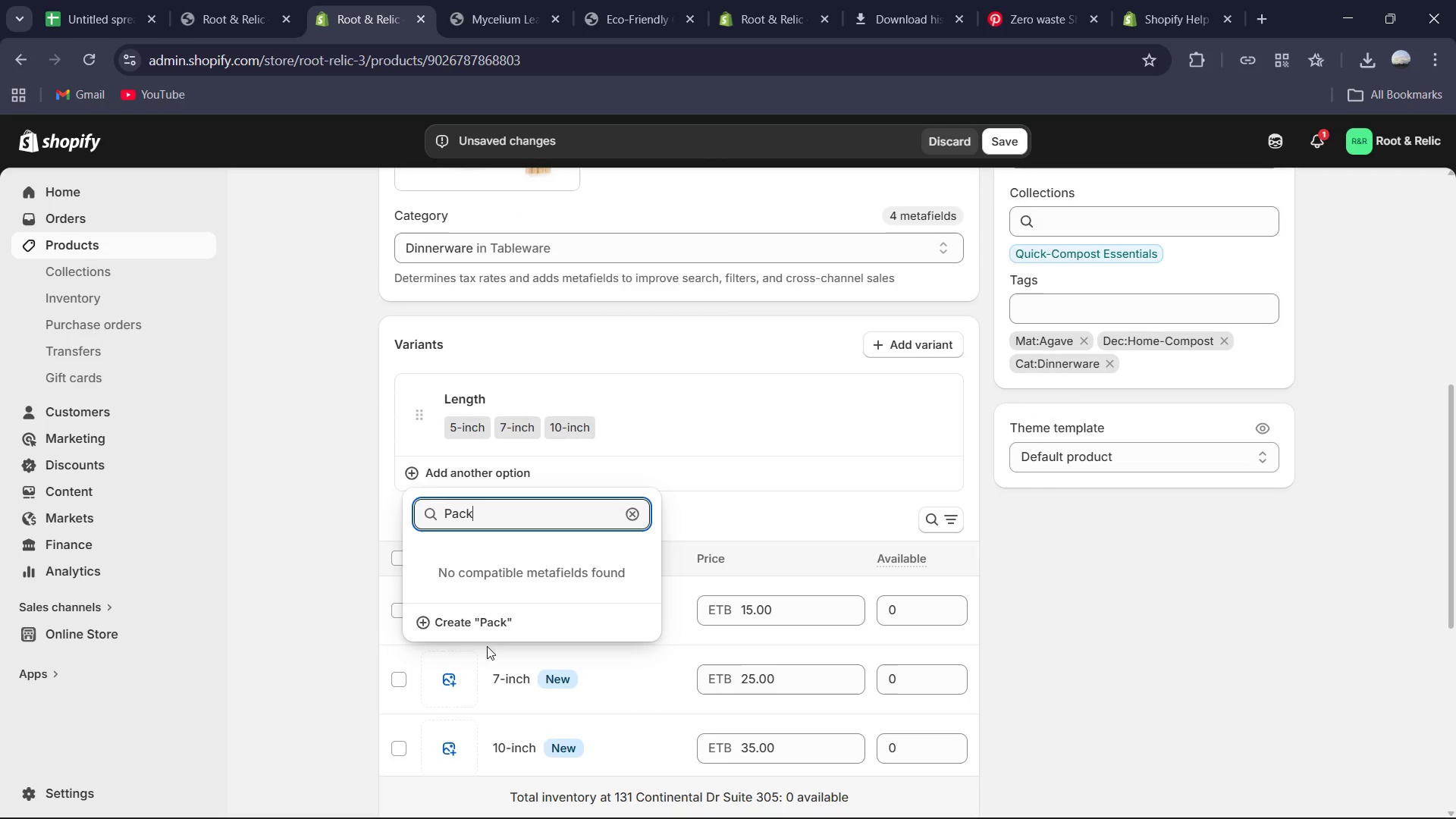 
left_click([472, 621])
 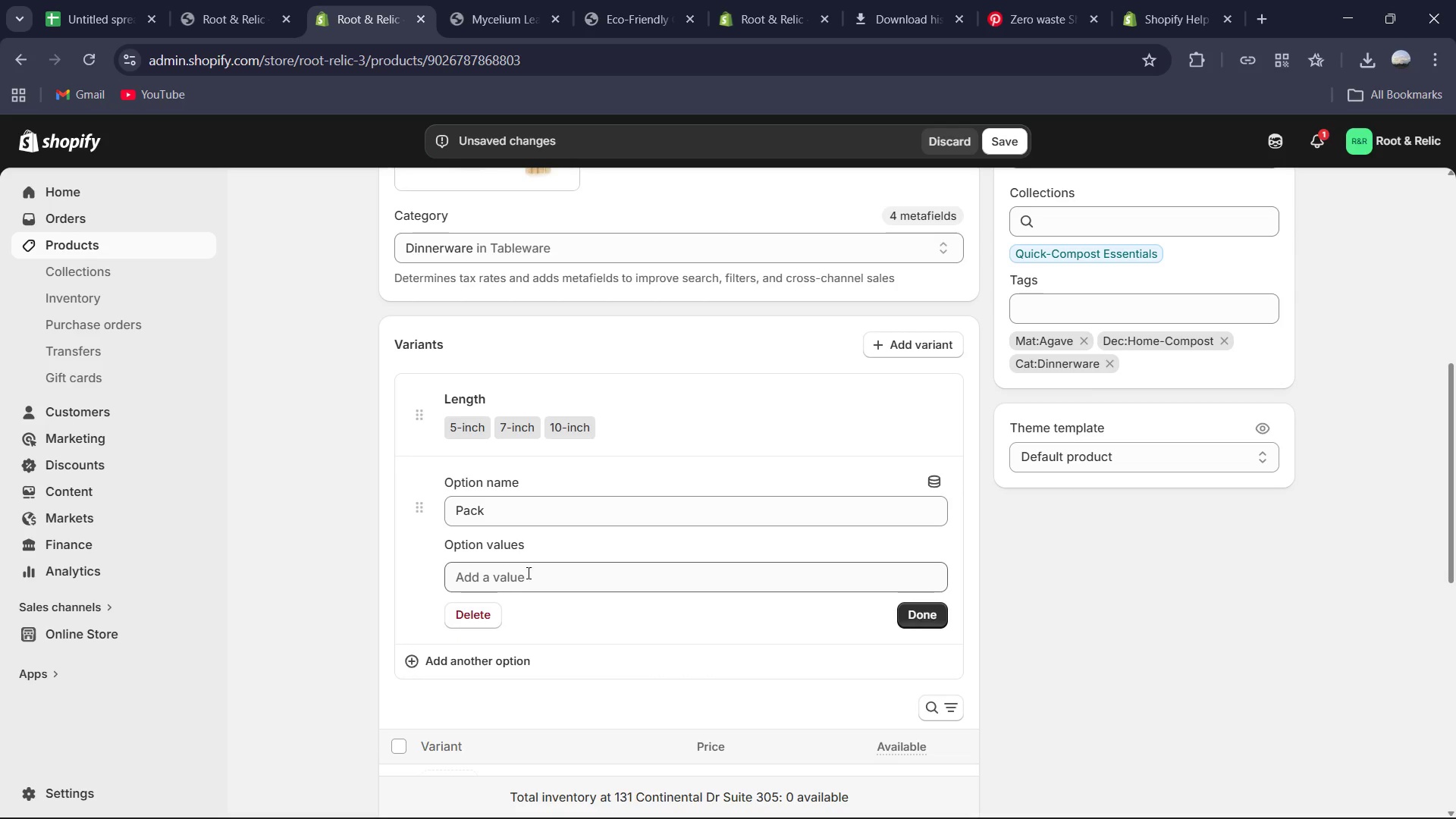 
left_click([525, 583])
 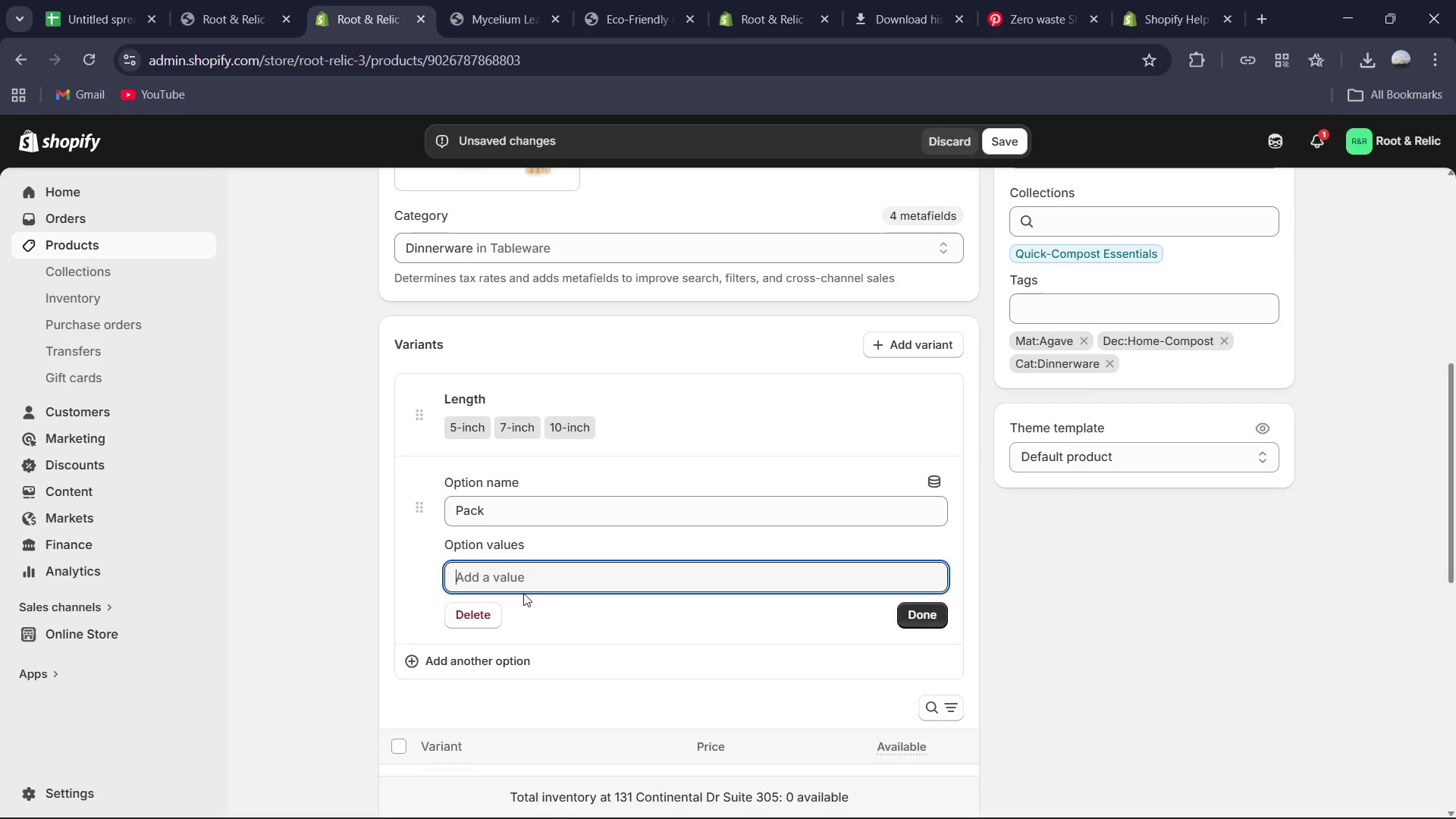 
type(25 p)
key(Backspace)
key(Backspace)
type(-Pack)
 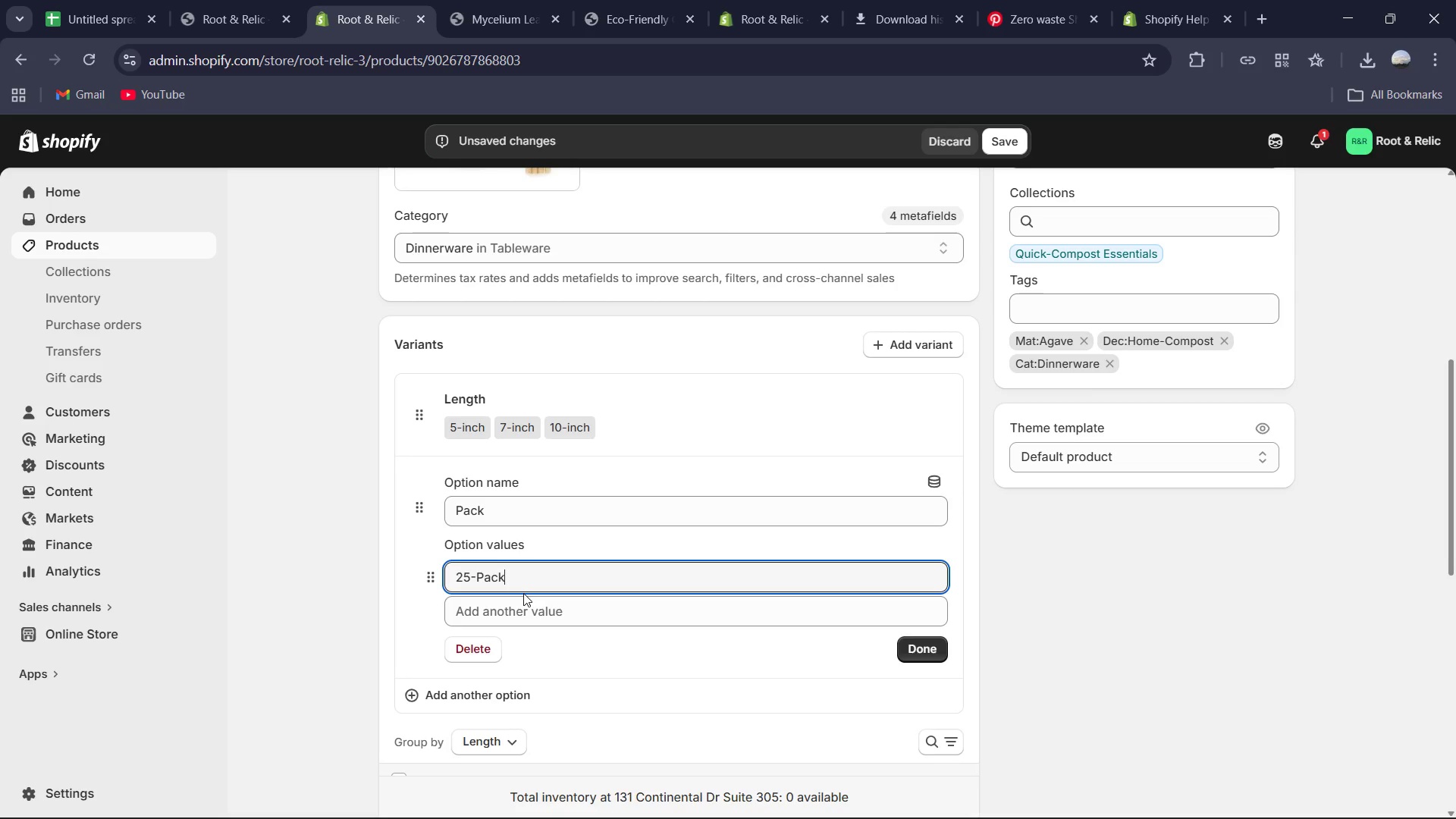 
left_click([902, 657])
 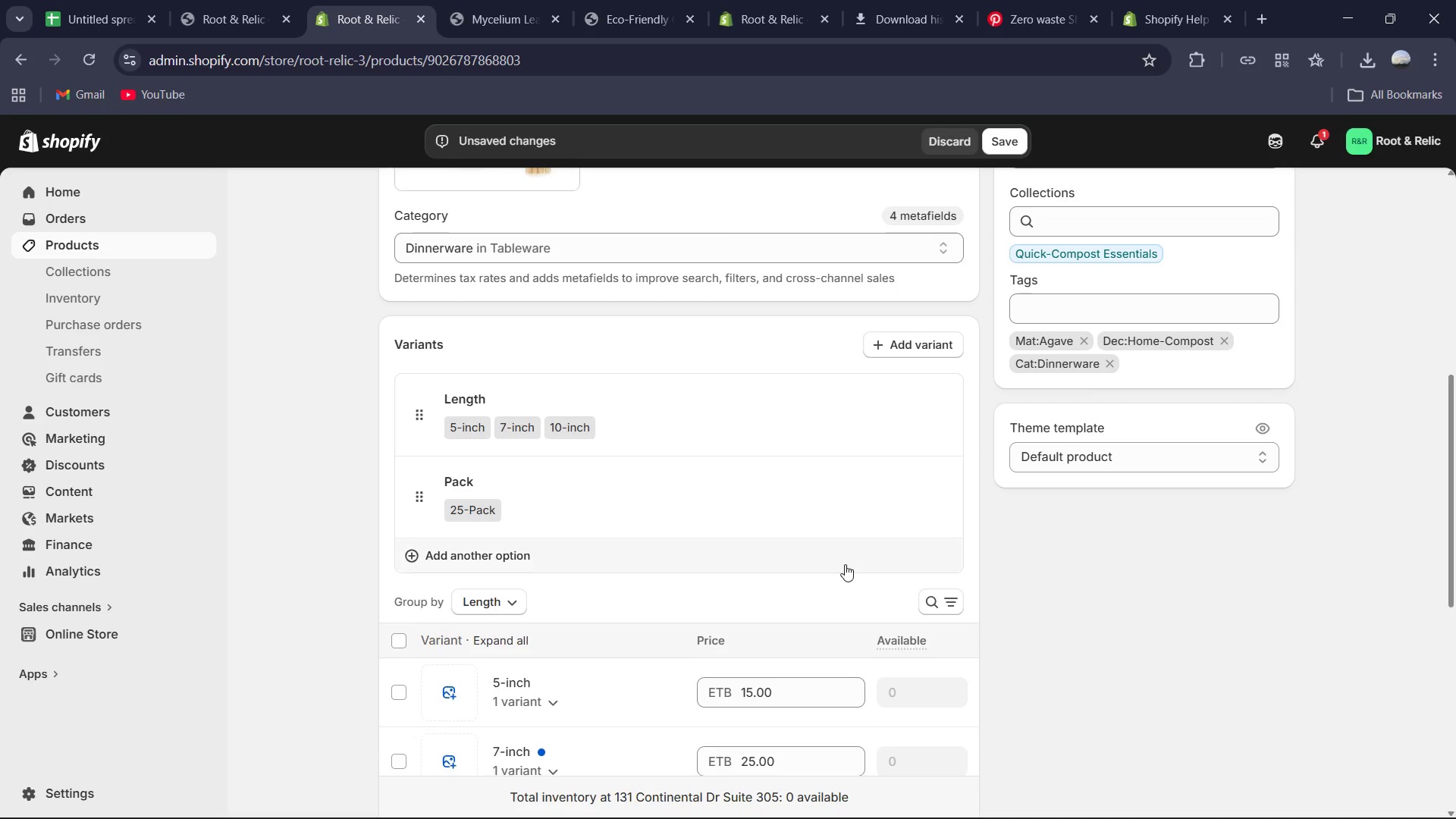 
scroll: coordinate [845, 564], scroll_direction: down, amount: 2.0
 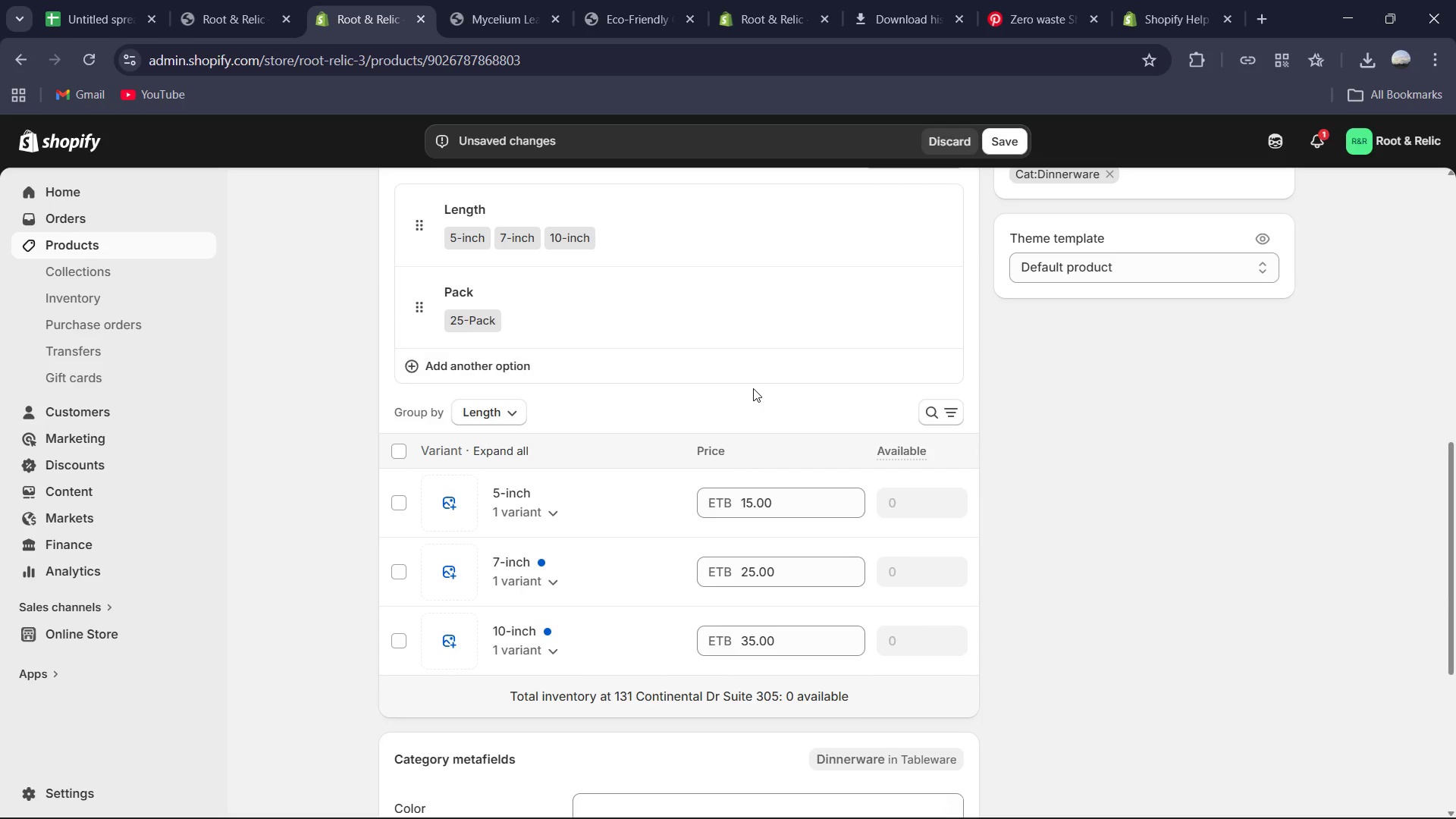 
scroll: coordinate [712, 397], scroll_direction: none, amount: 0.0
 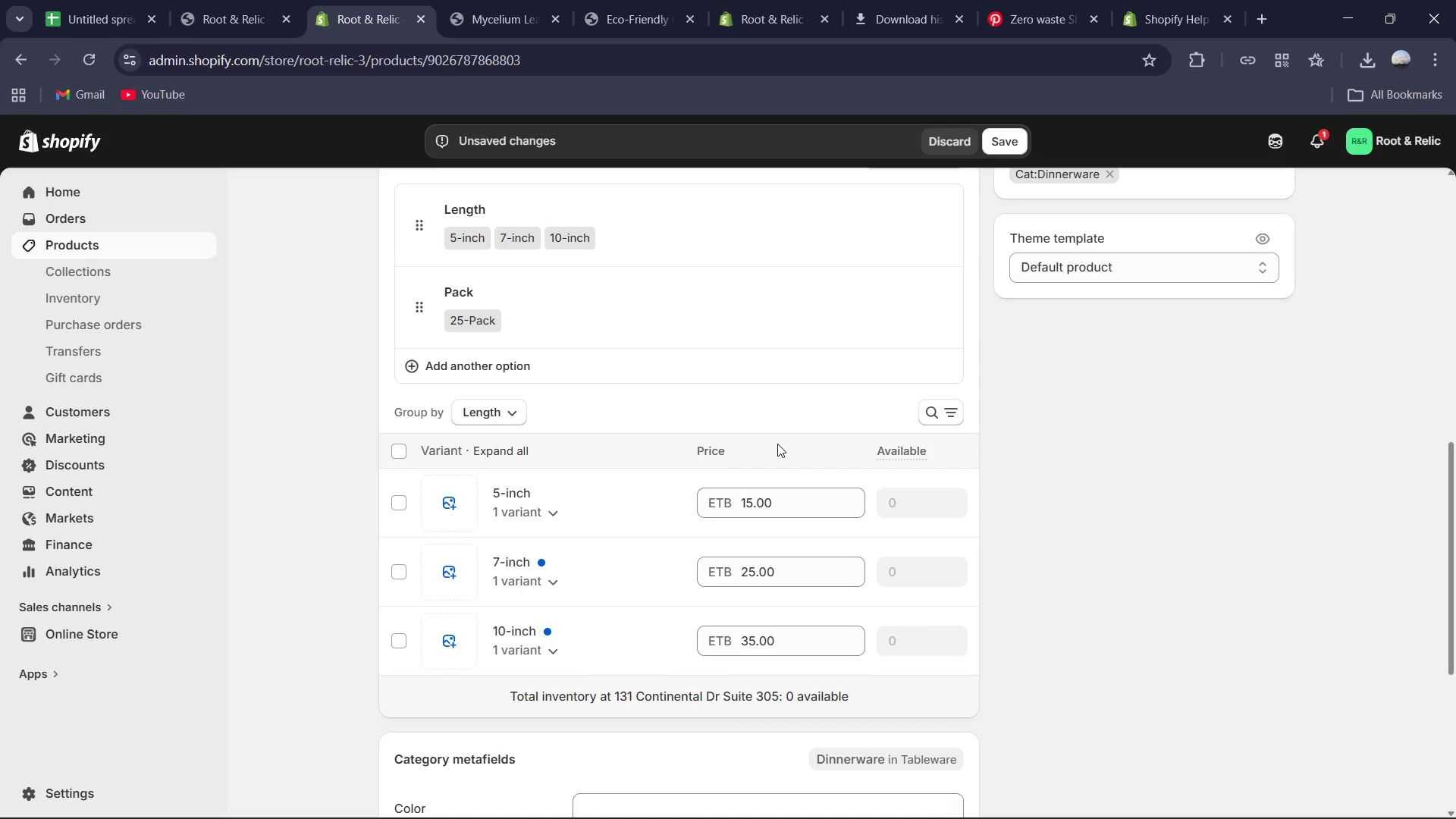 
scroll: coordinate [777, 444], scroll_direction: down, amount: 2.0
 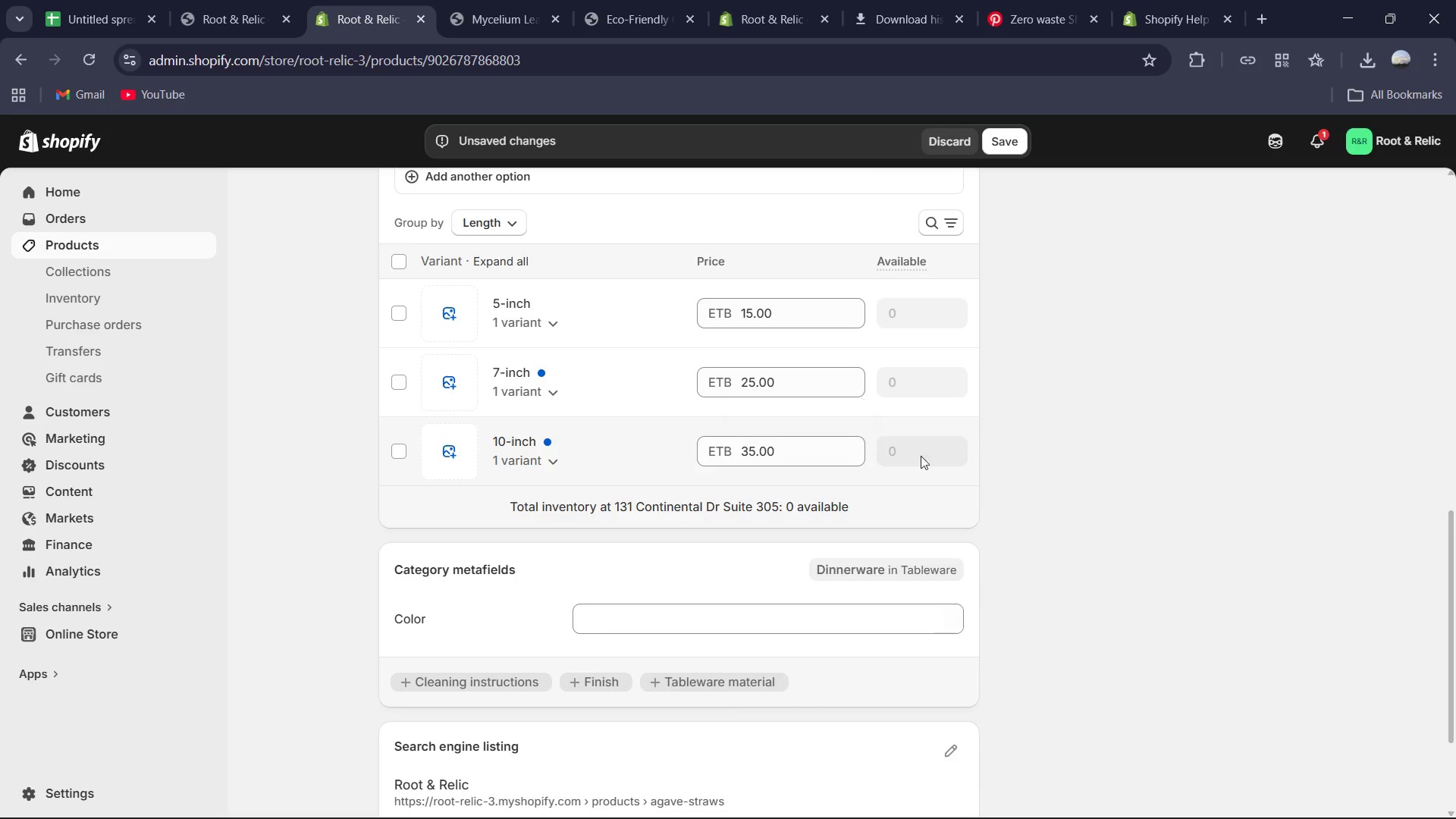 
scroll: coordinate [922, 464], scroll_direction: up, amount: 6.0
 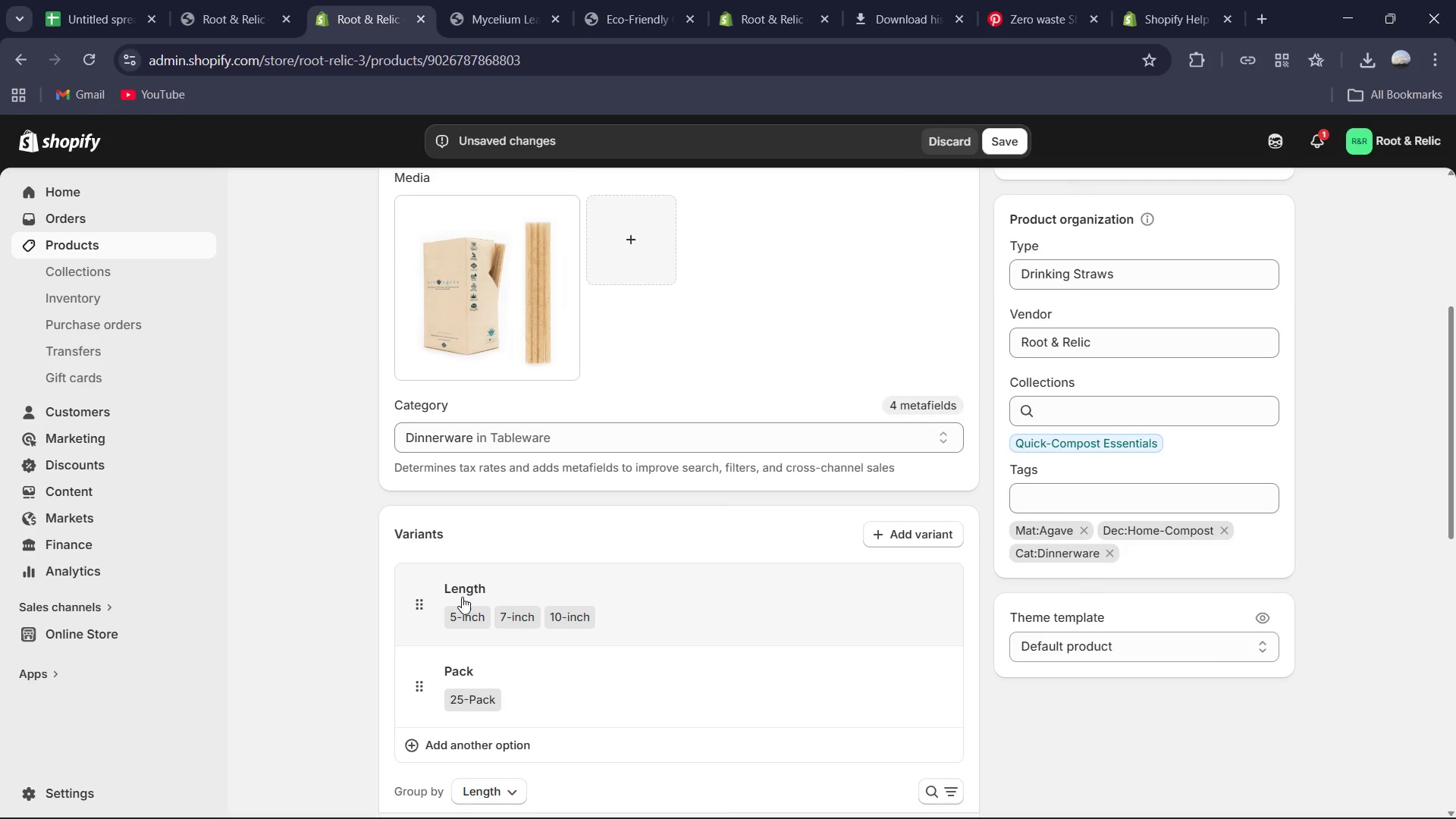 
scroll: coordinate [500, 610], scroll_direction: down, amount: 5.0
 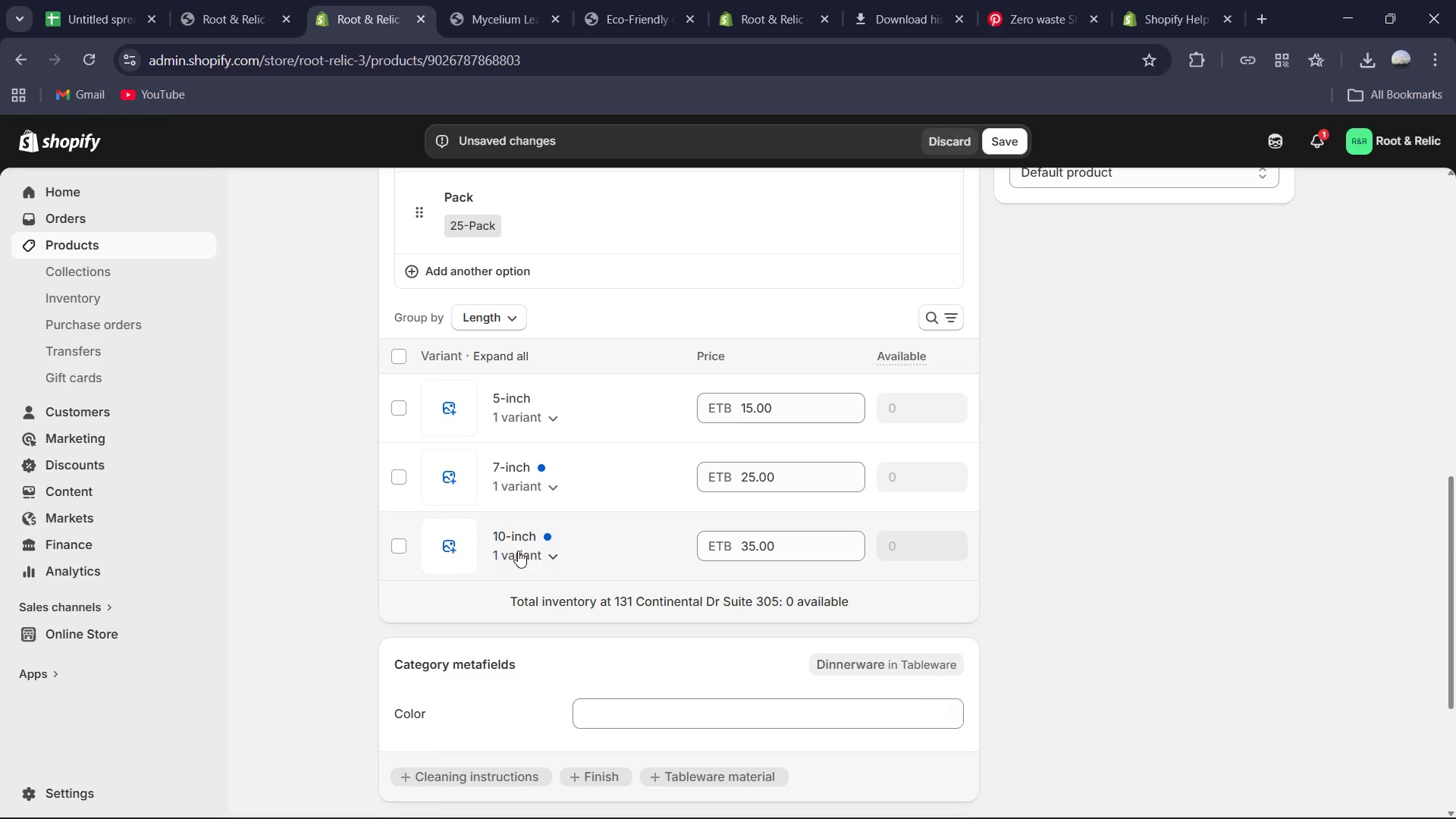 
left_click([520, 533])
 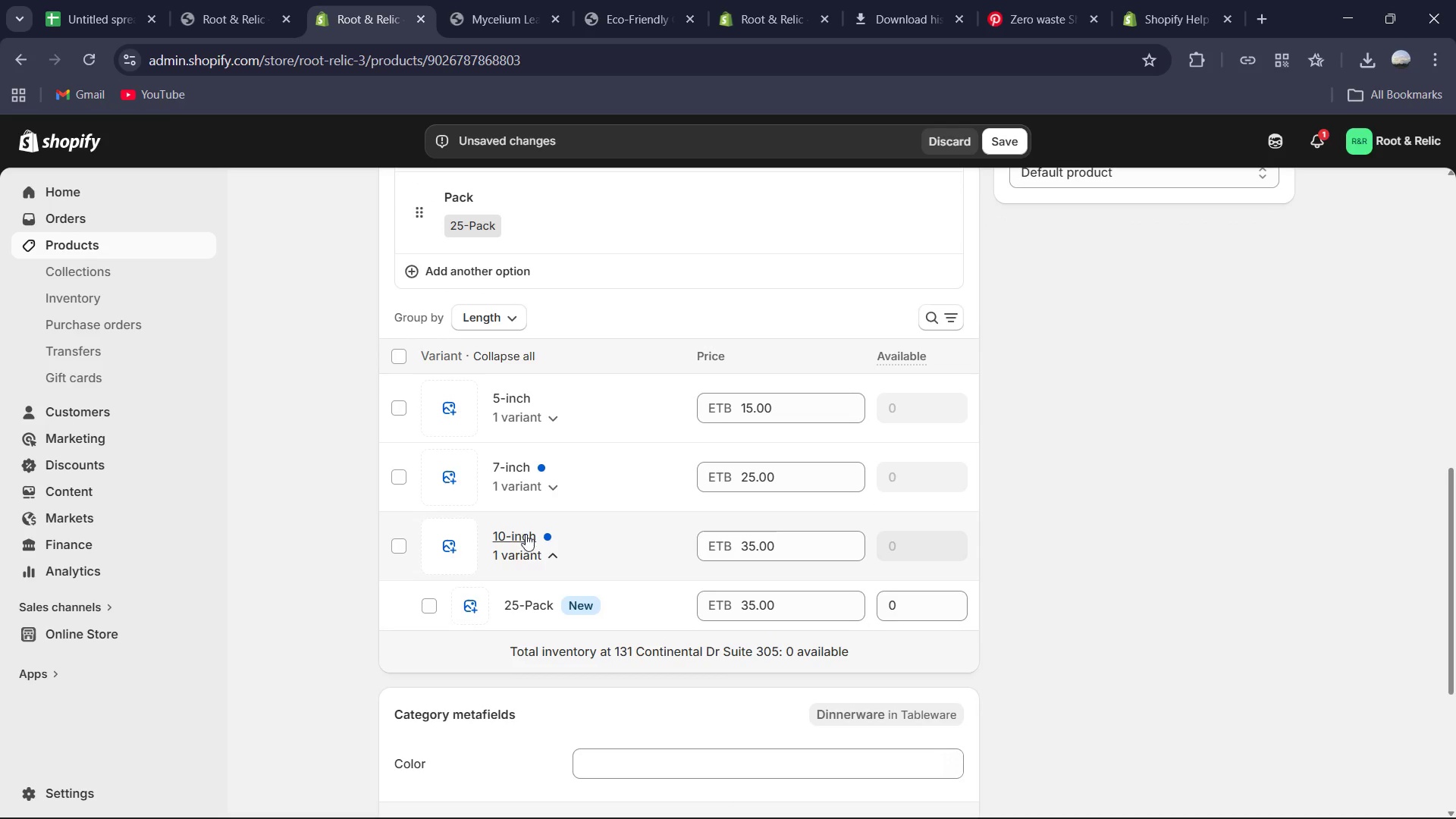 
left_click([906, 616])
 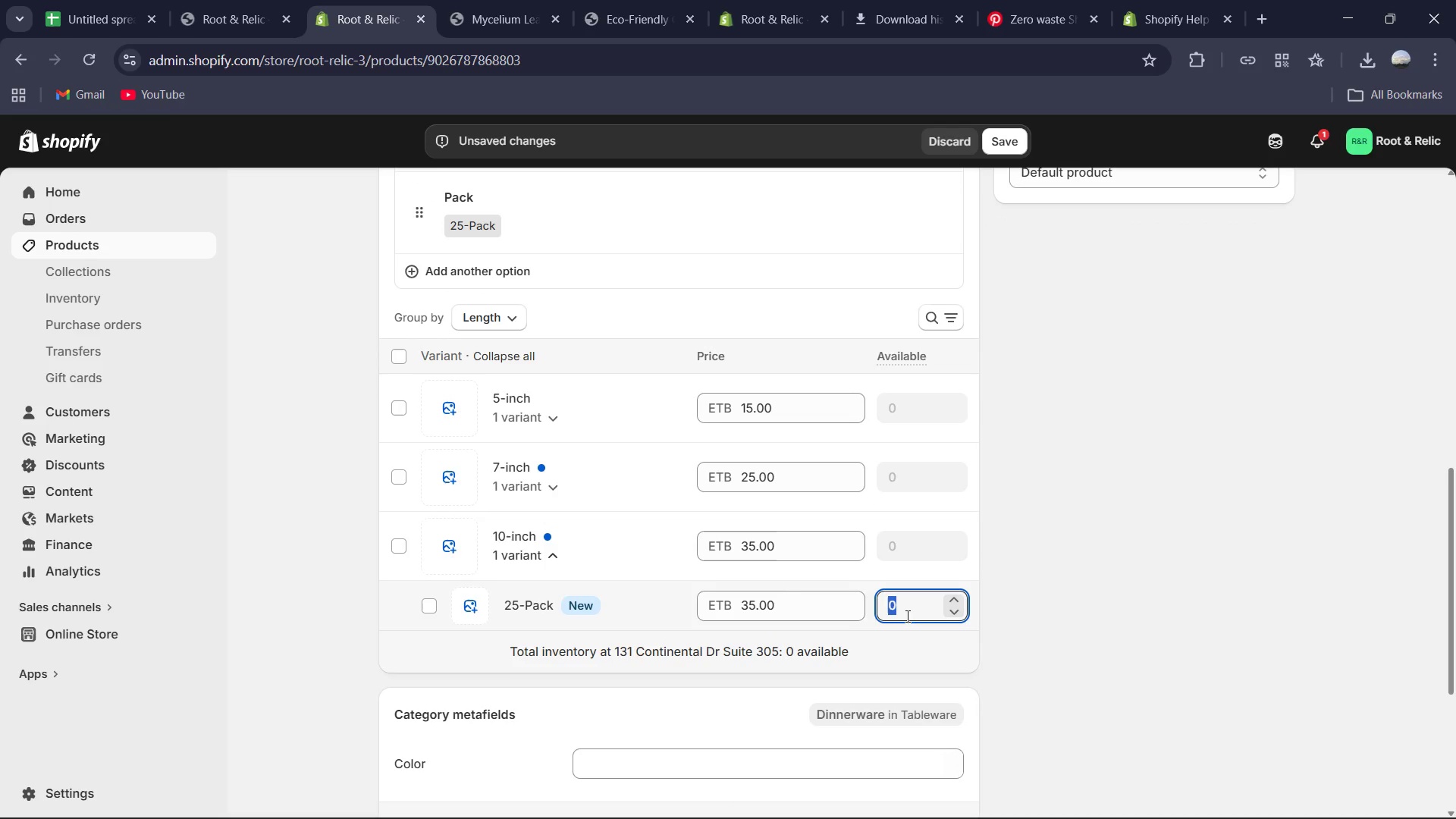 
key(Numpad5)
 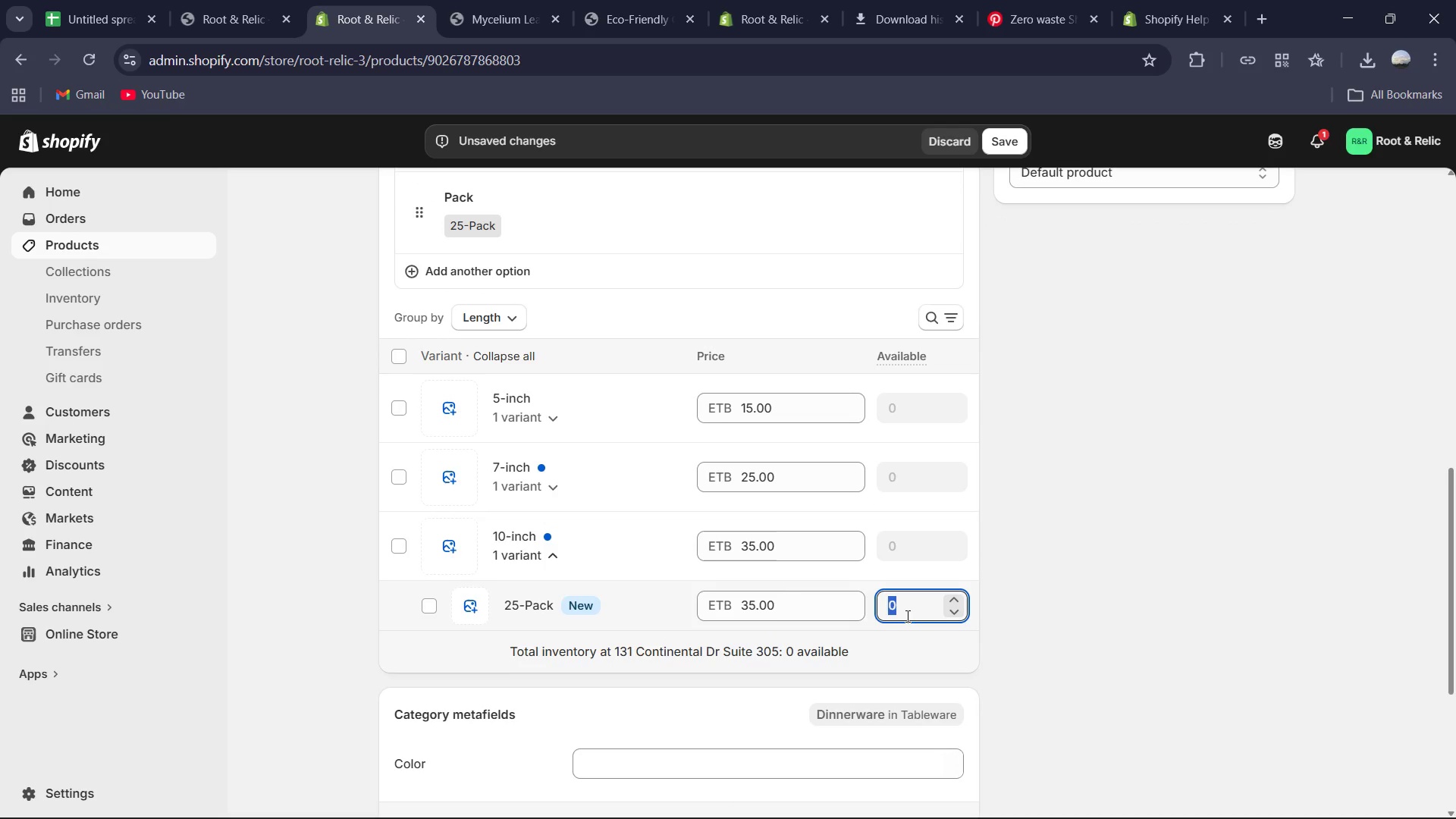 
key(Numpad6)
 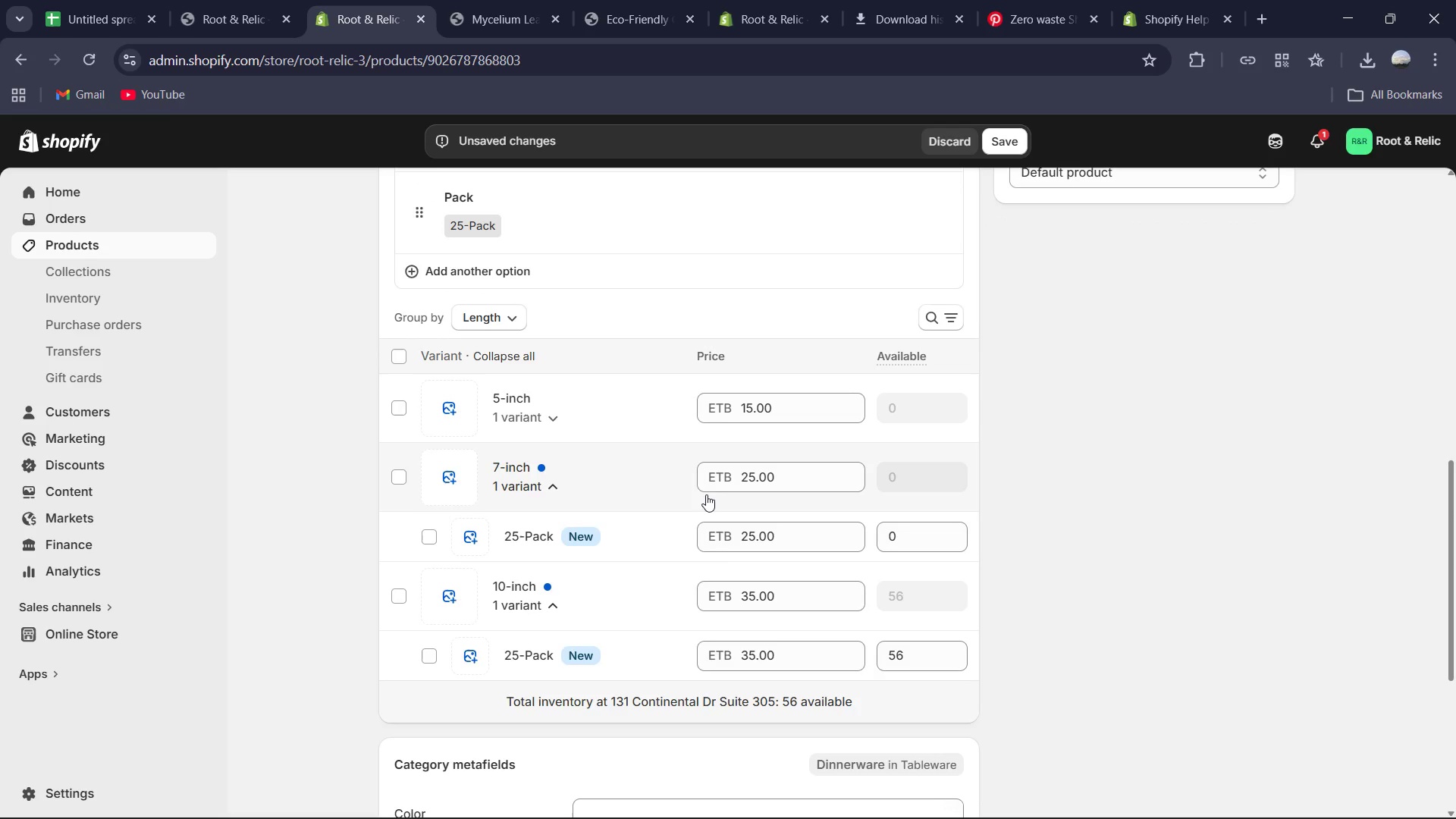 
left_click([911, 551])
 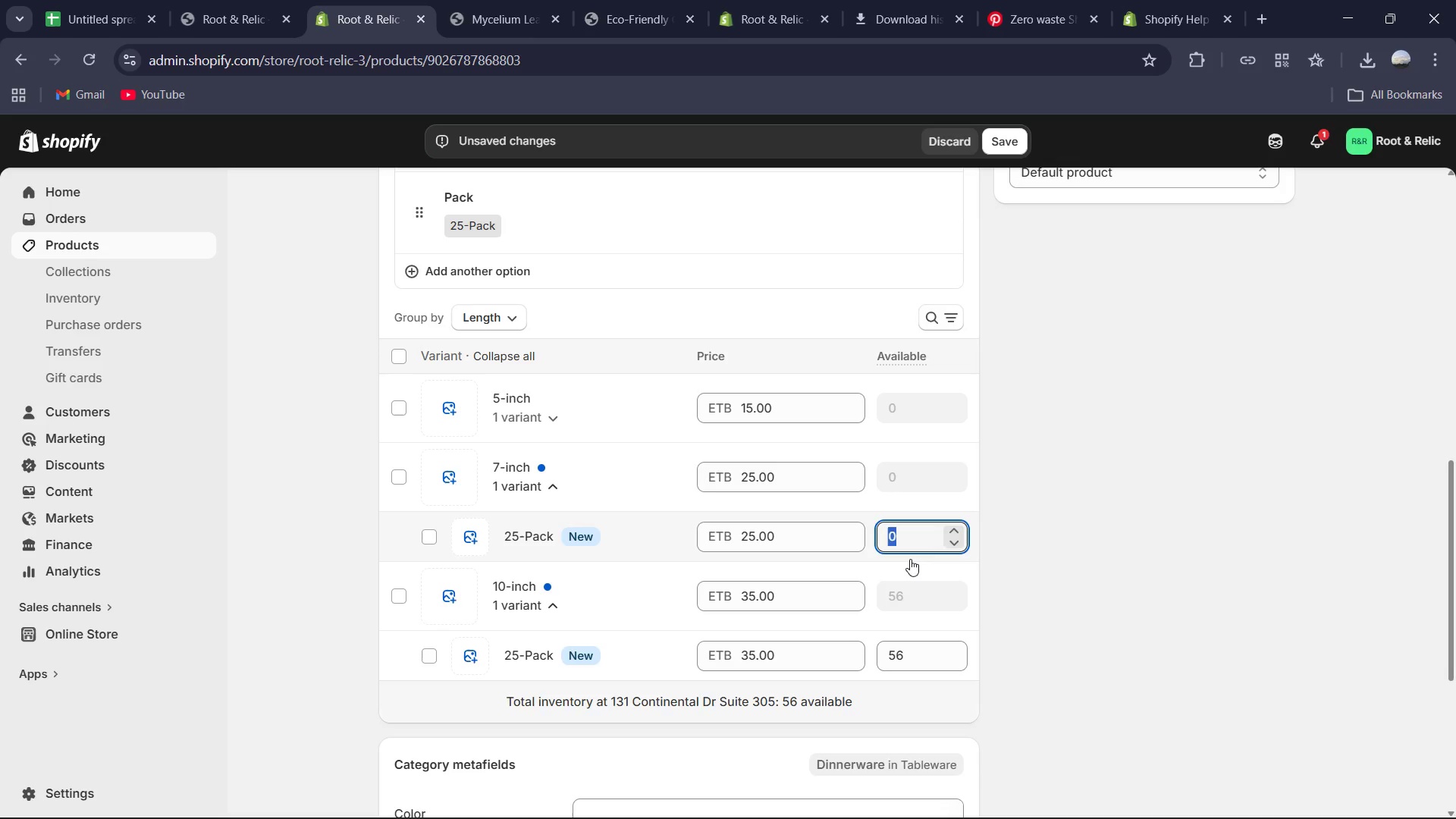 
key(Numpad5)
 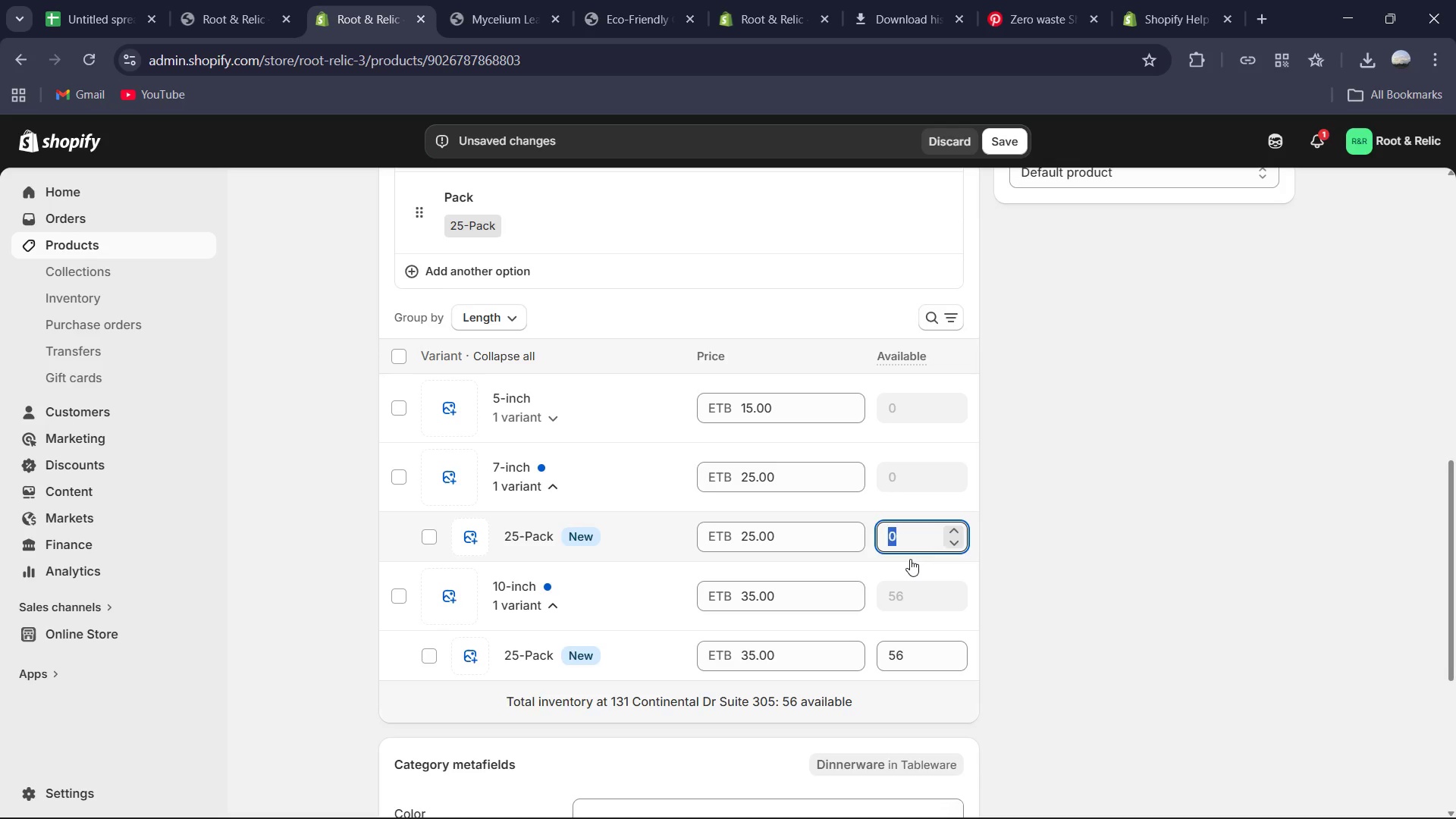 
key(Numpad6)
 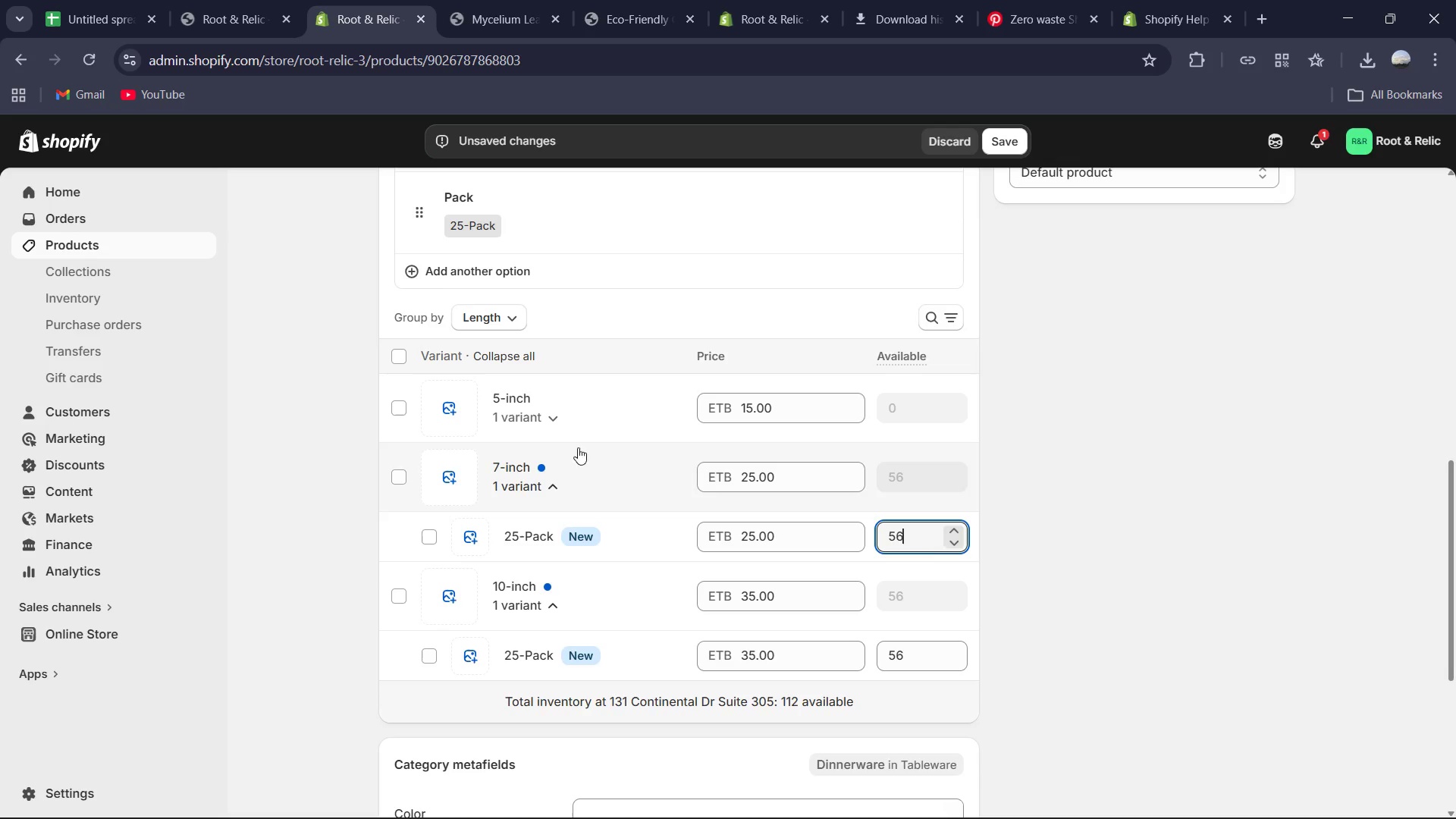 
left_click([544, 428])
 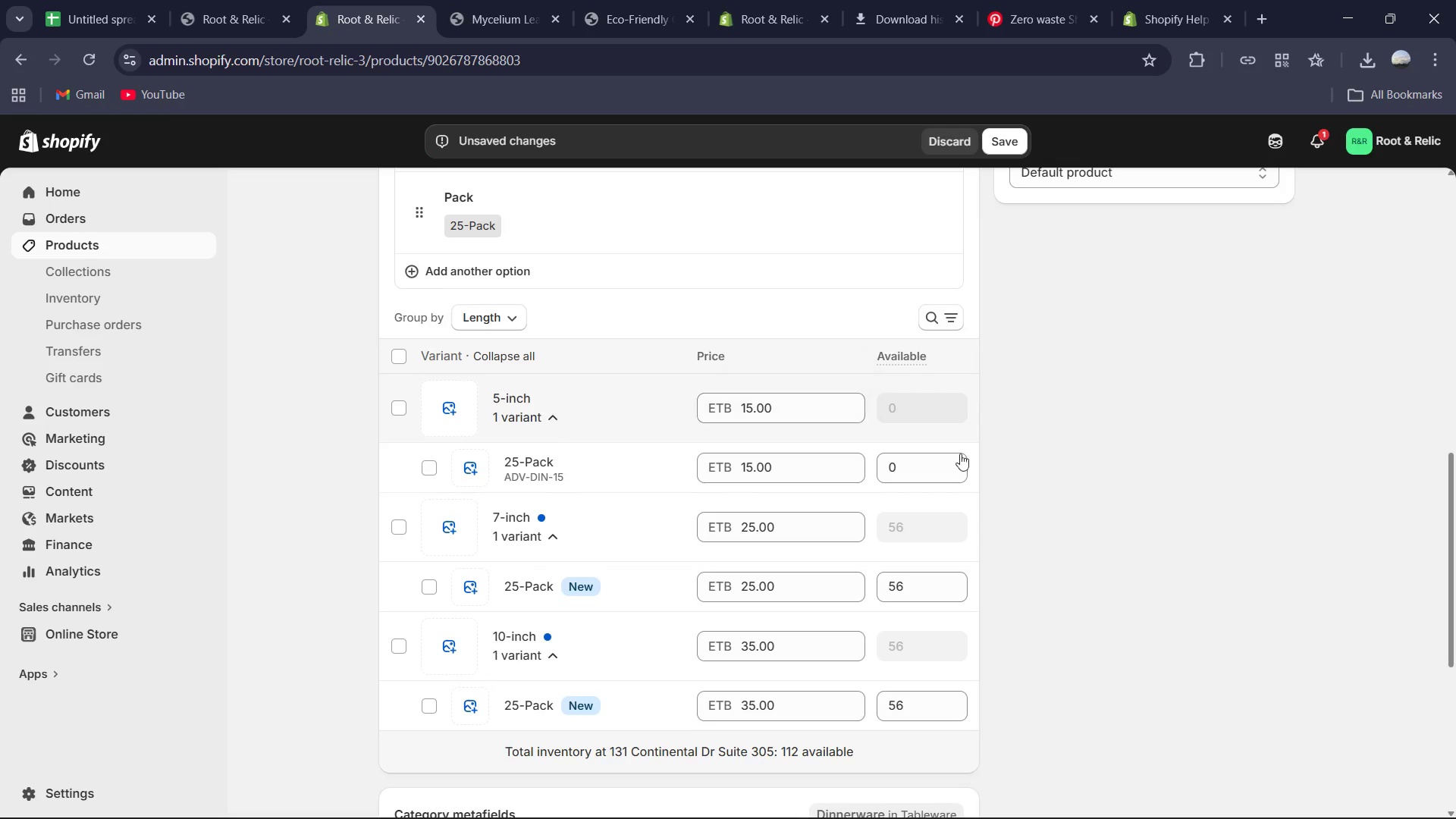 
left_click([948, 465])
 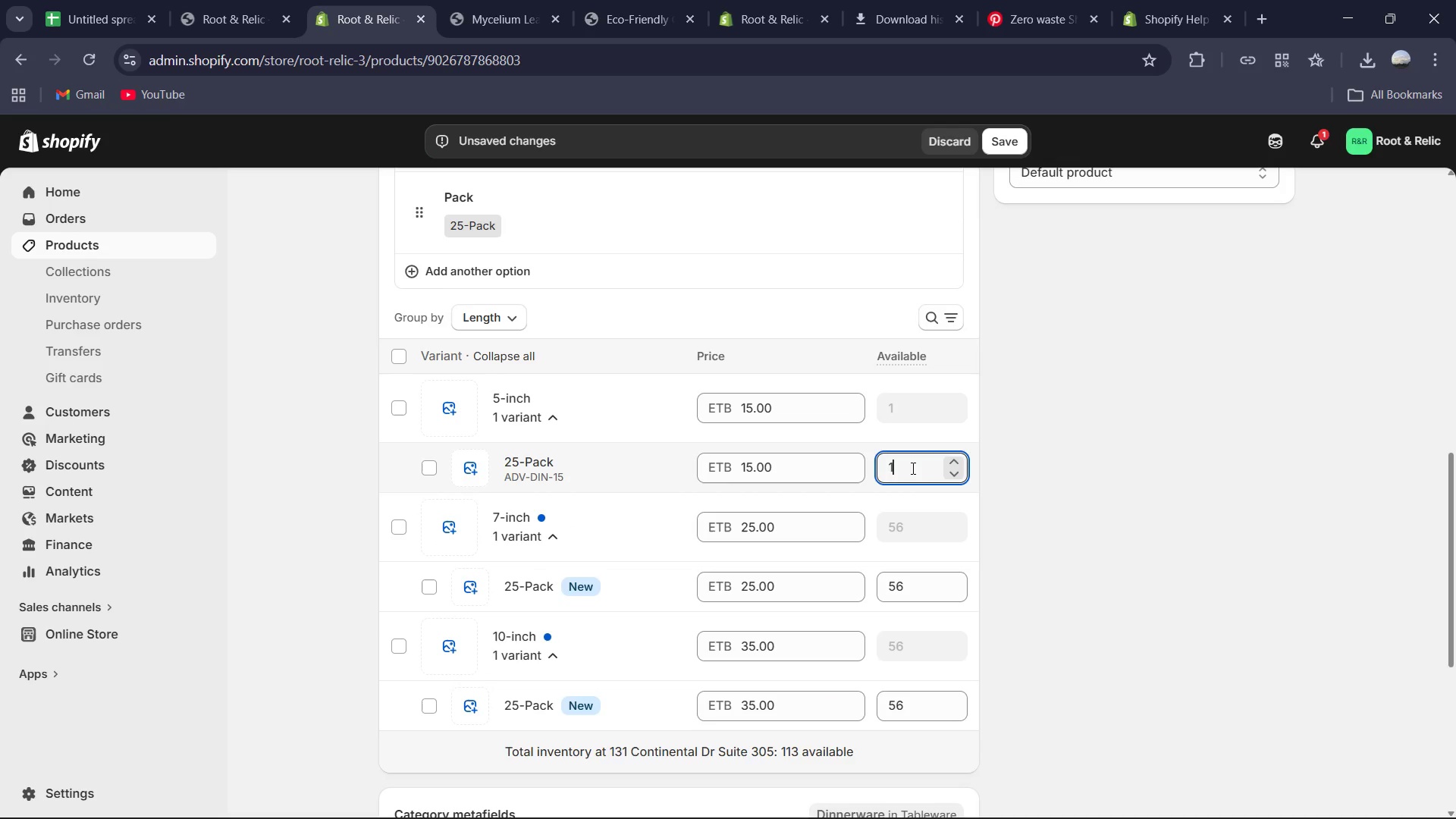 
left_click([907, 468])
 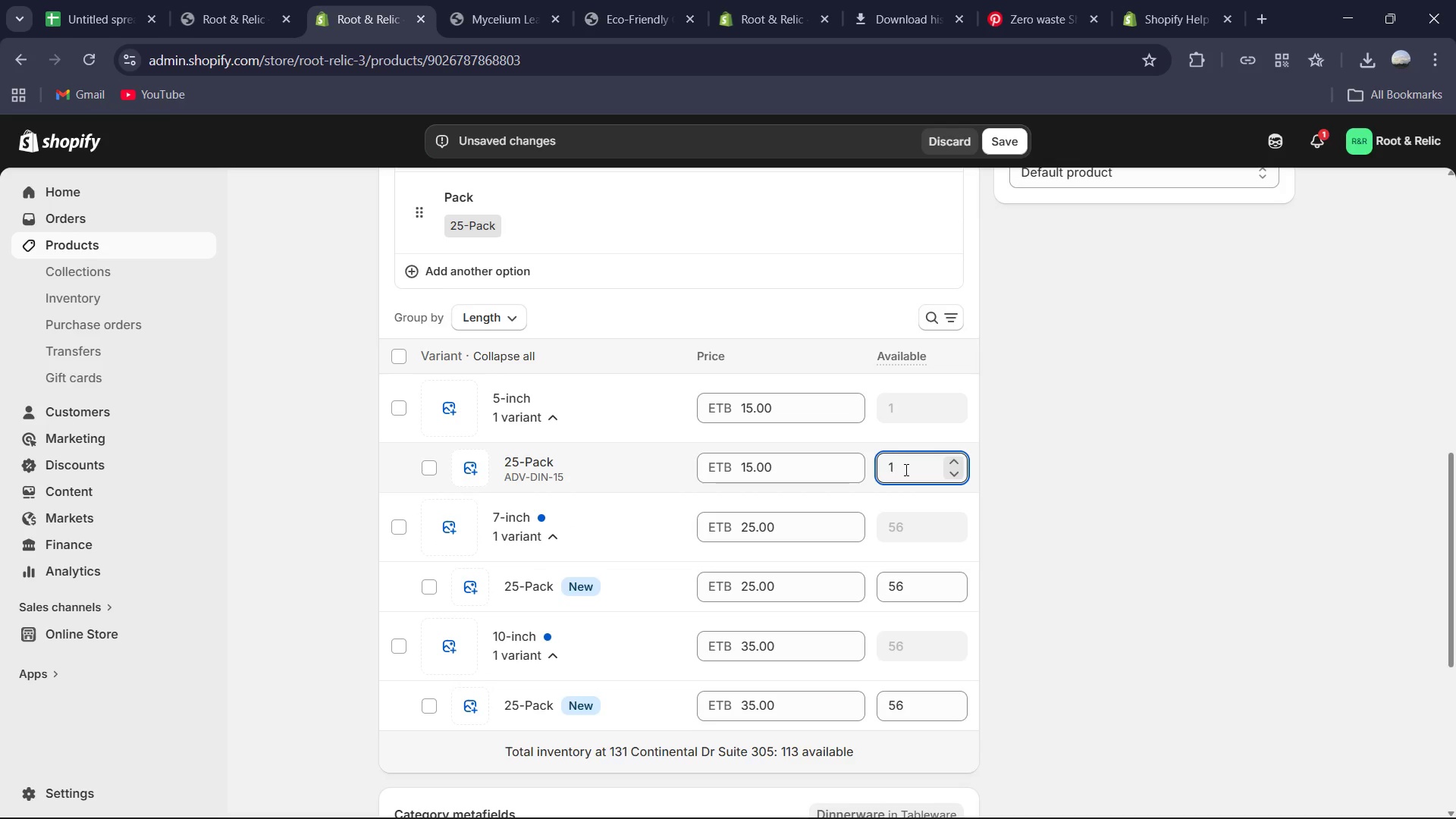 
key(Backspace)
 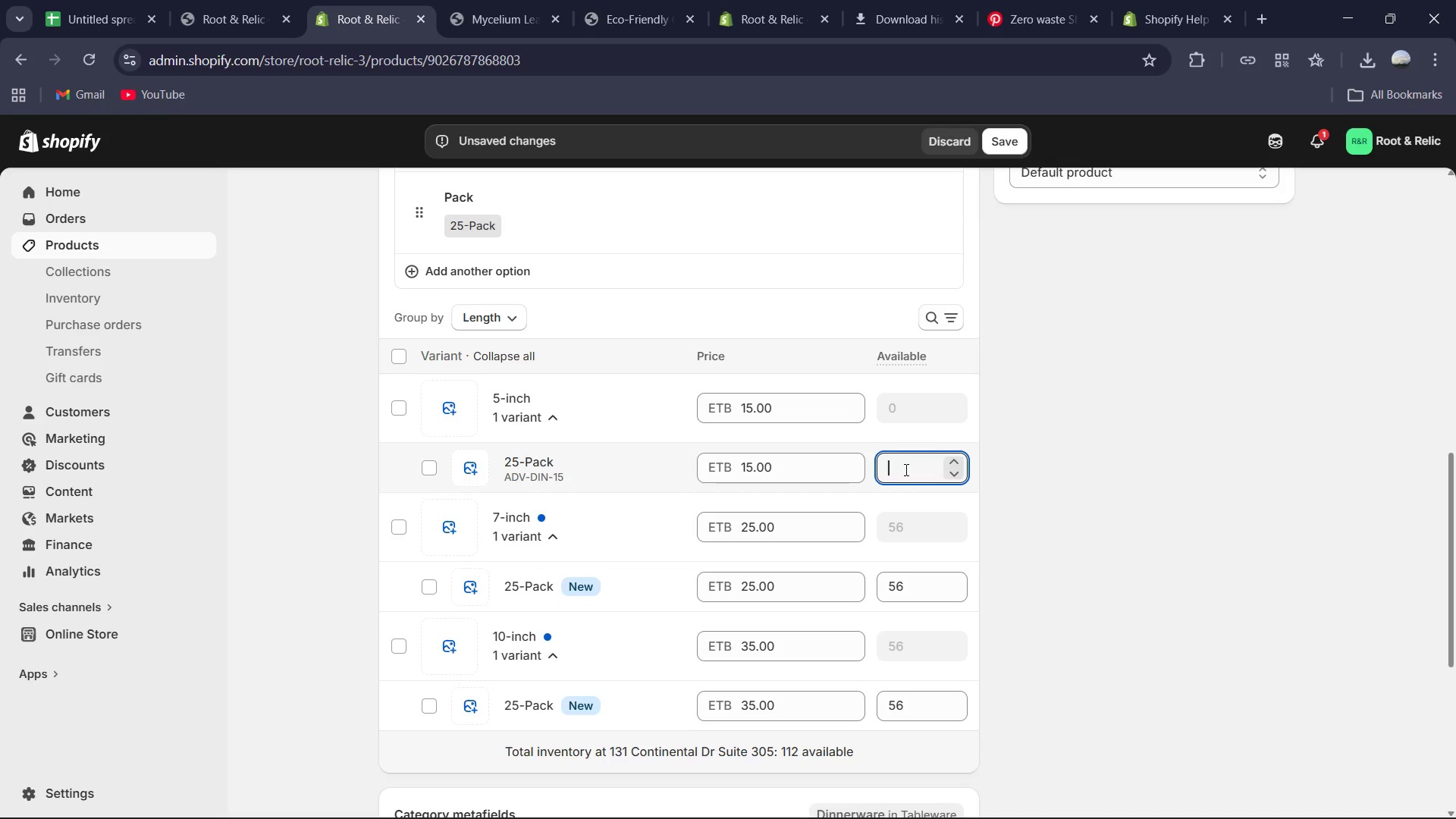 
key(Numpad7)
 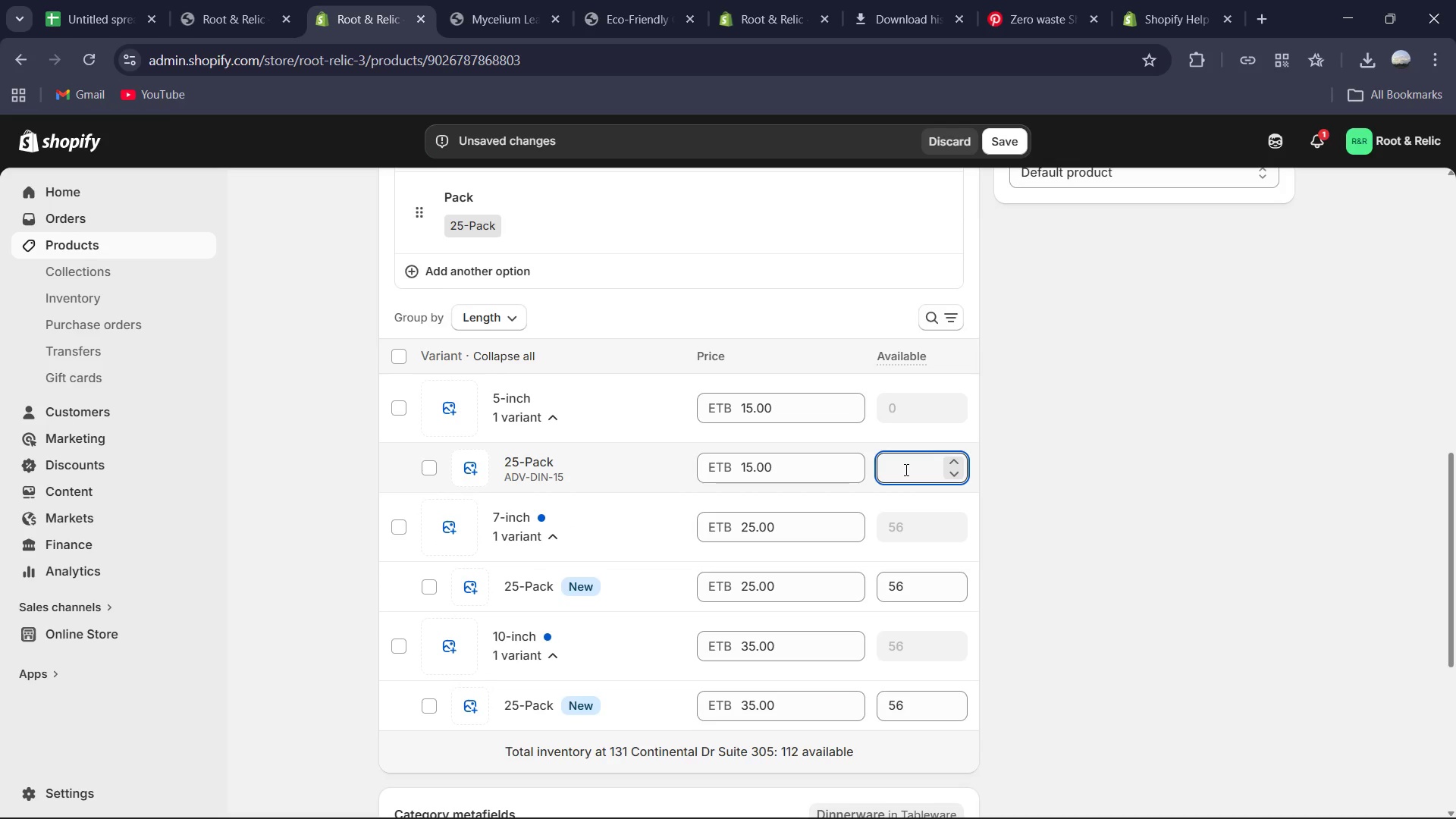 
key(Numpad7)
 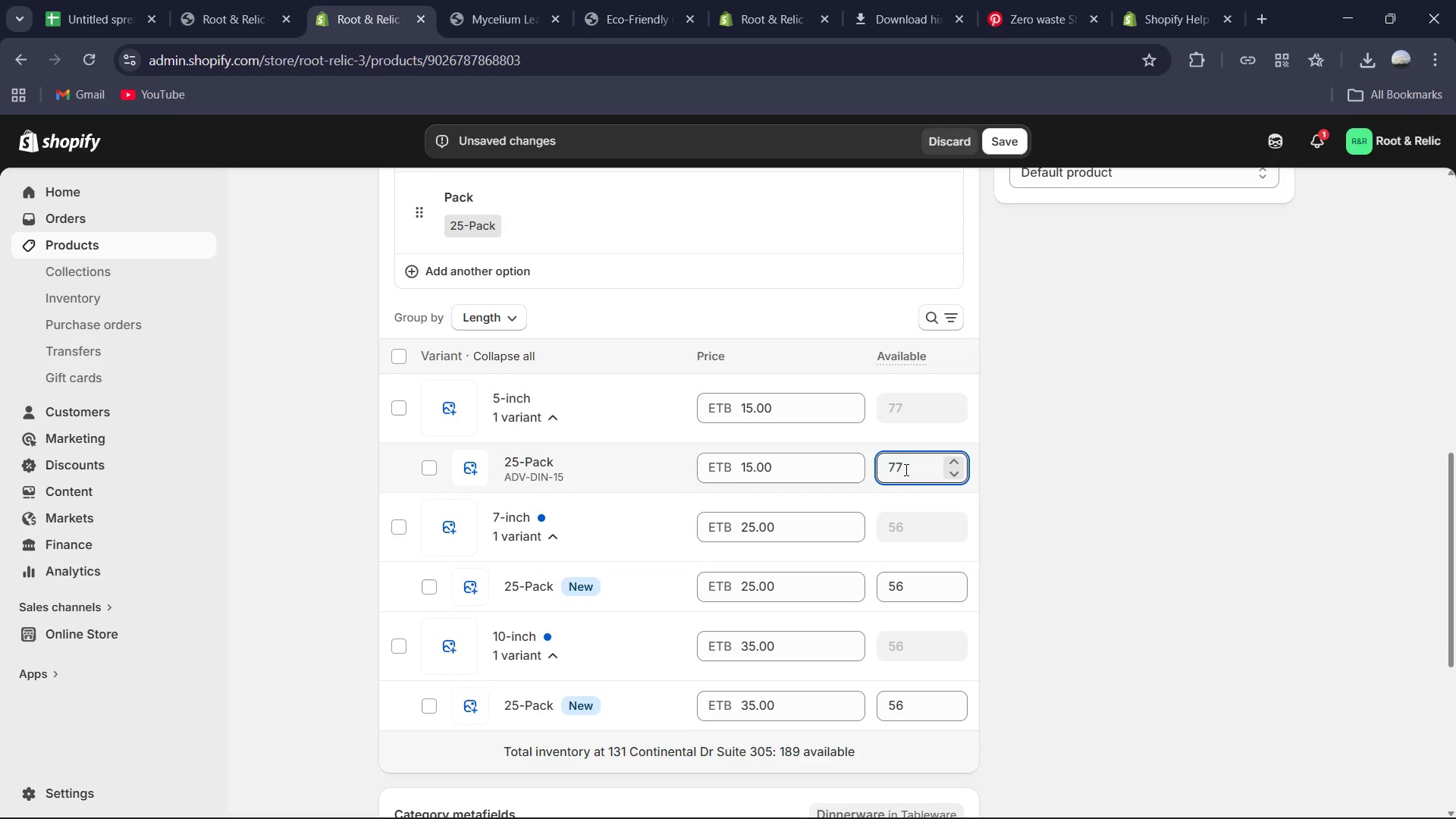 
key(Enter)
 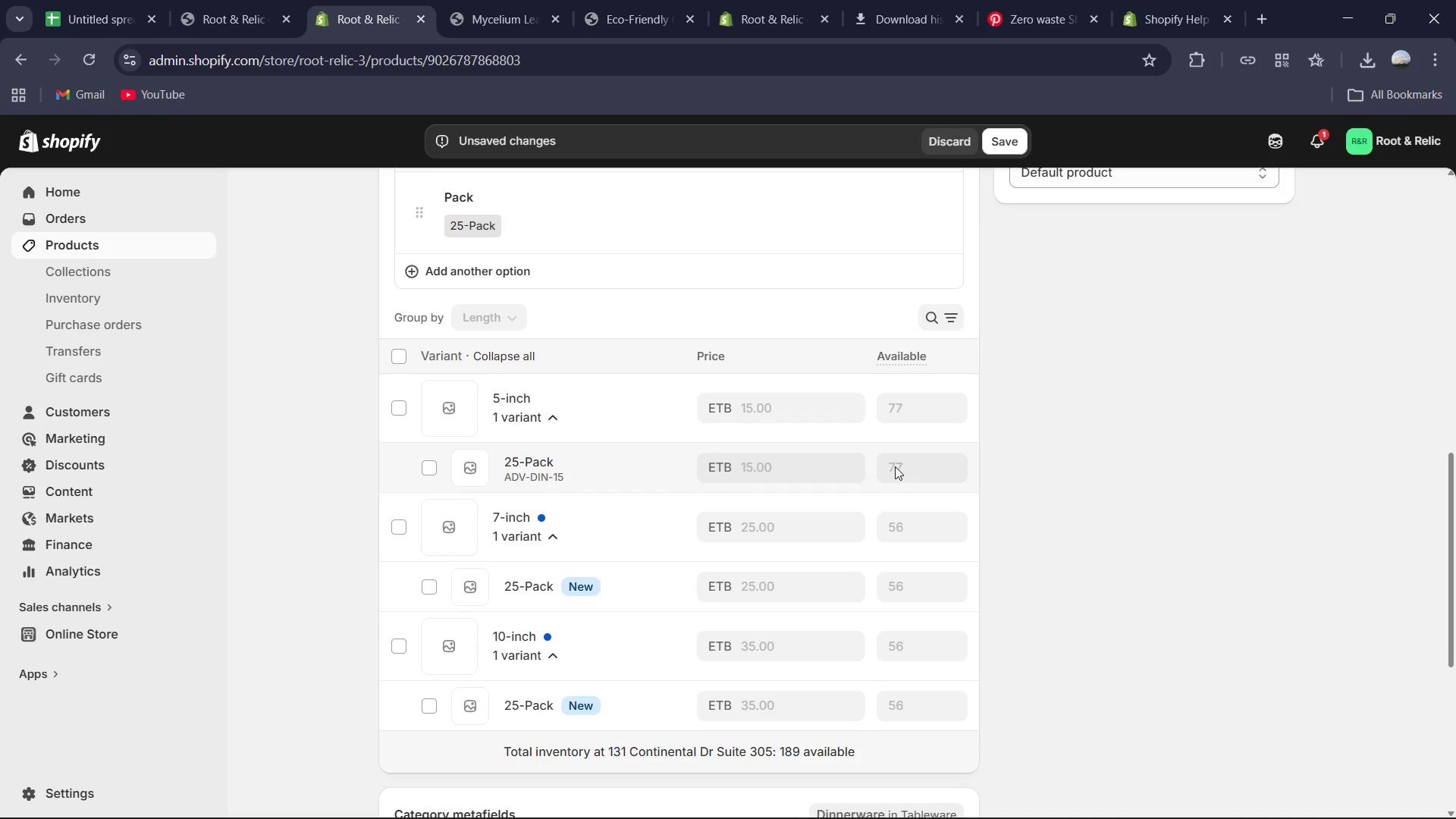 
scroll: coordinate [894, 433], scroll_direction: up, amount: 15.0
 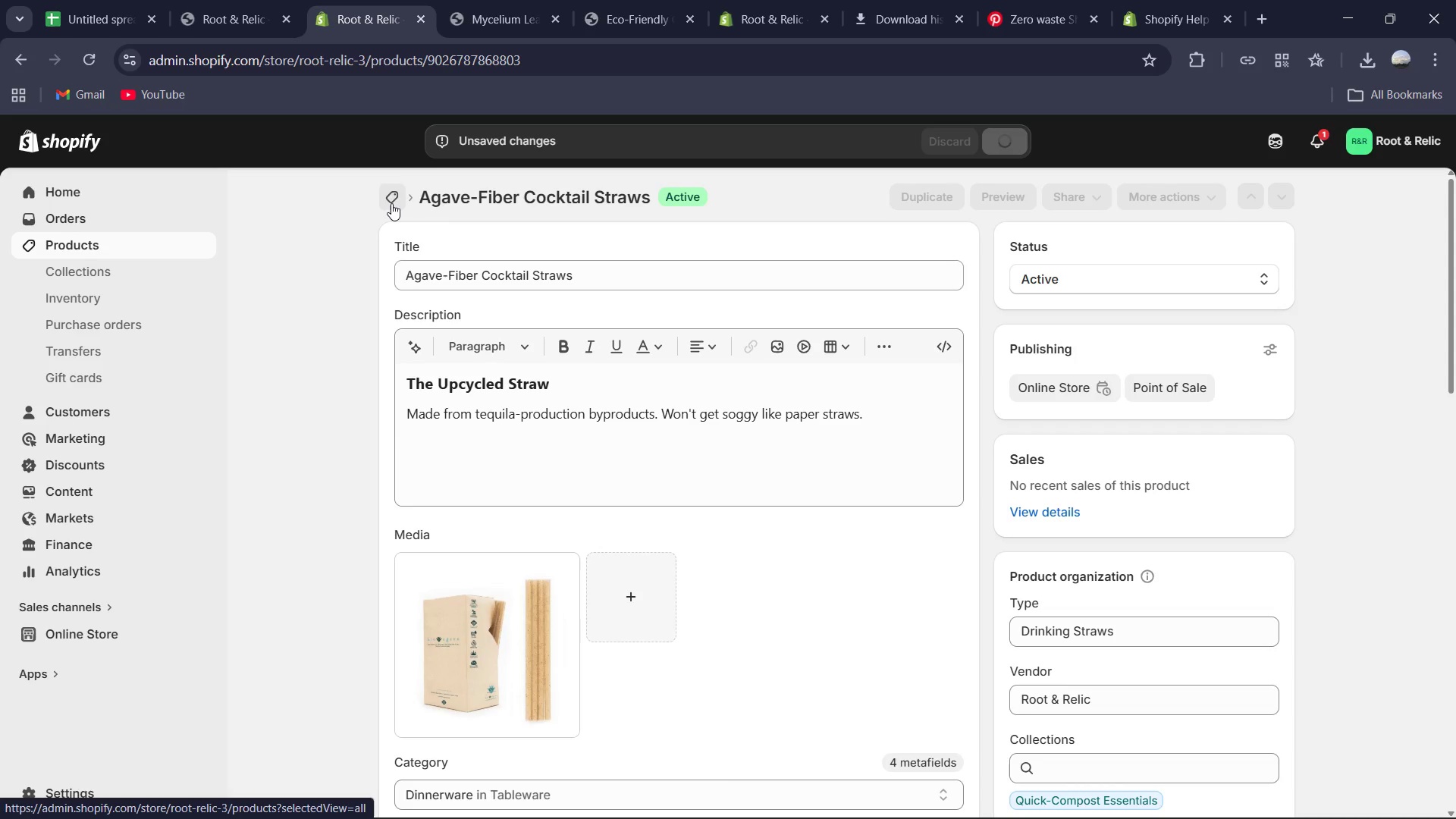 
left_click([391, 203])
 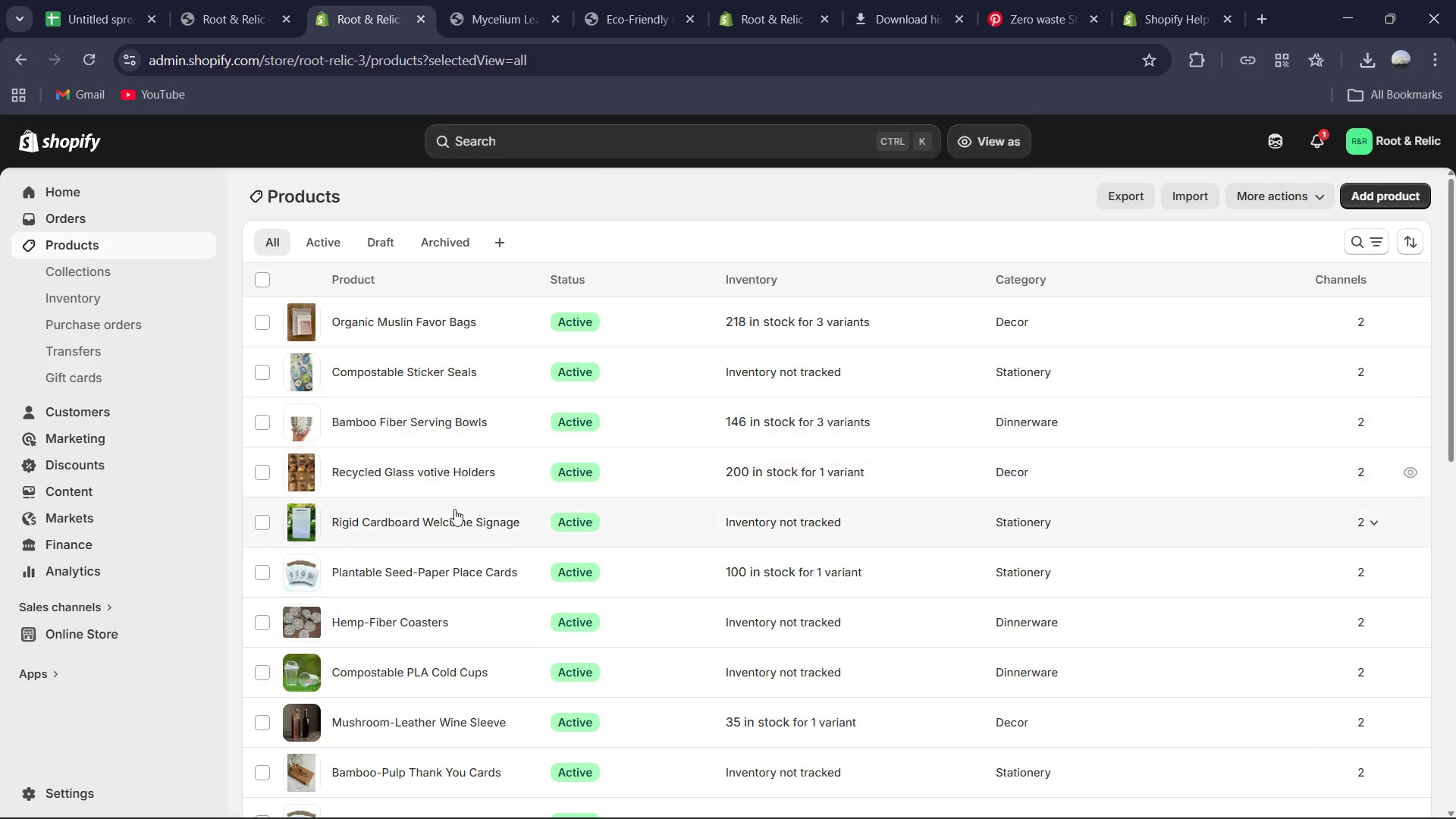 
left_click([365, 665])
 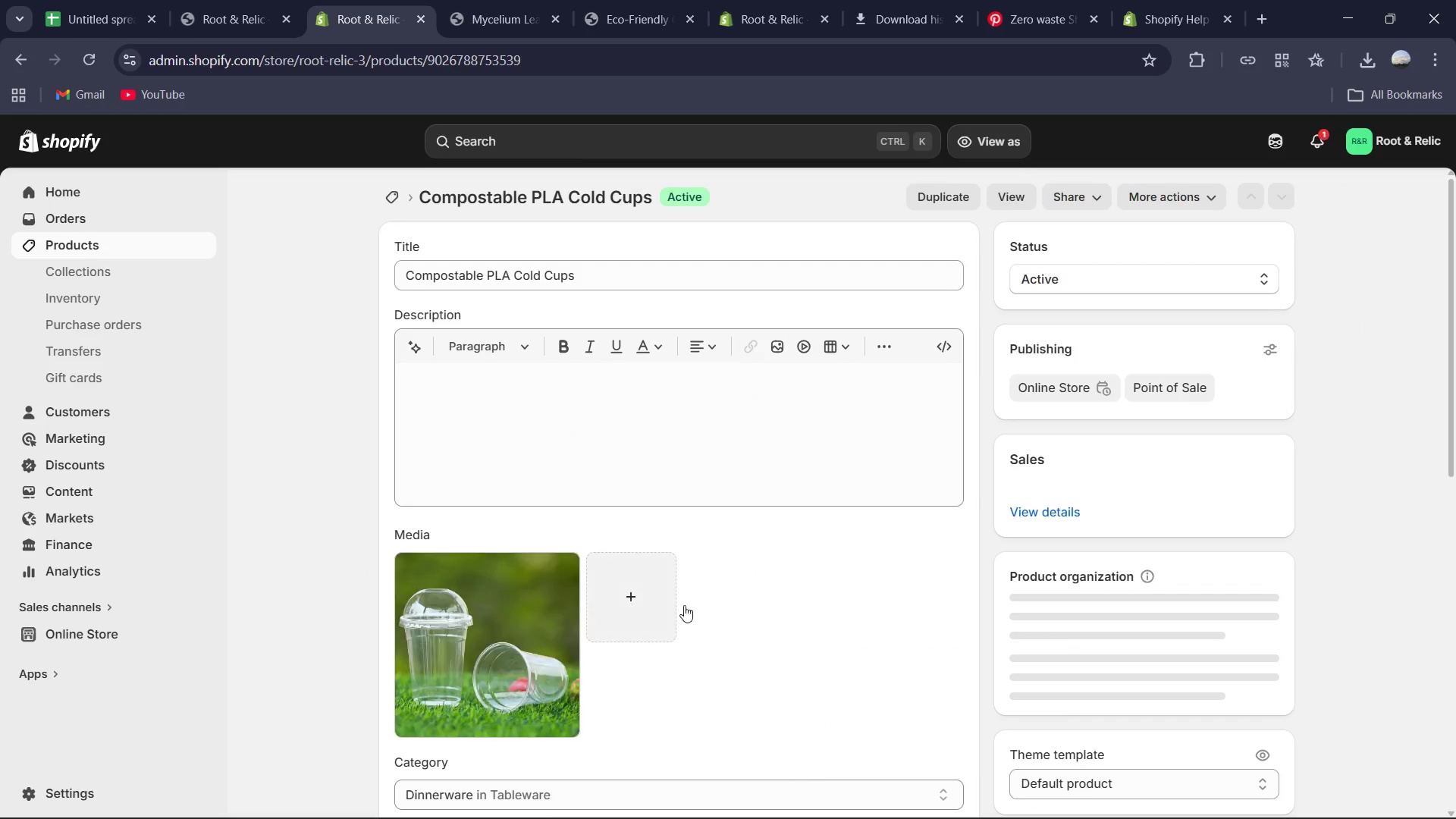 
scroll: coordinate [799, 660], scroll_direction: down, amount: 7.0
 